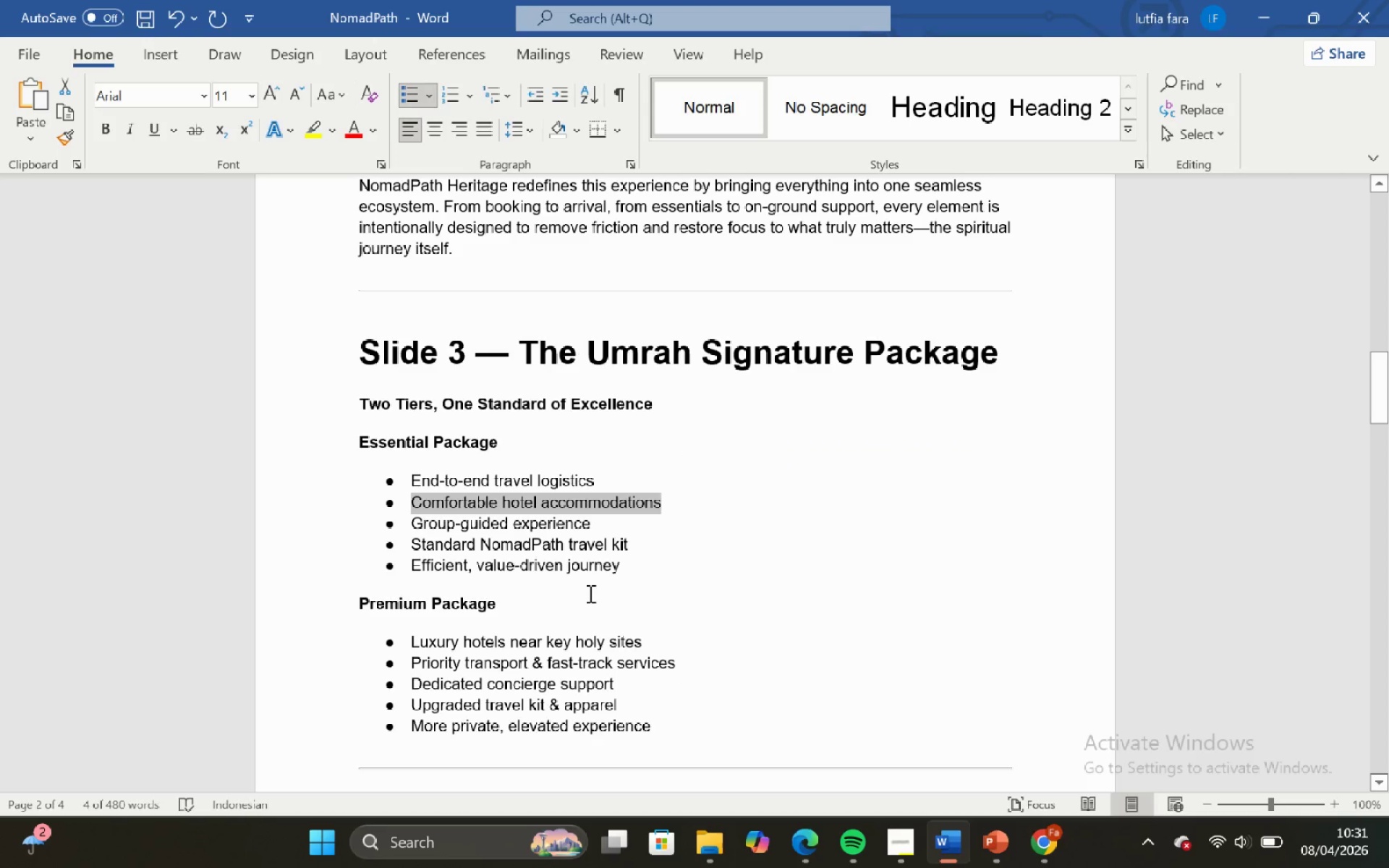 
key(Control+C)
 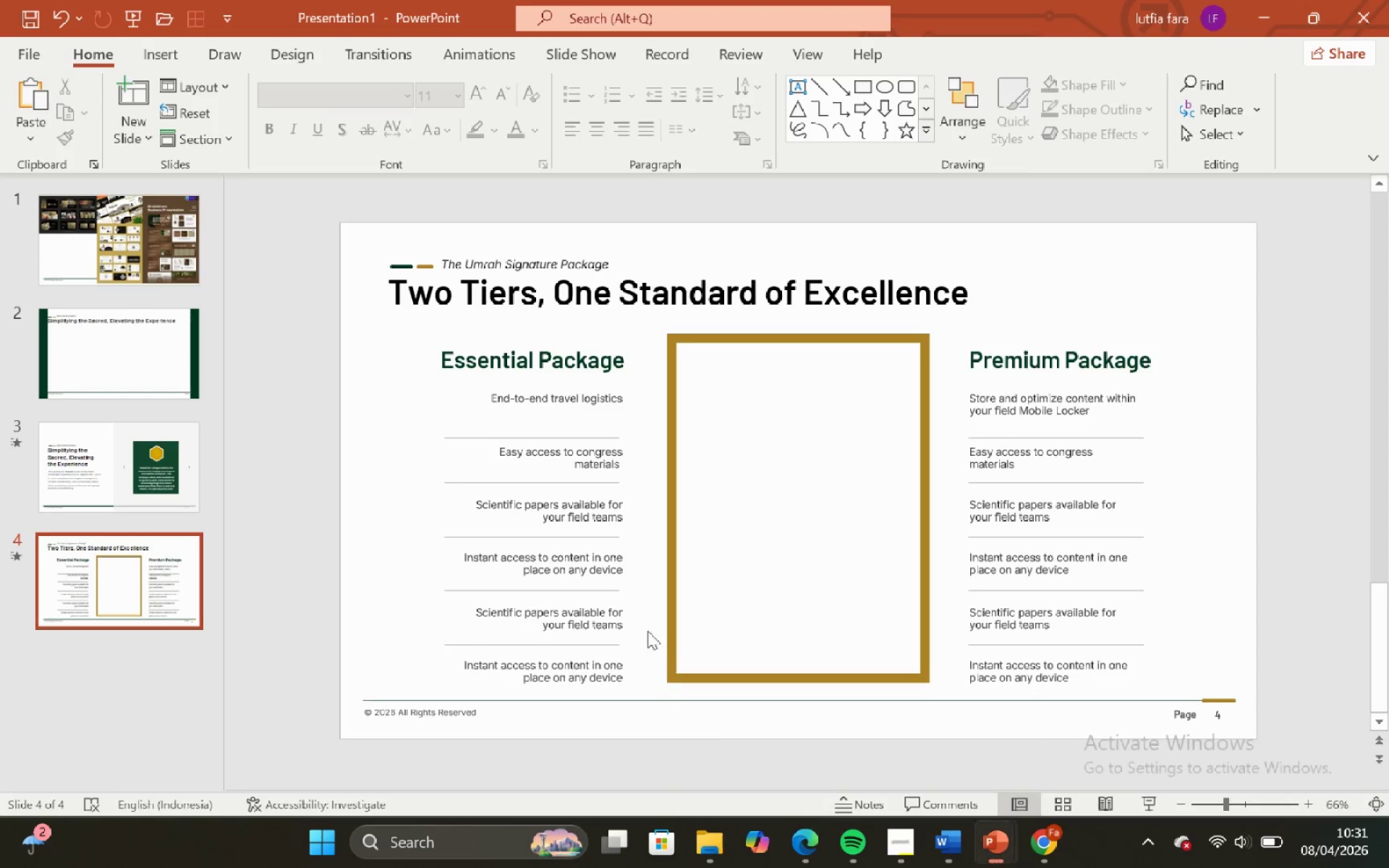 
left_click([588, 464])
 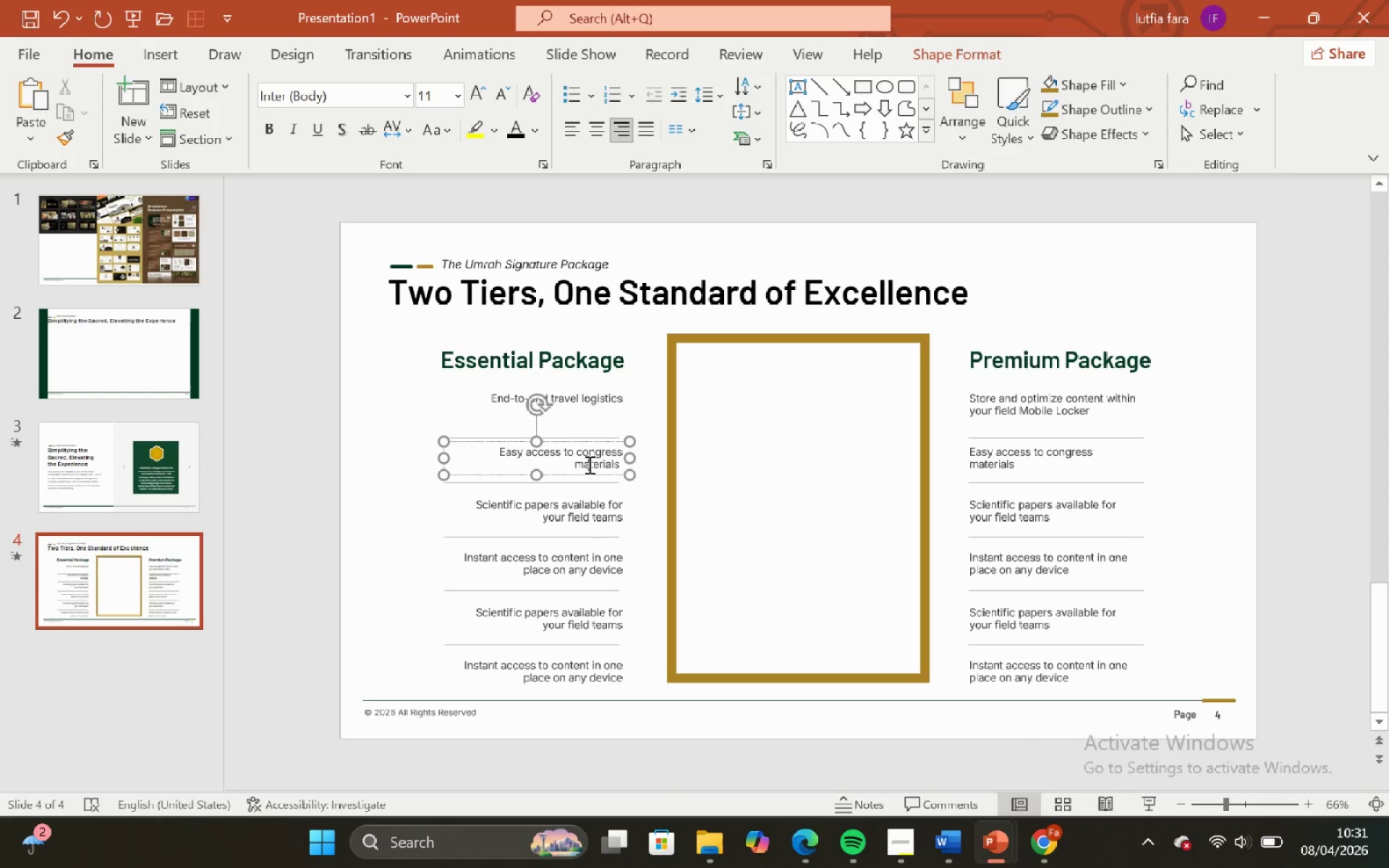 
key(Control+A)
 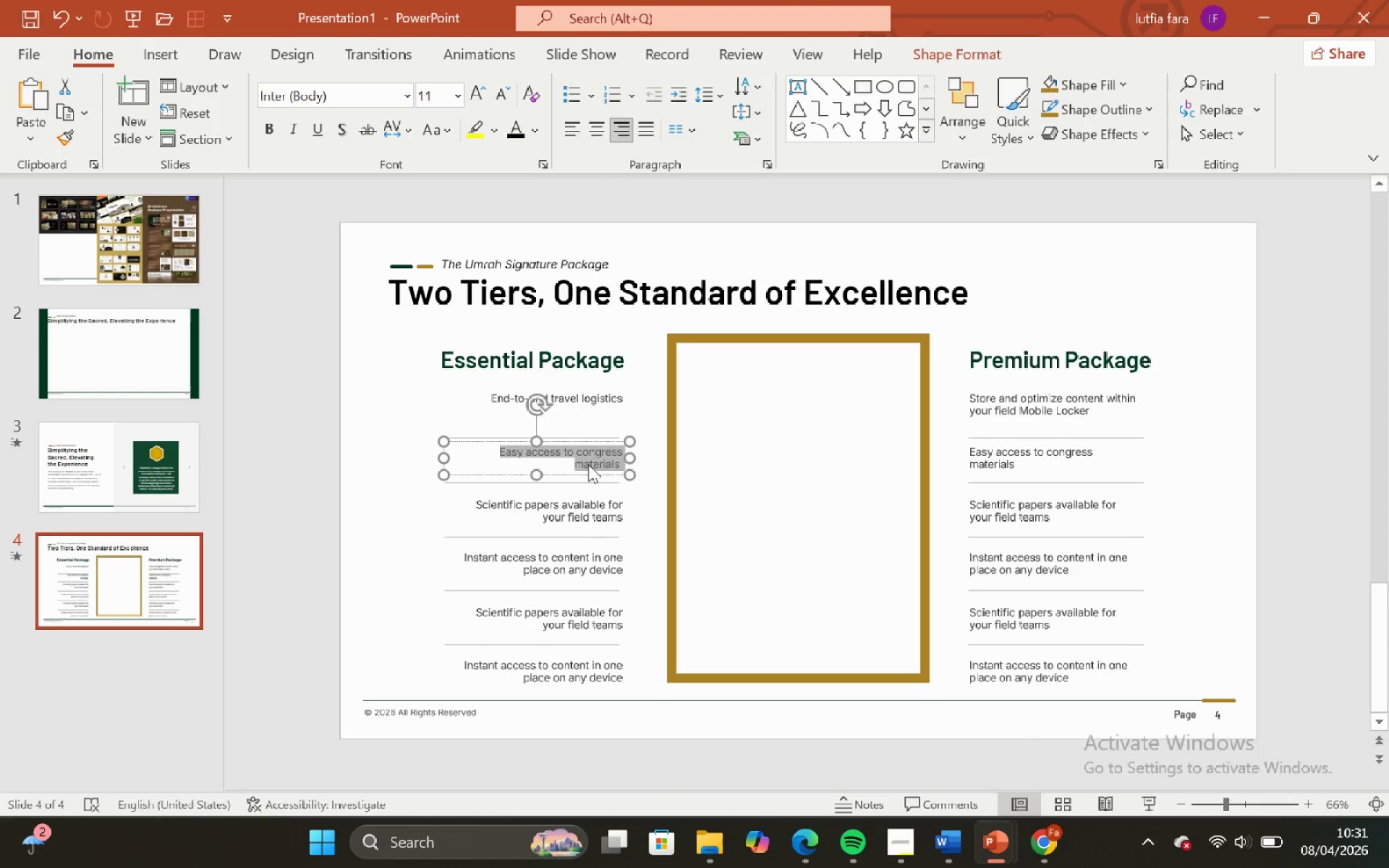 
right_click([588, 464])
 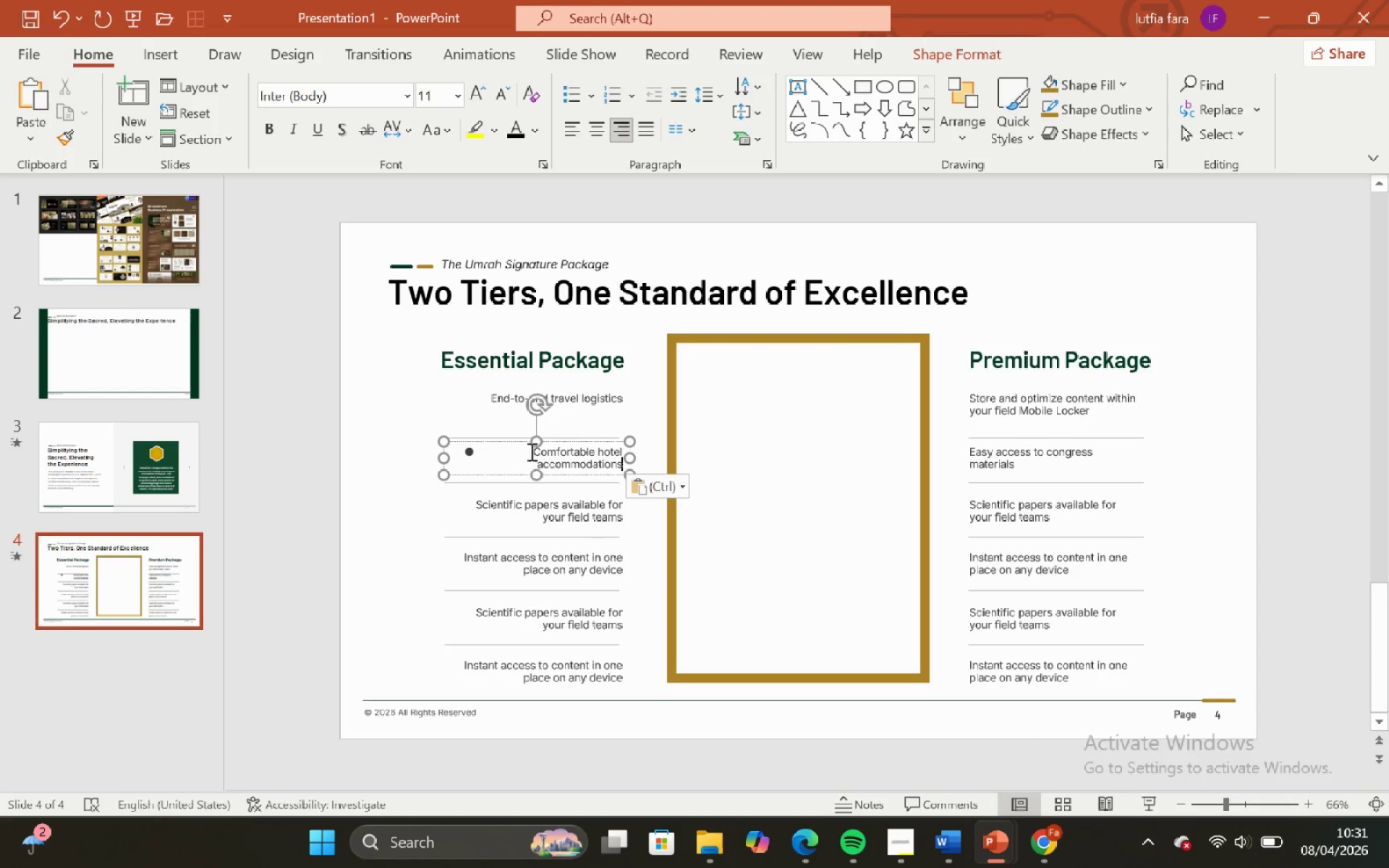 
left_click([532, 451])
 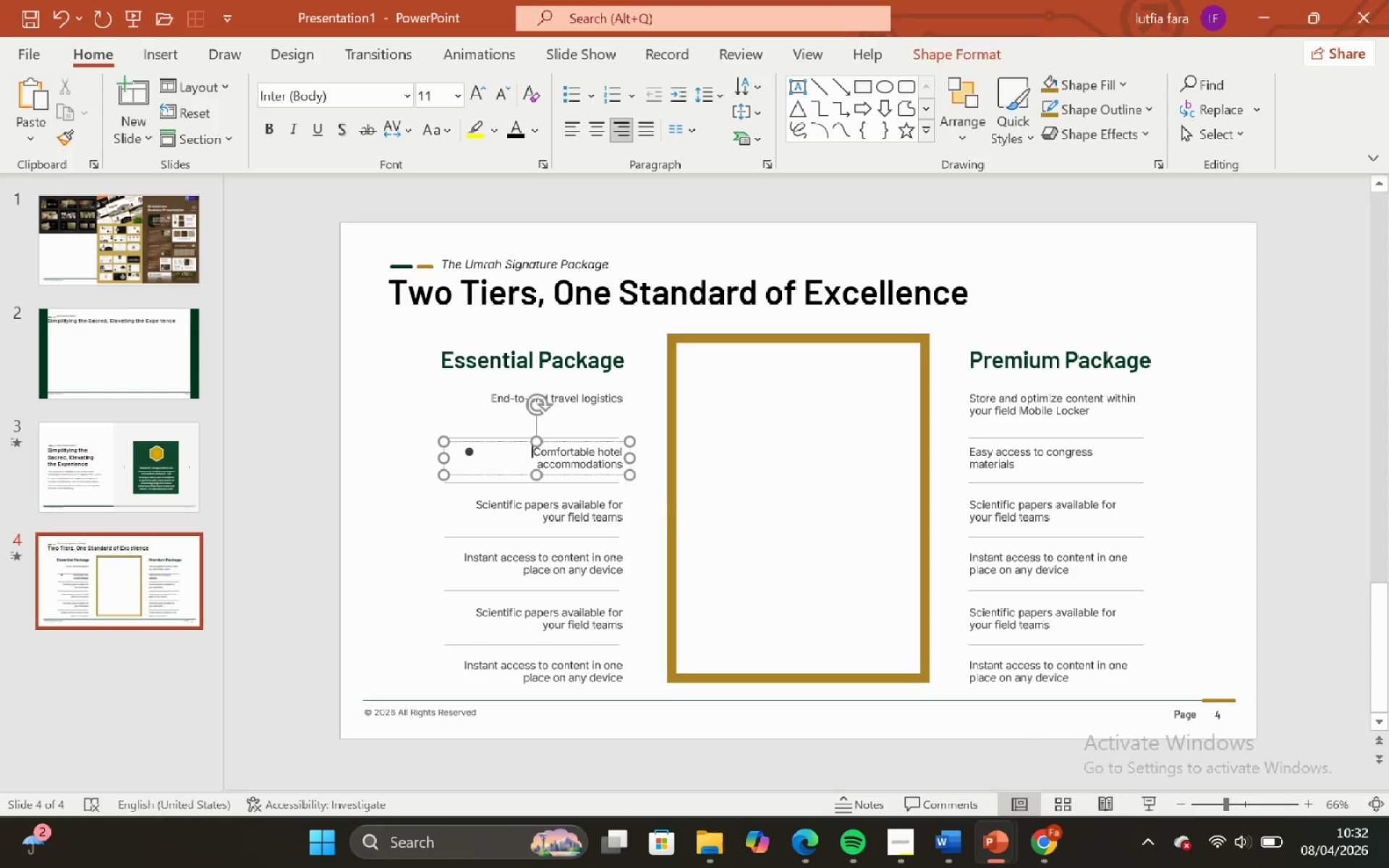 
key(Backspace)
 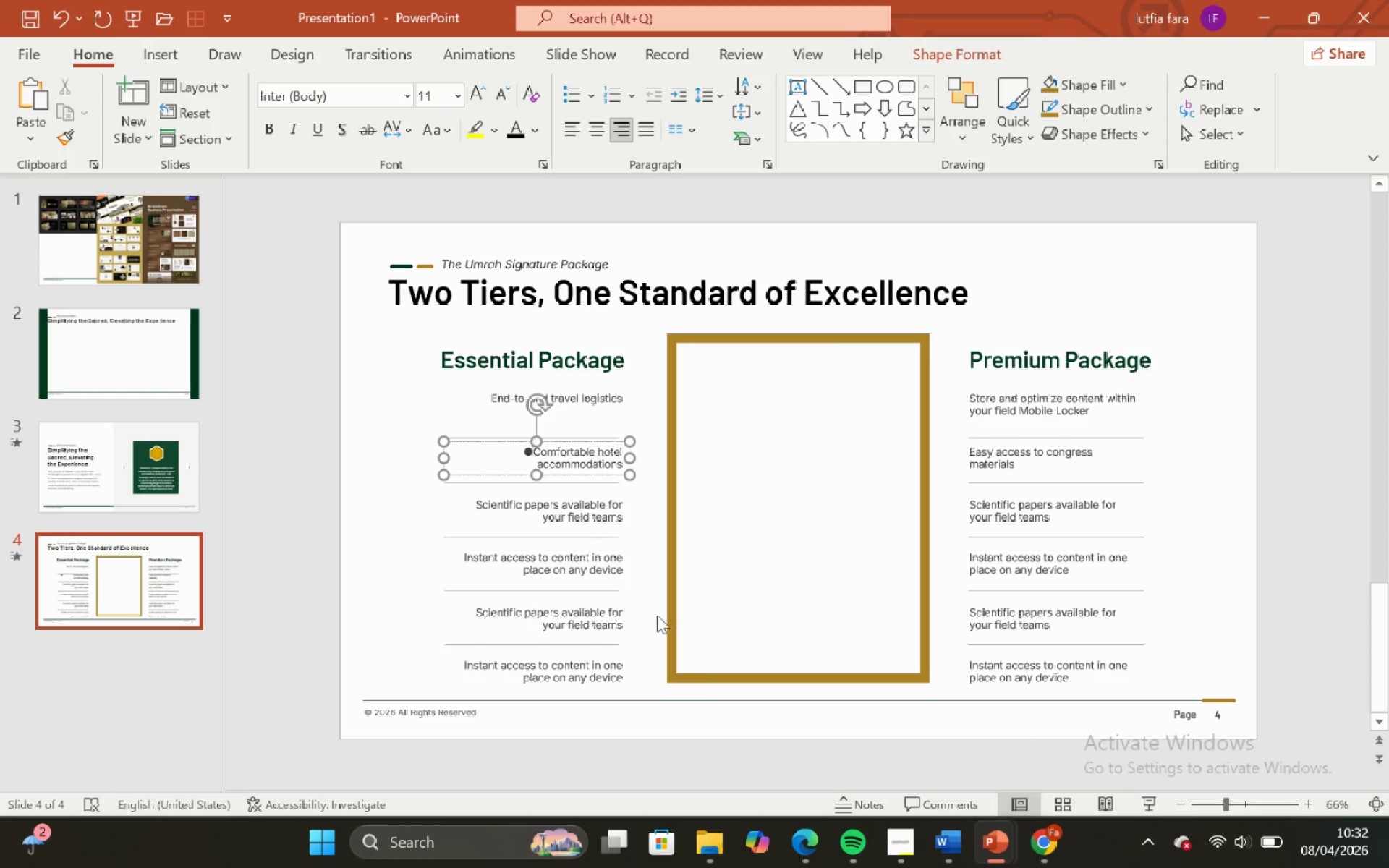 
key(Backspace)
 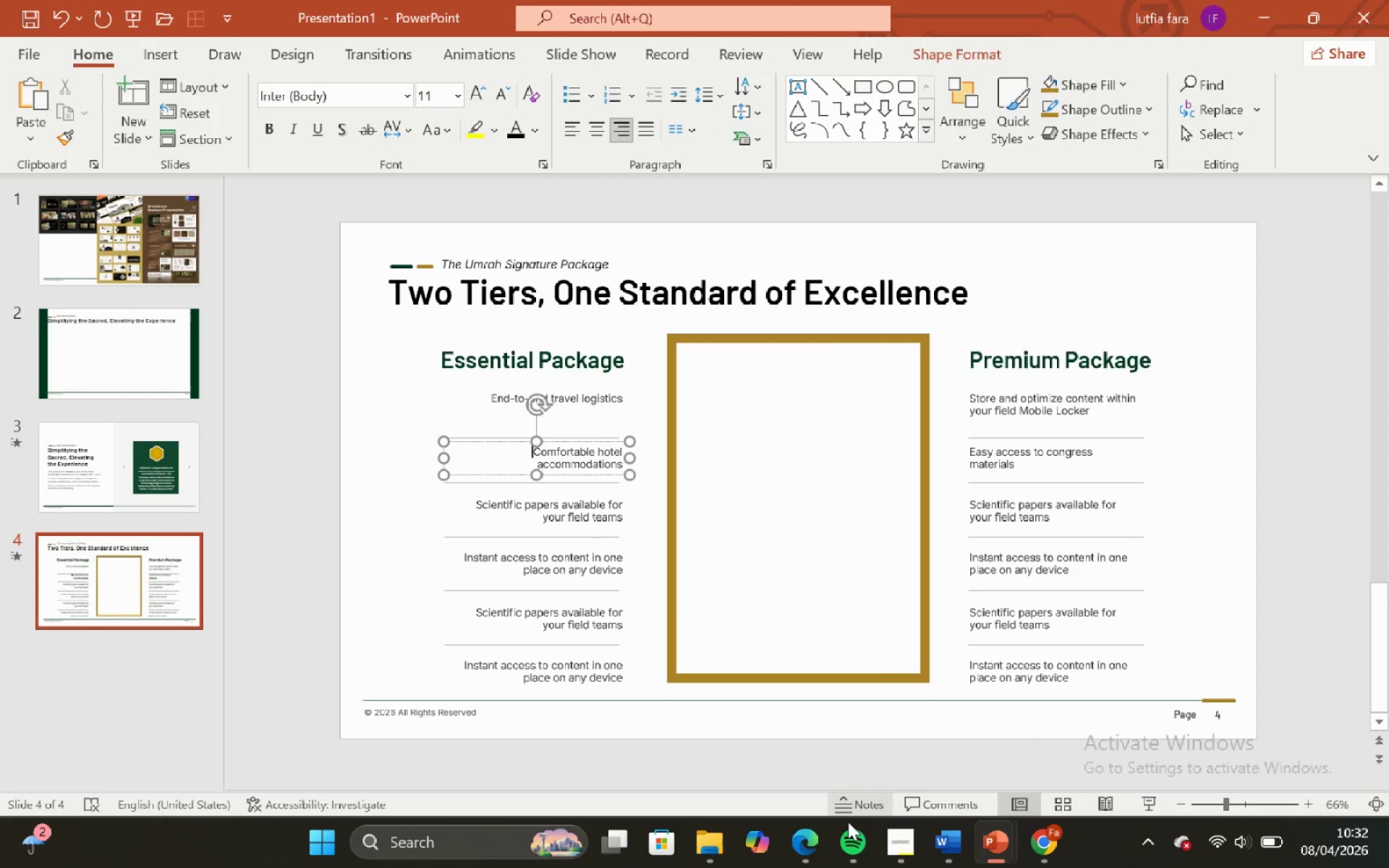 
key(Backspace)
 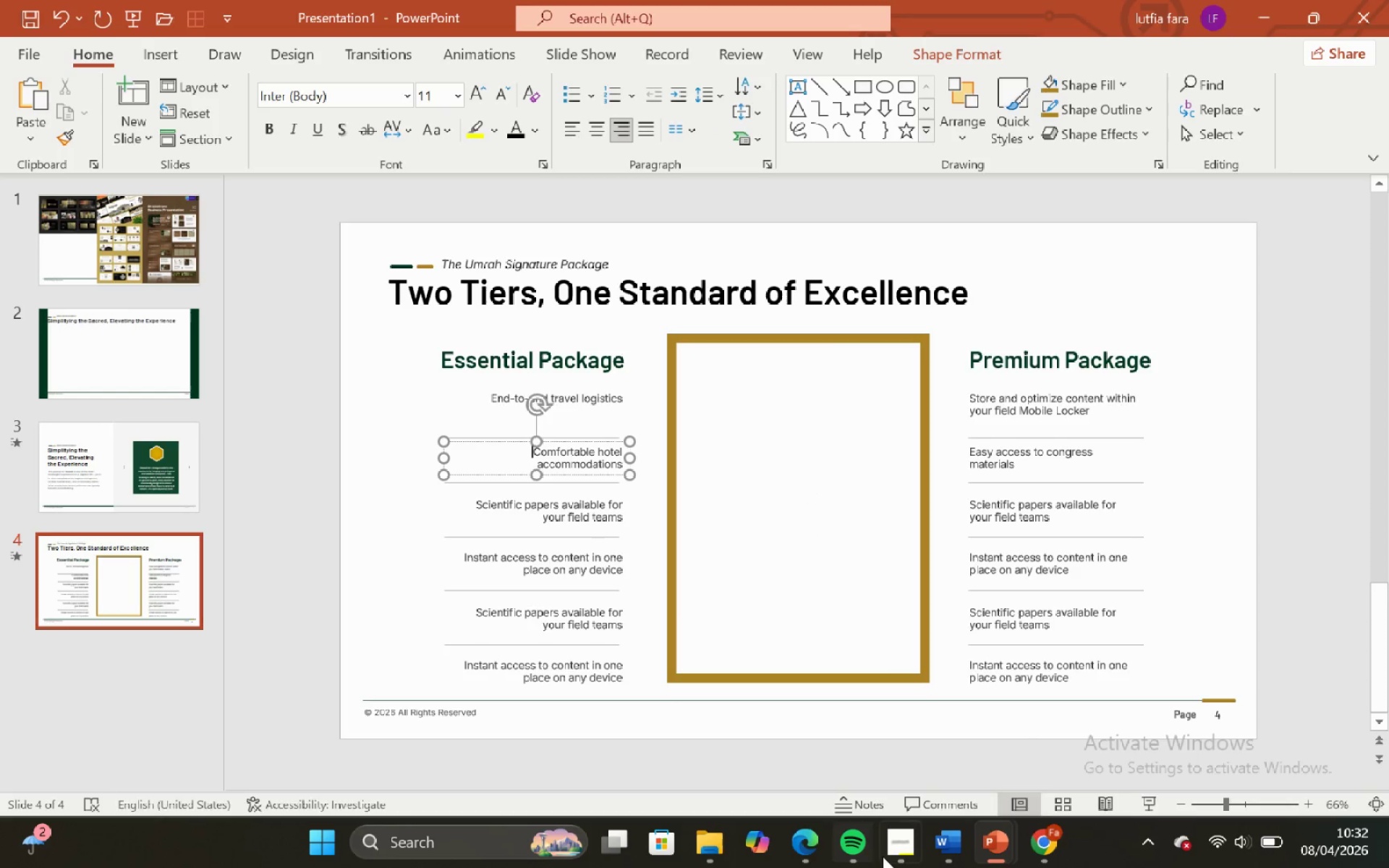 
key(Backspace)
 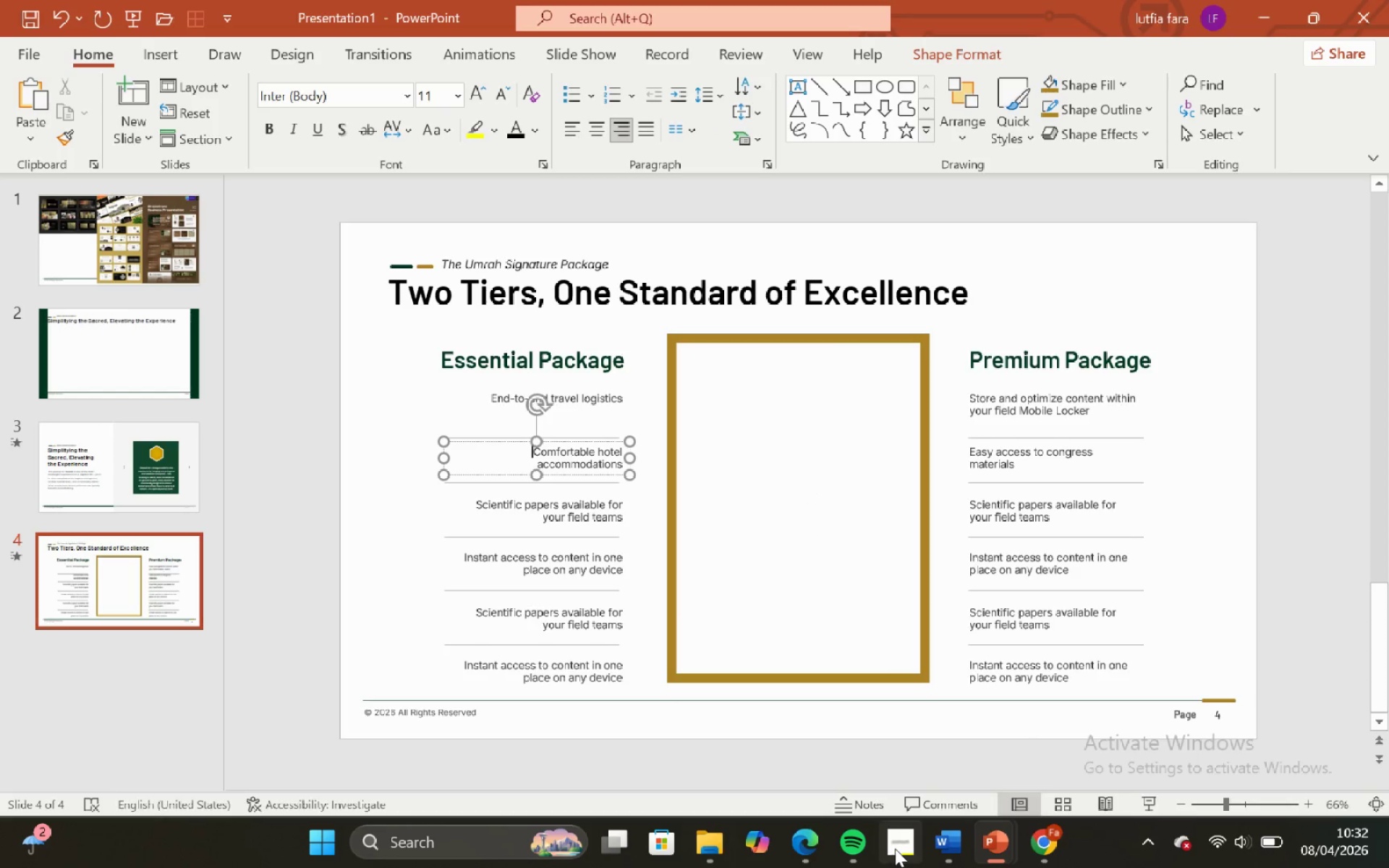 
left_click([895, 848])
 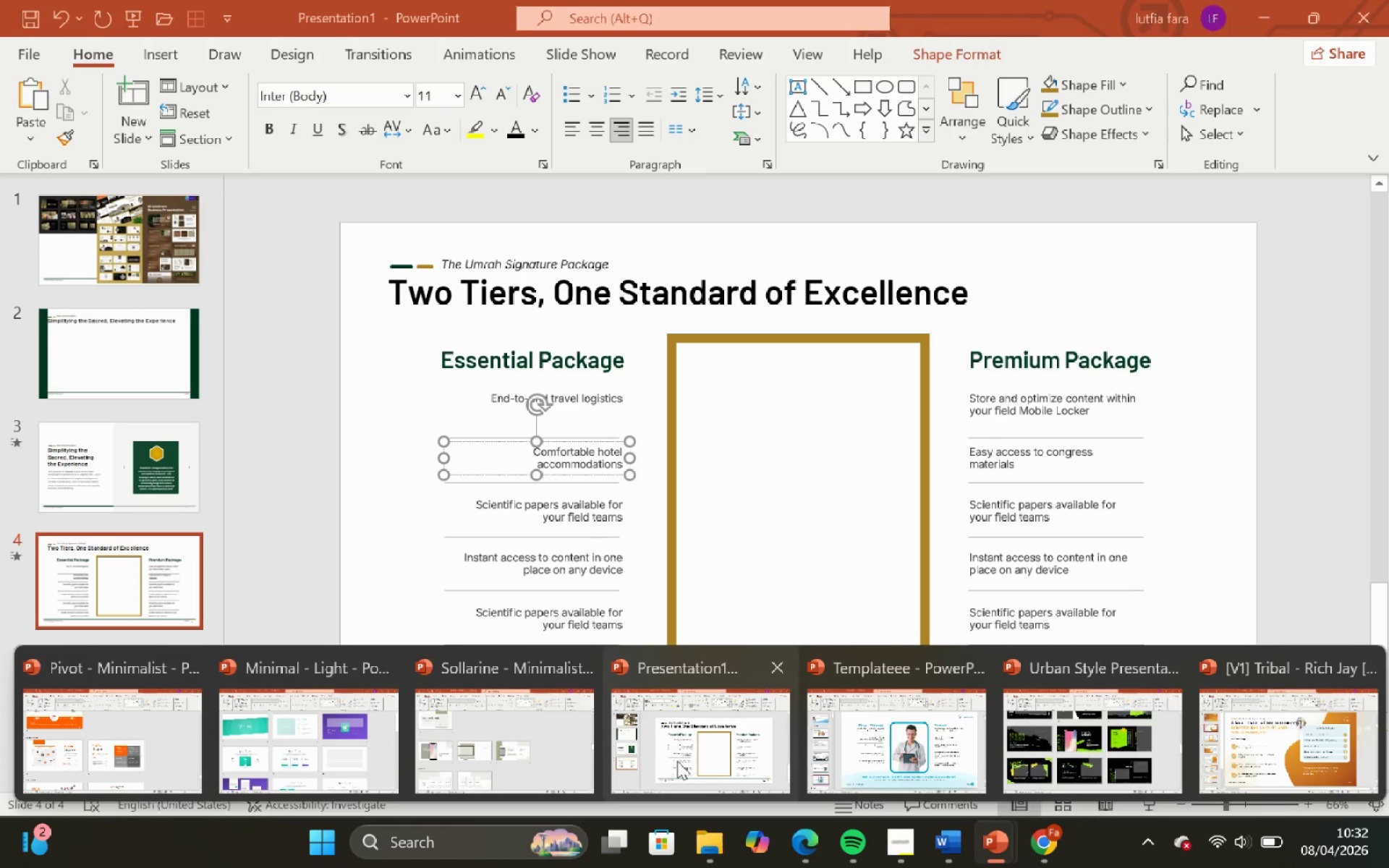 
wait(5.52)
 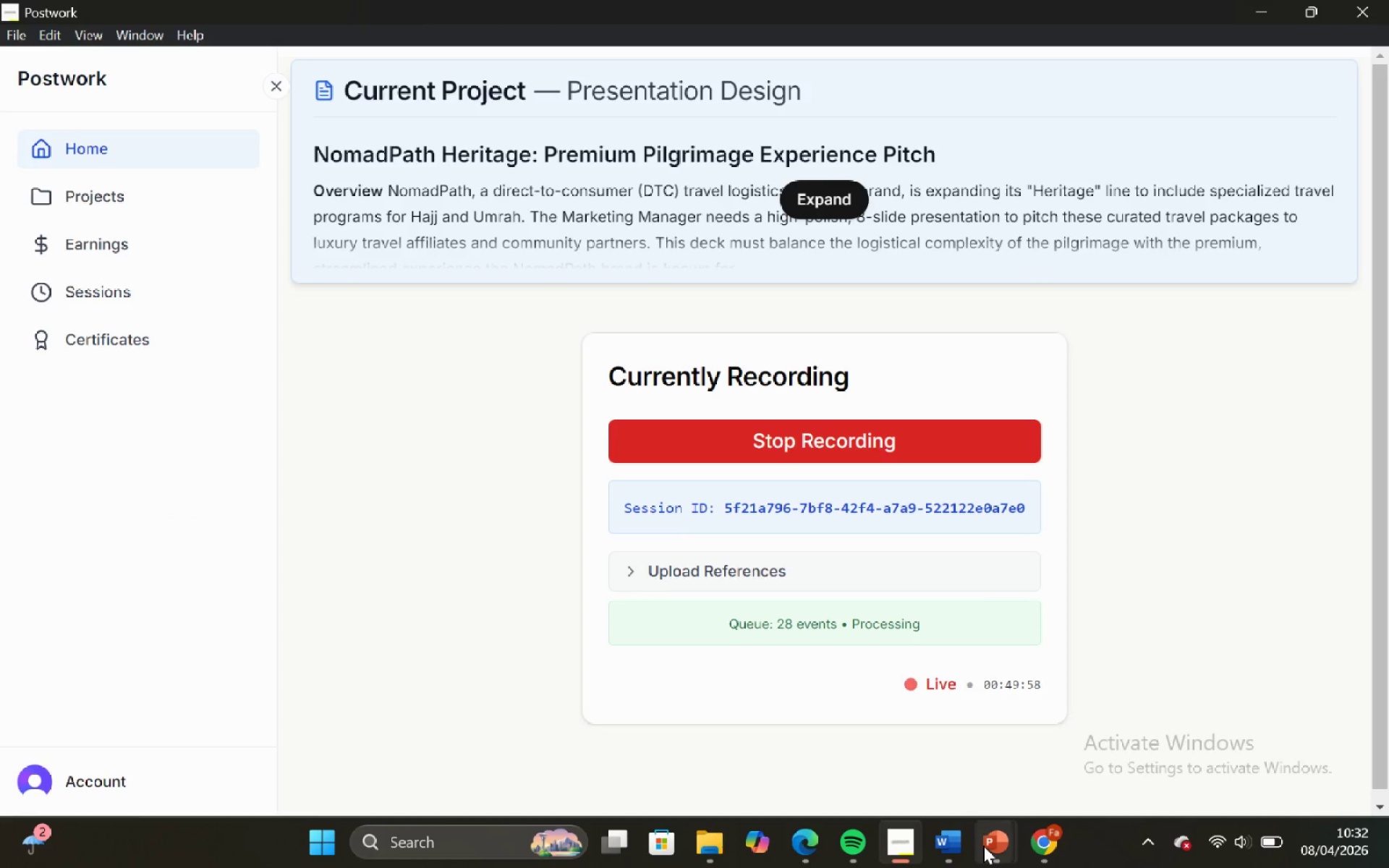 
left_click_drag(start_coordinate=[443, 459], to_coordinate=[416, 456])
 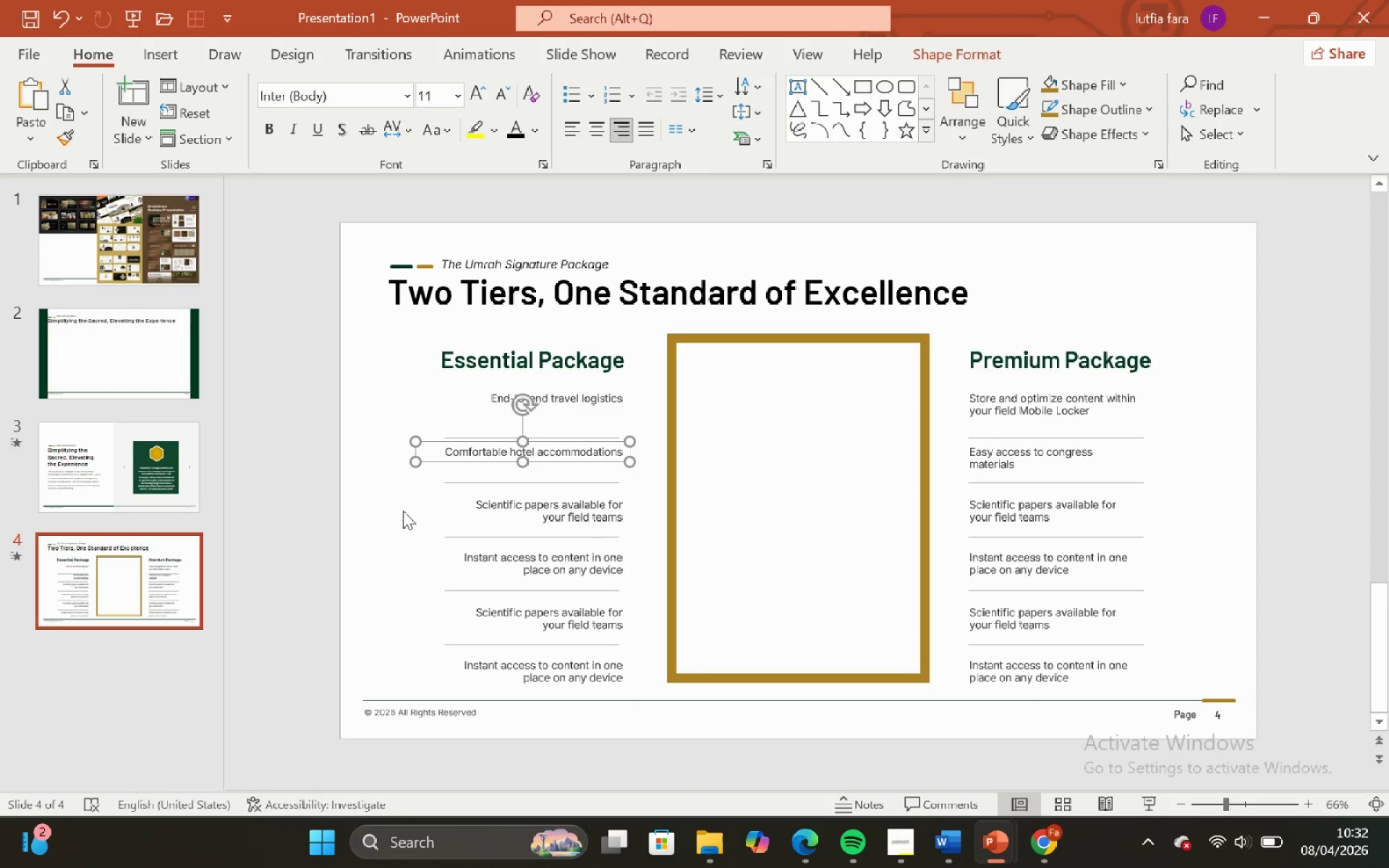 
left_click([403, 511])
 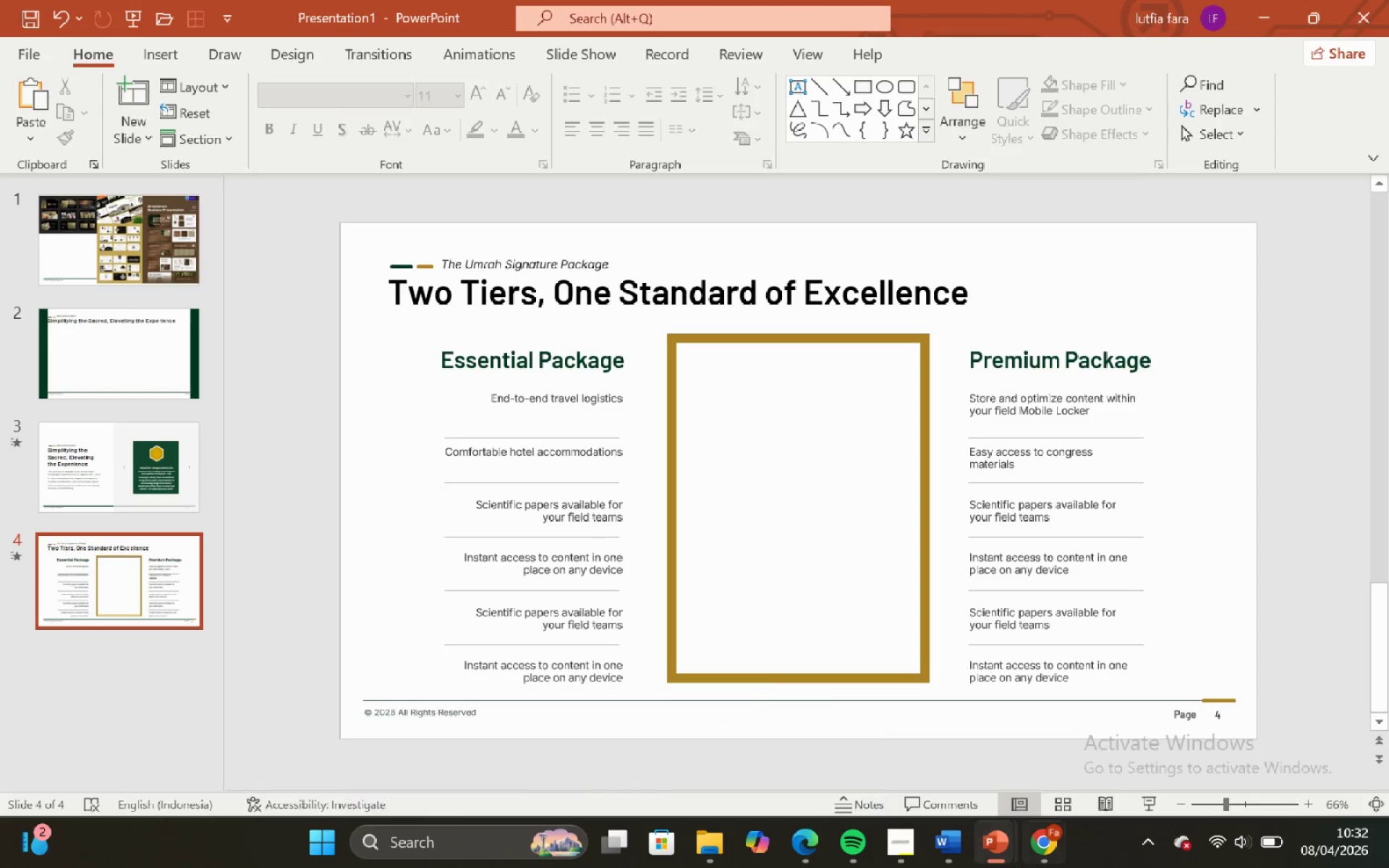 
wait(9.34)
 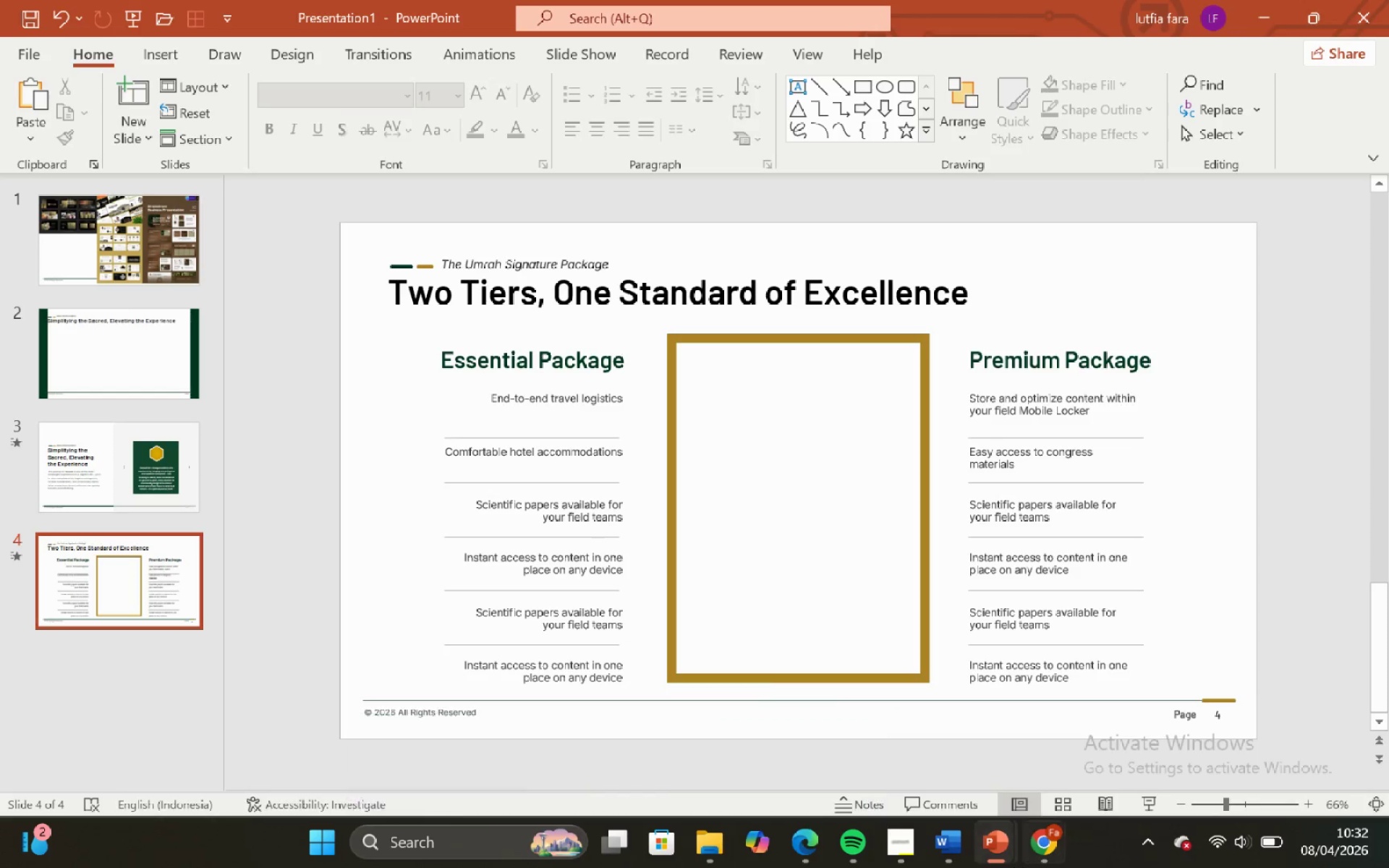 
left_click_drag(start_coordinate=[510, 744], to_coordinate=[508, 740])
 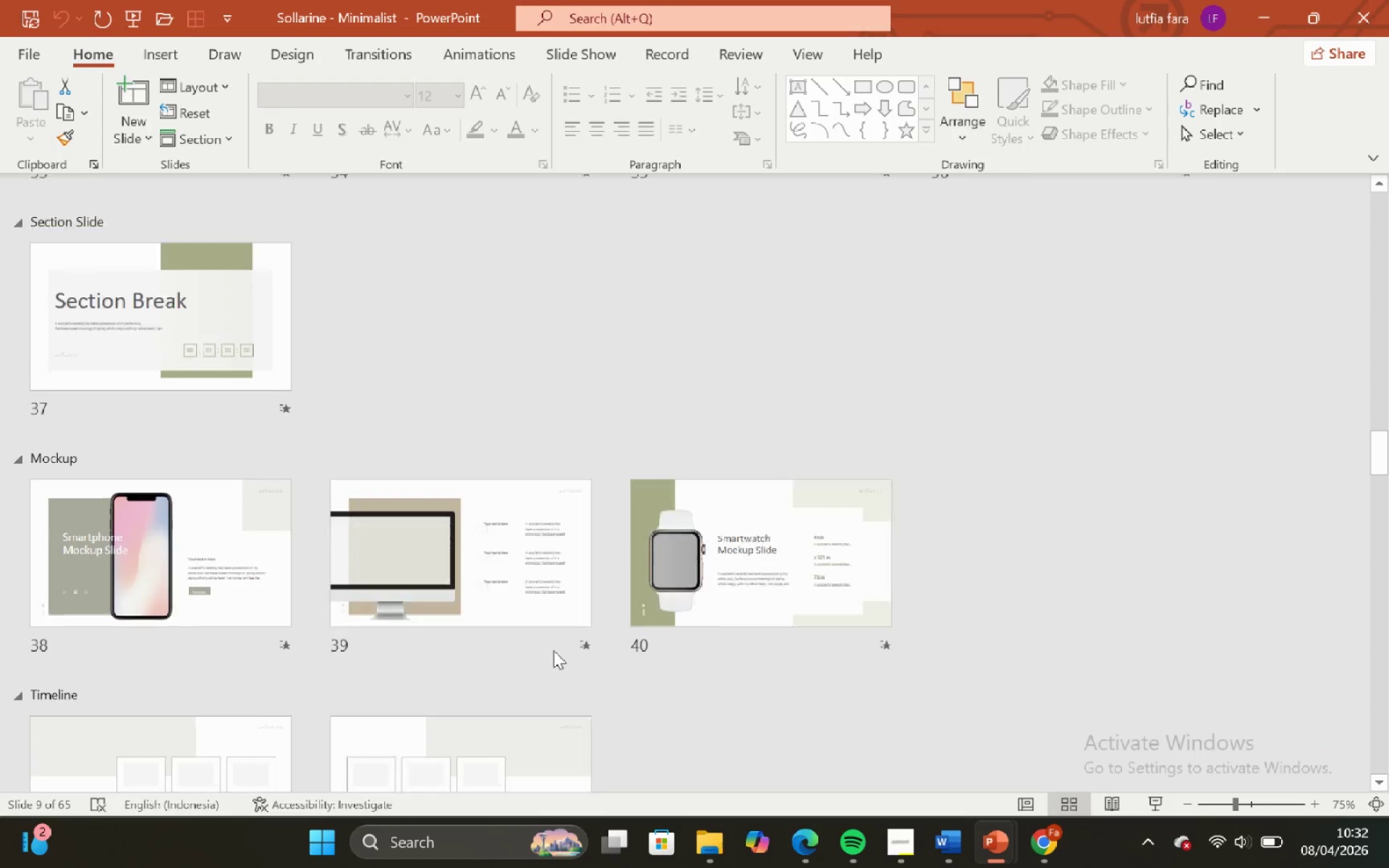 
scroll: coordinate [576, 629], scroll_direction: up, amount: 8.0
 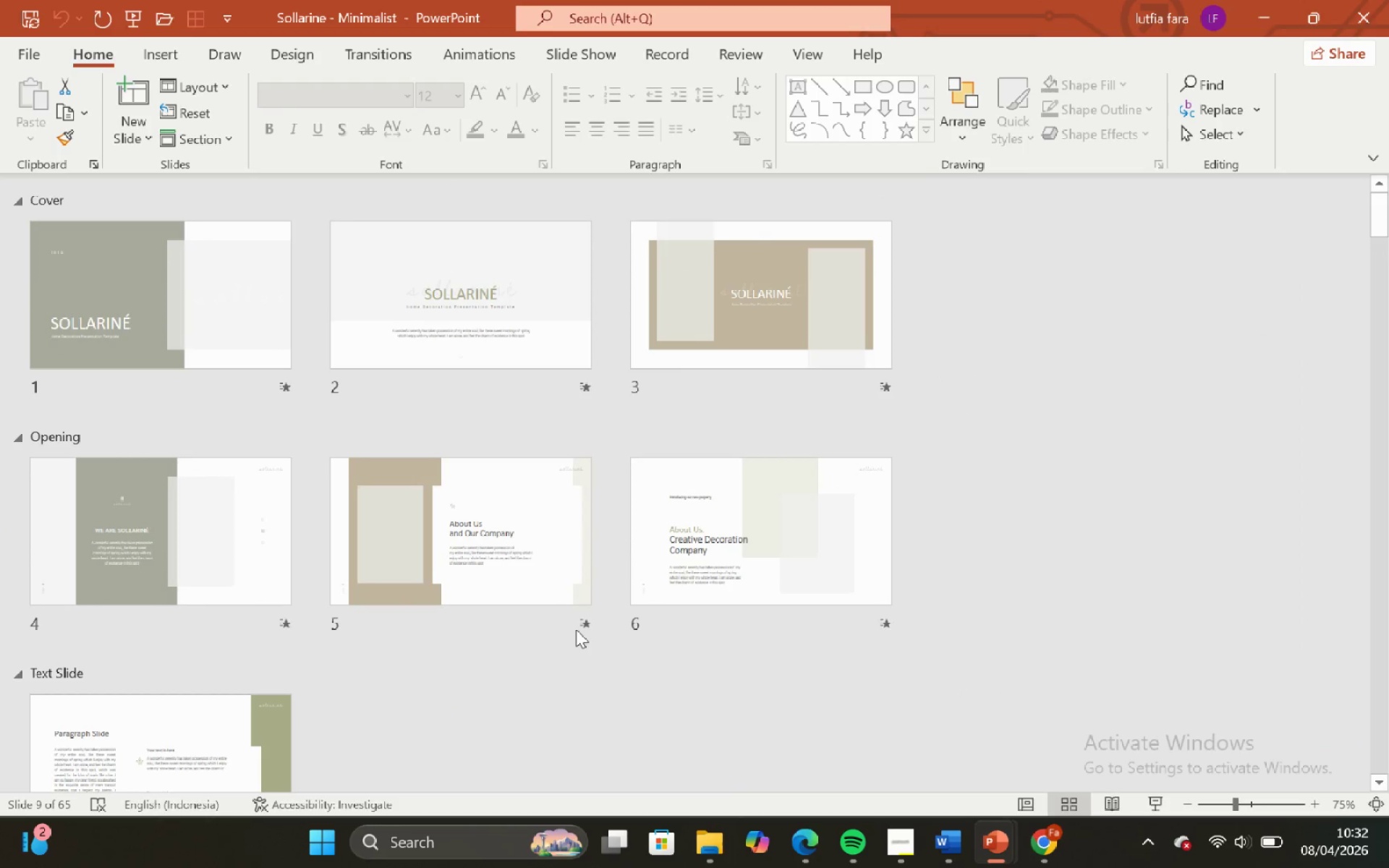 
scroll: coordinate [576, 629], scroll_direction: none, amount: 0.0
 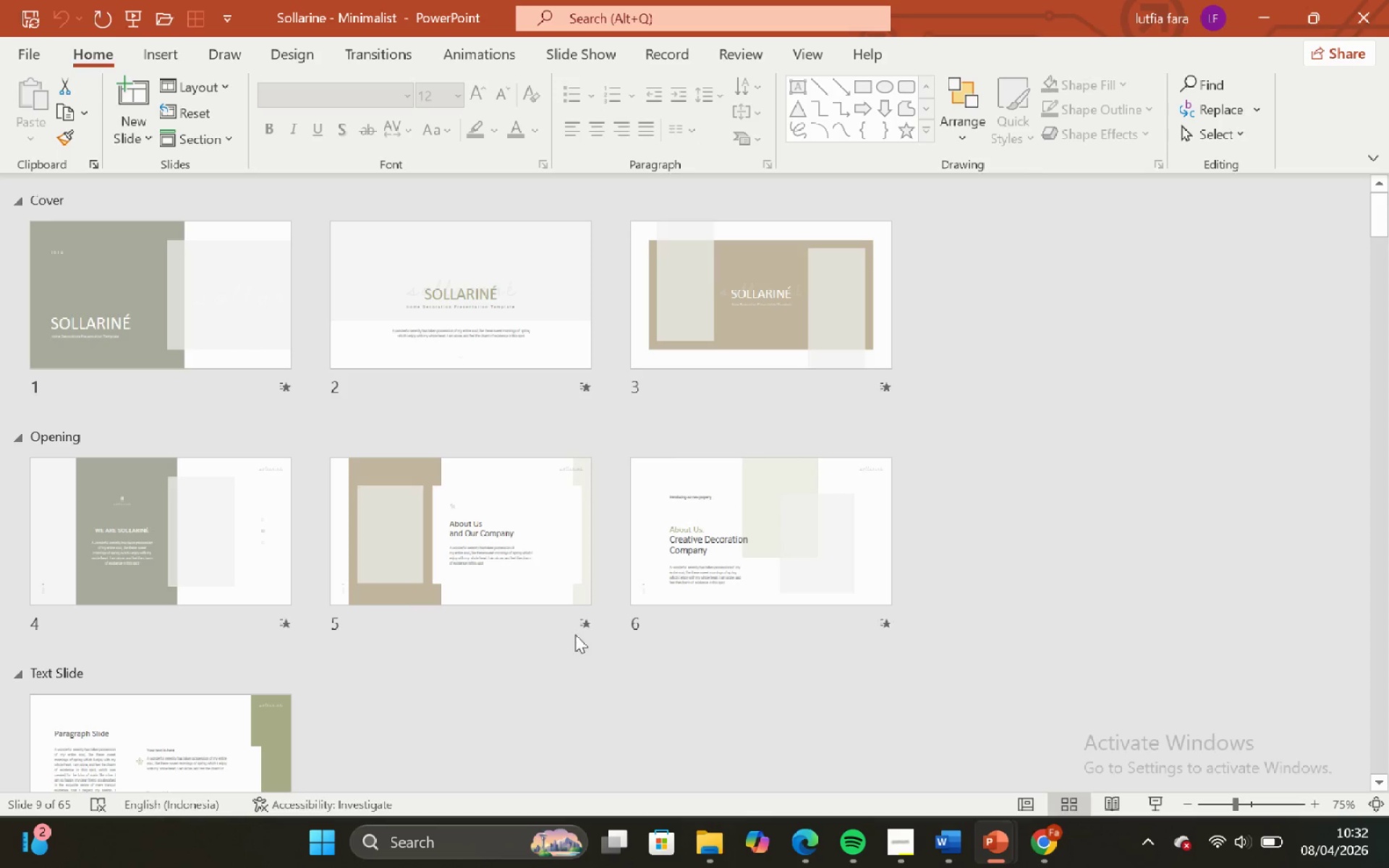 
scroll: coordinate [572, 642], scroll_direction: up, amount: 2.0
 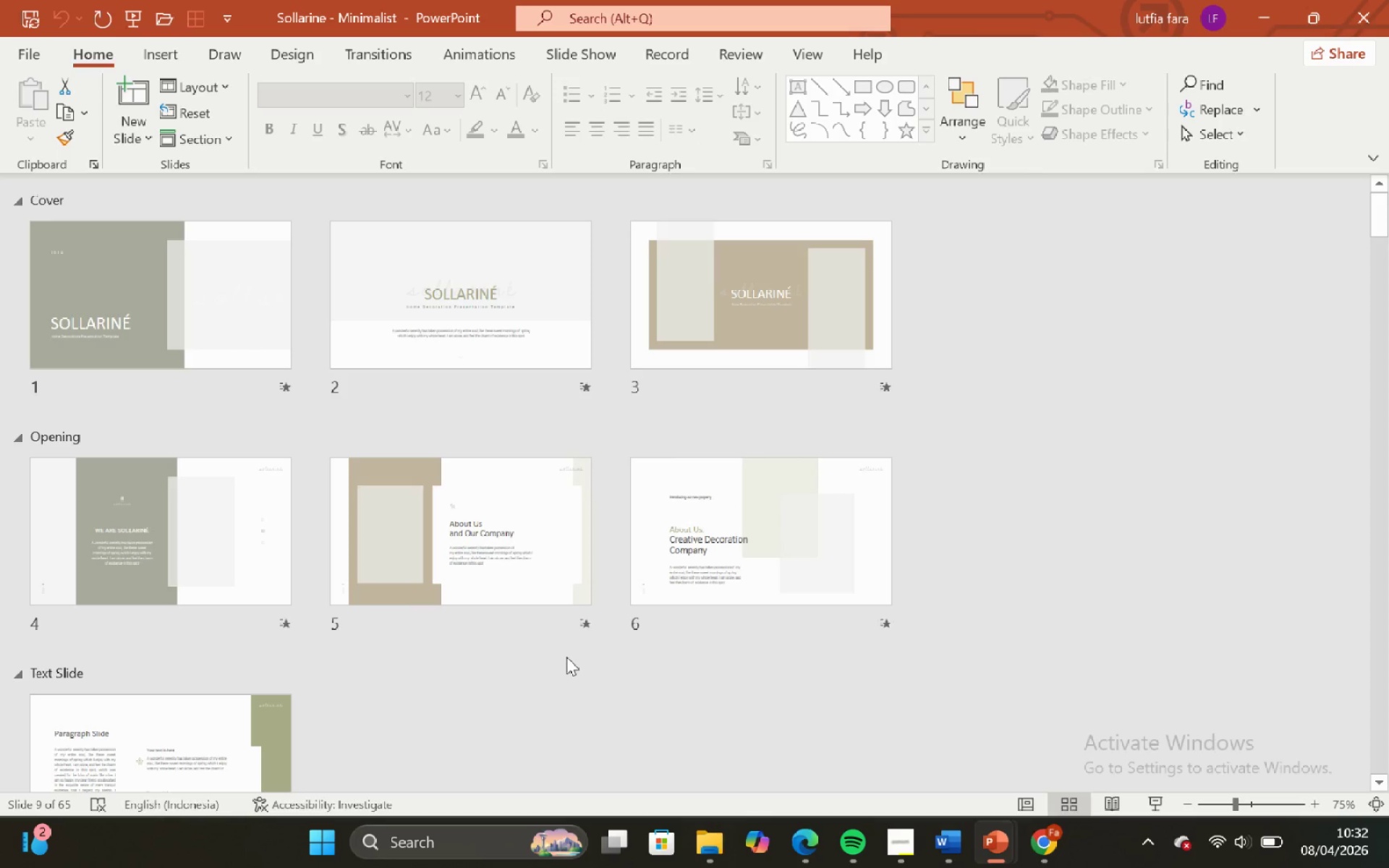 
scroll: coordinate [566, 657], scroll_direction: none, amount: 0.0
 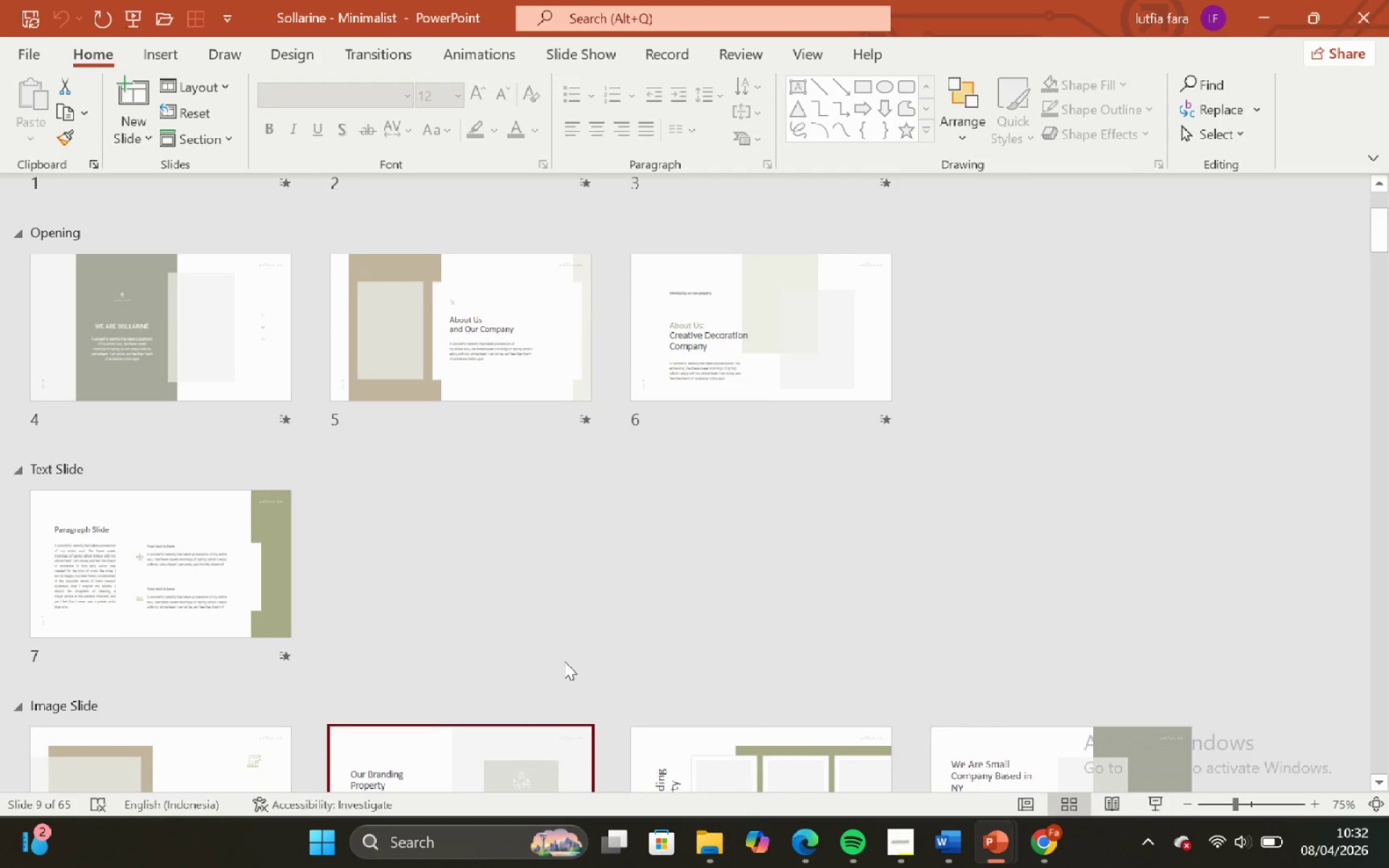 
scroll: coordinate [562, 667], scroll_direction: down, amount: 2.0
 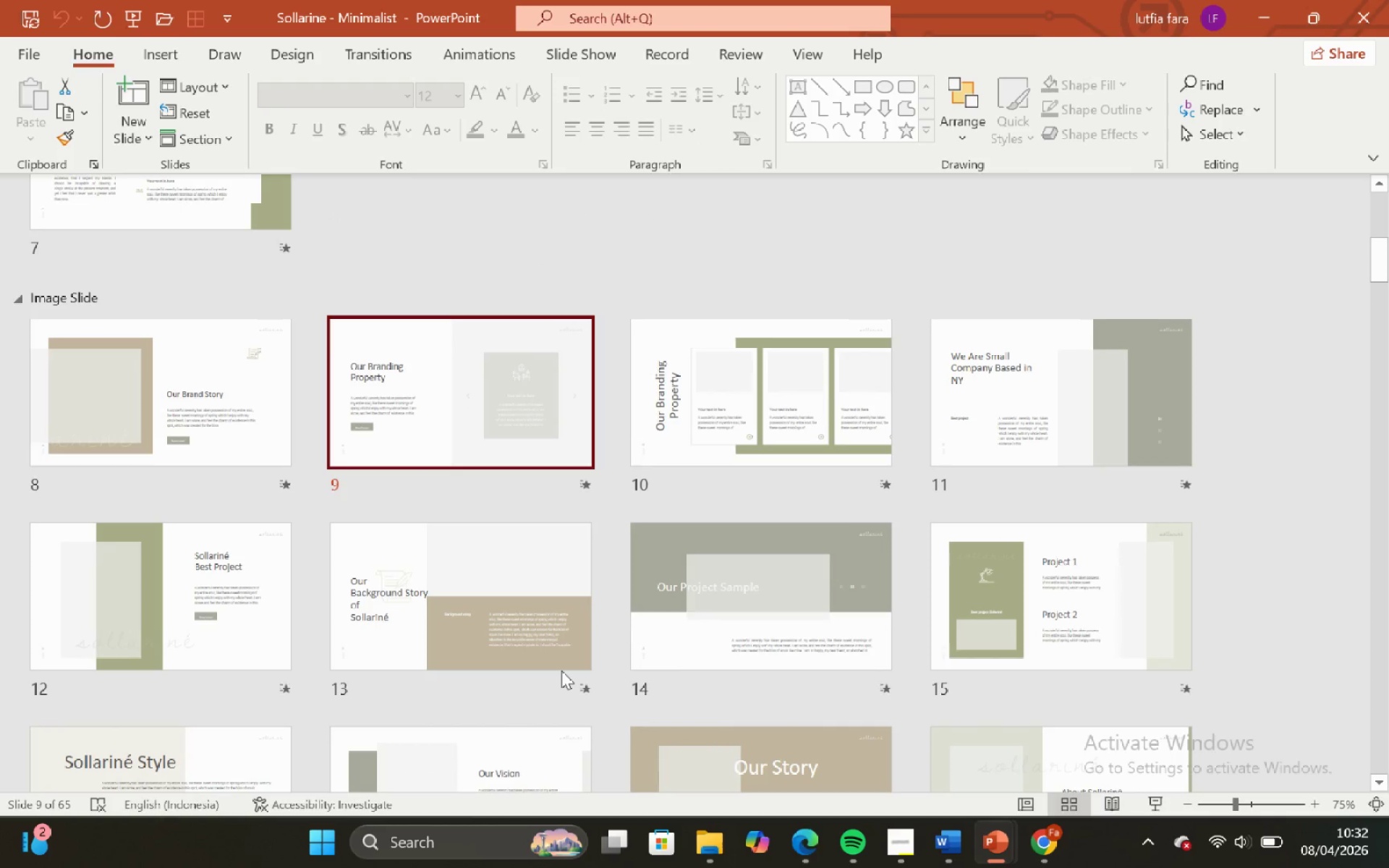 
double_click([1130, 650])
 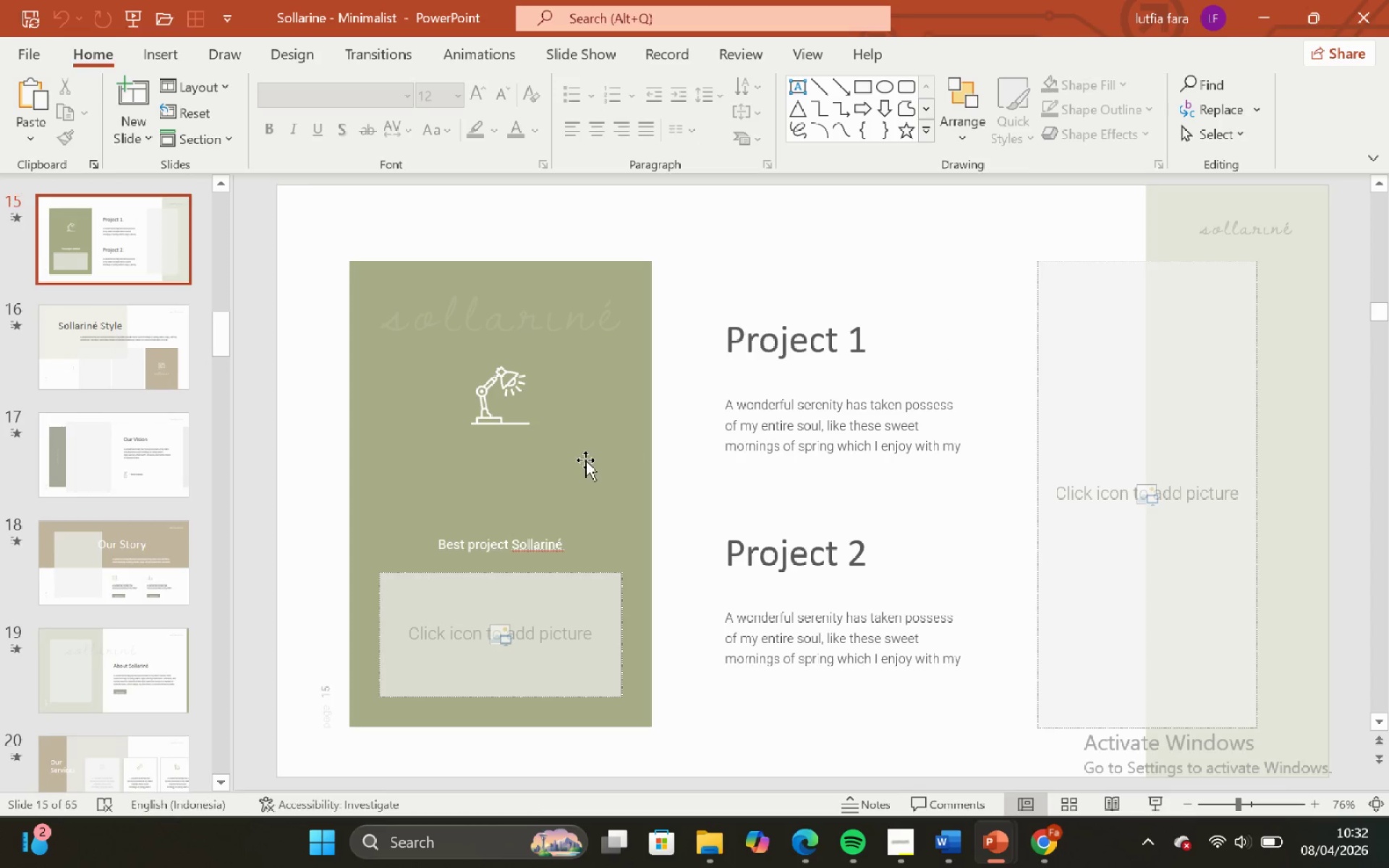 
left_click([592, 416])
 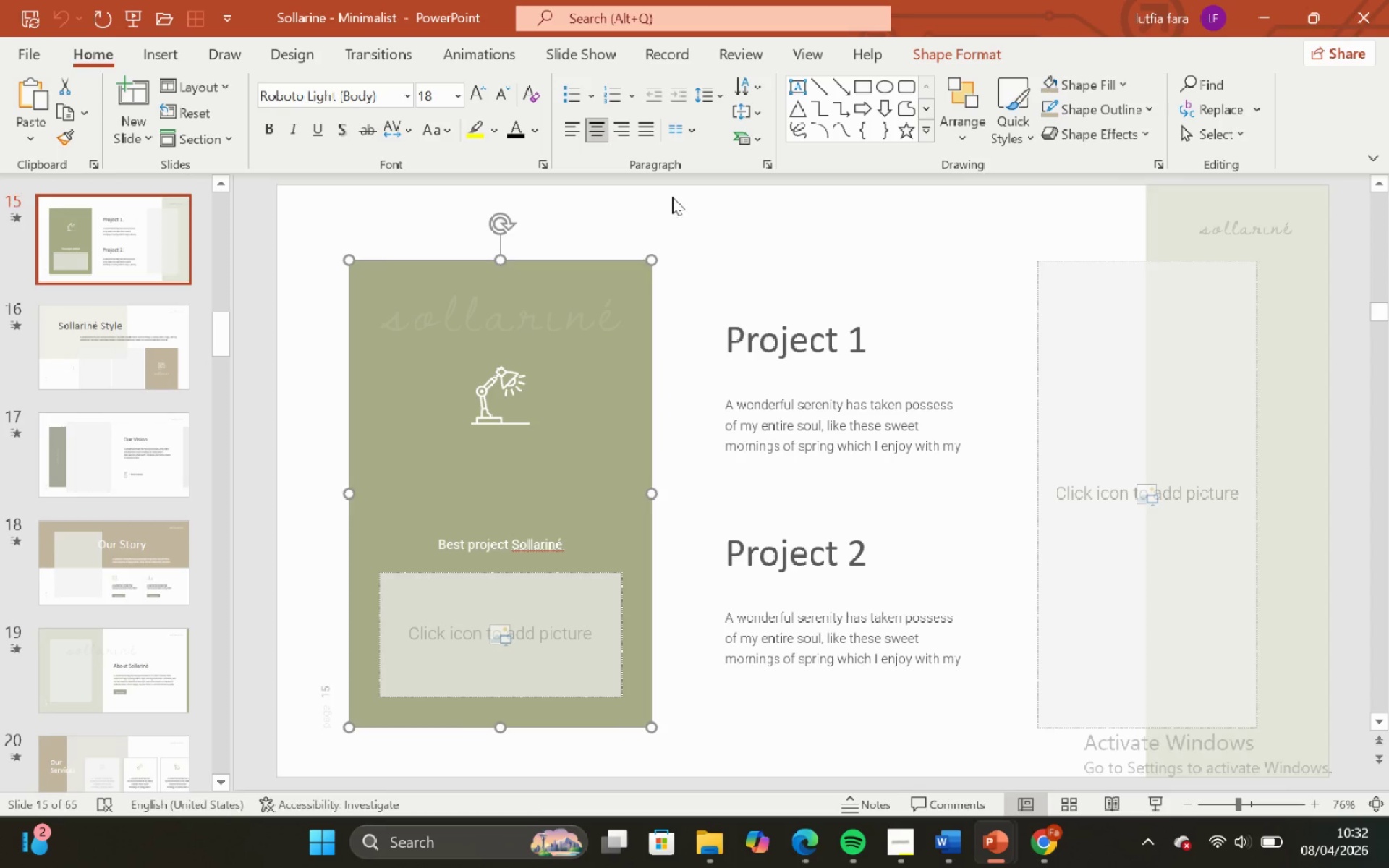 
left_click([672, 197])
 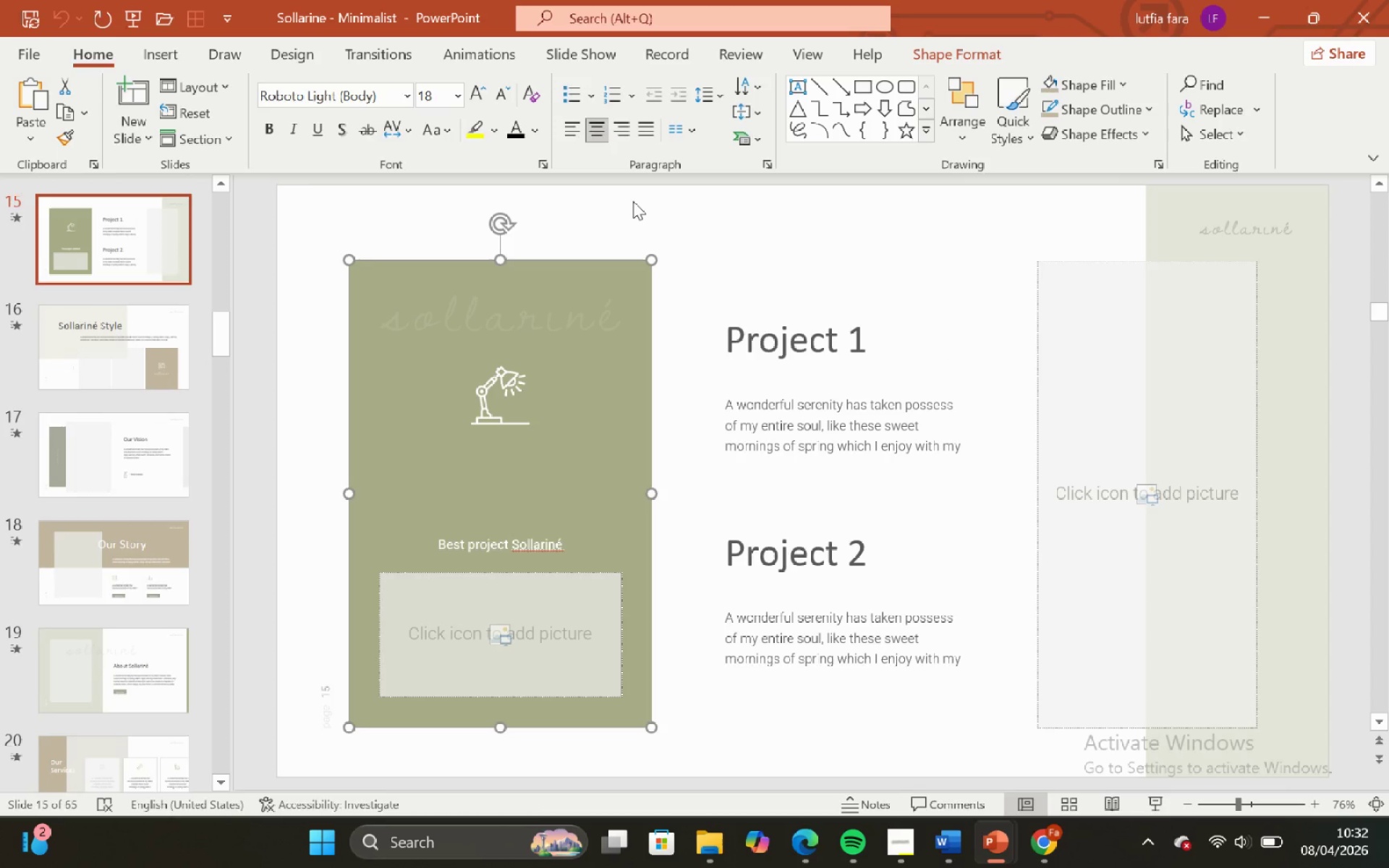 
left_click([633, 201])
 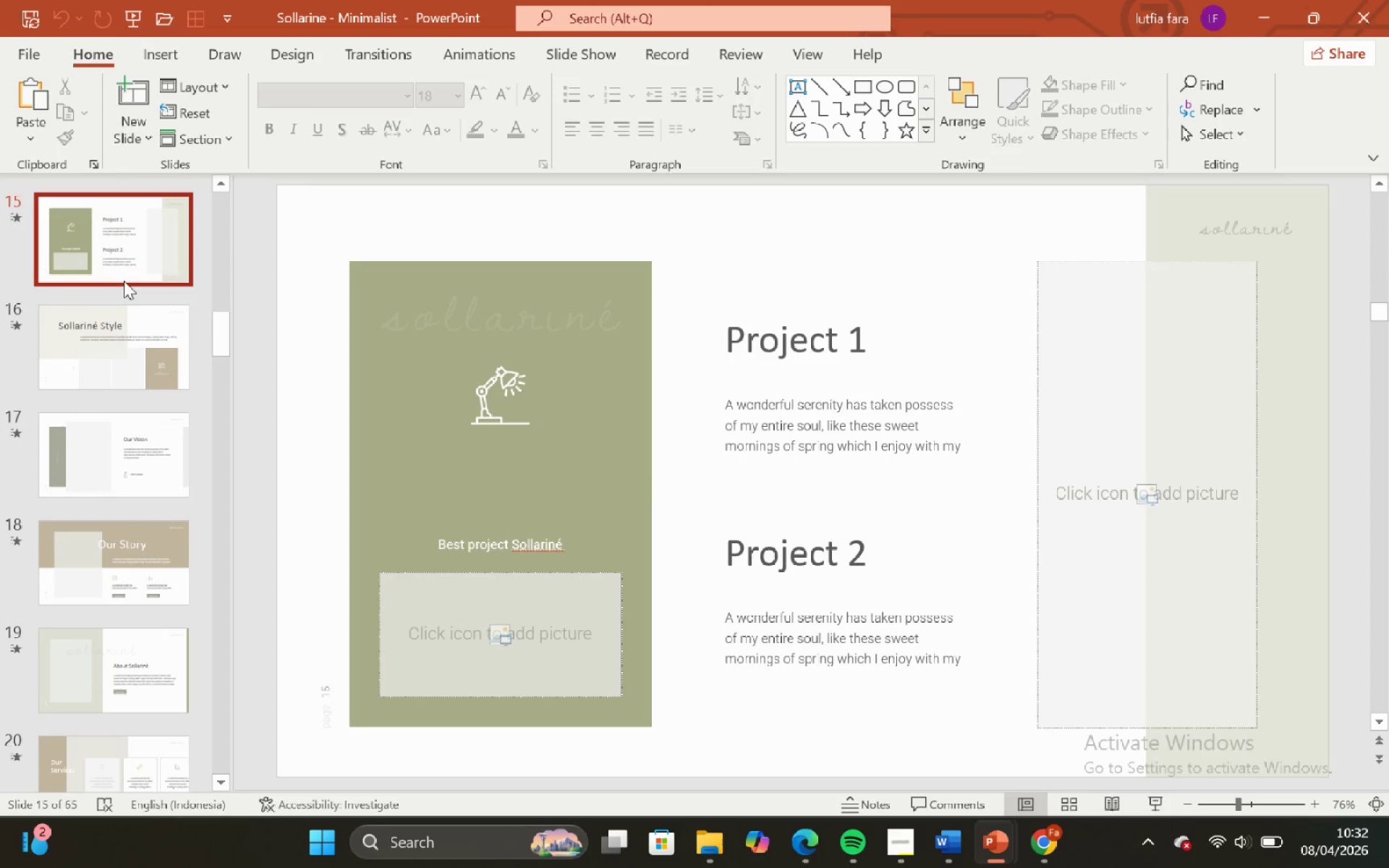 
left_click([124, 281])
 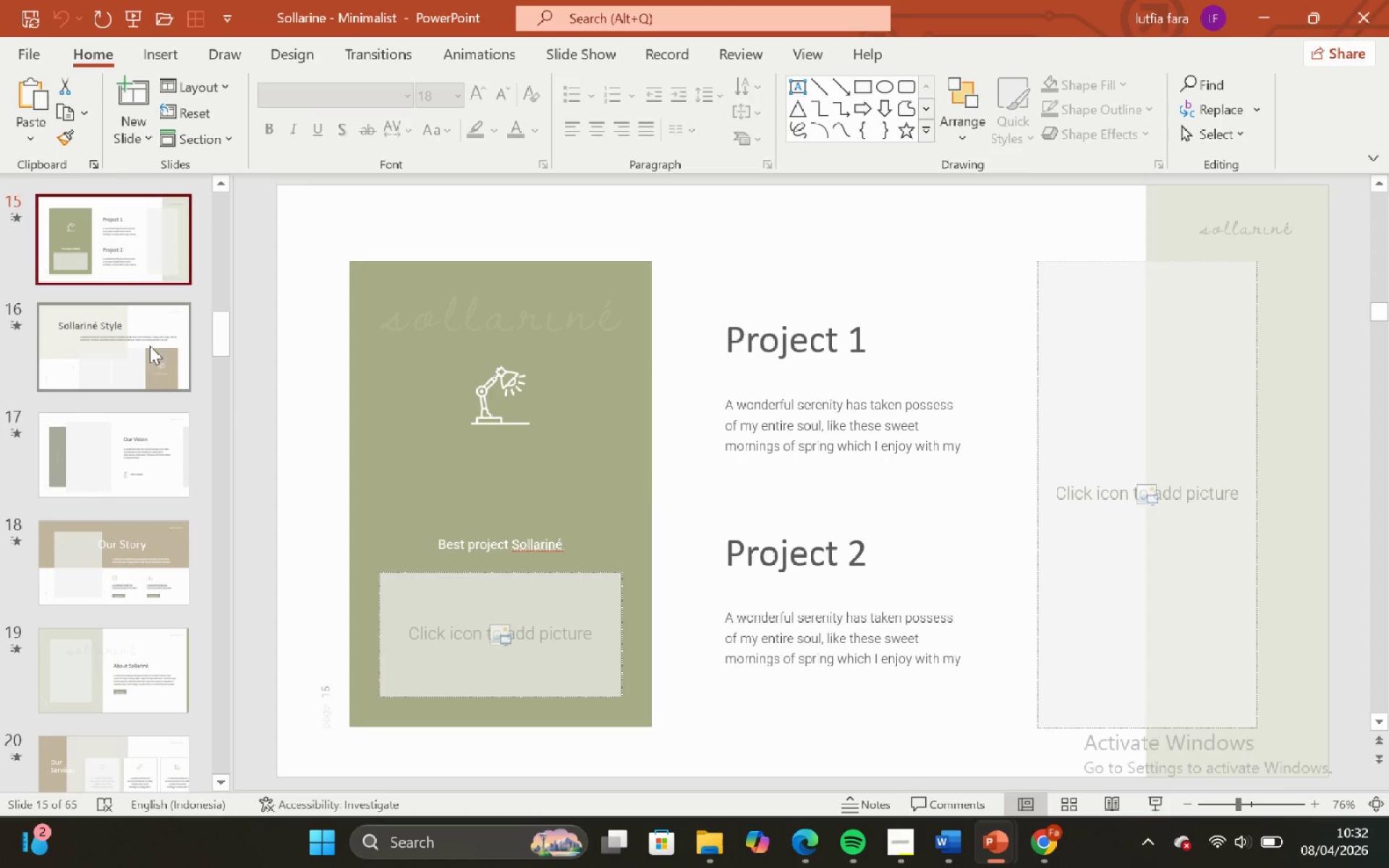 
key(Control+C)
 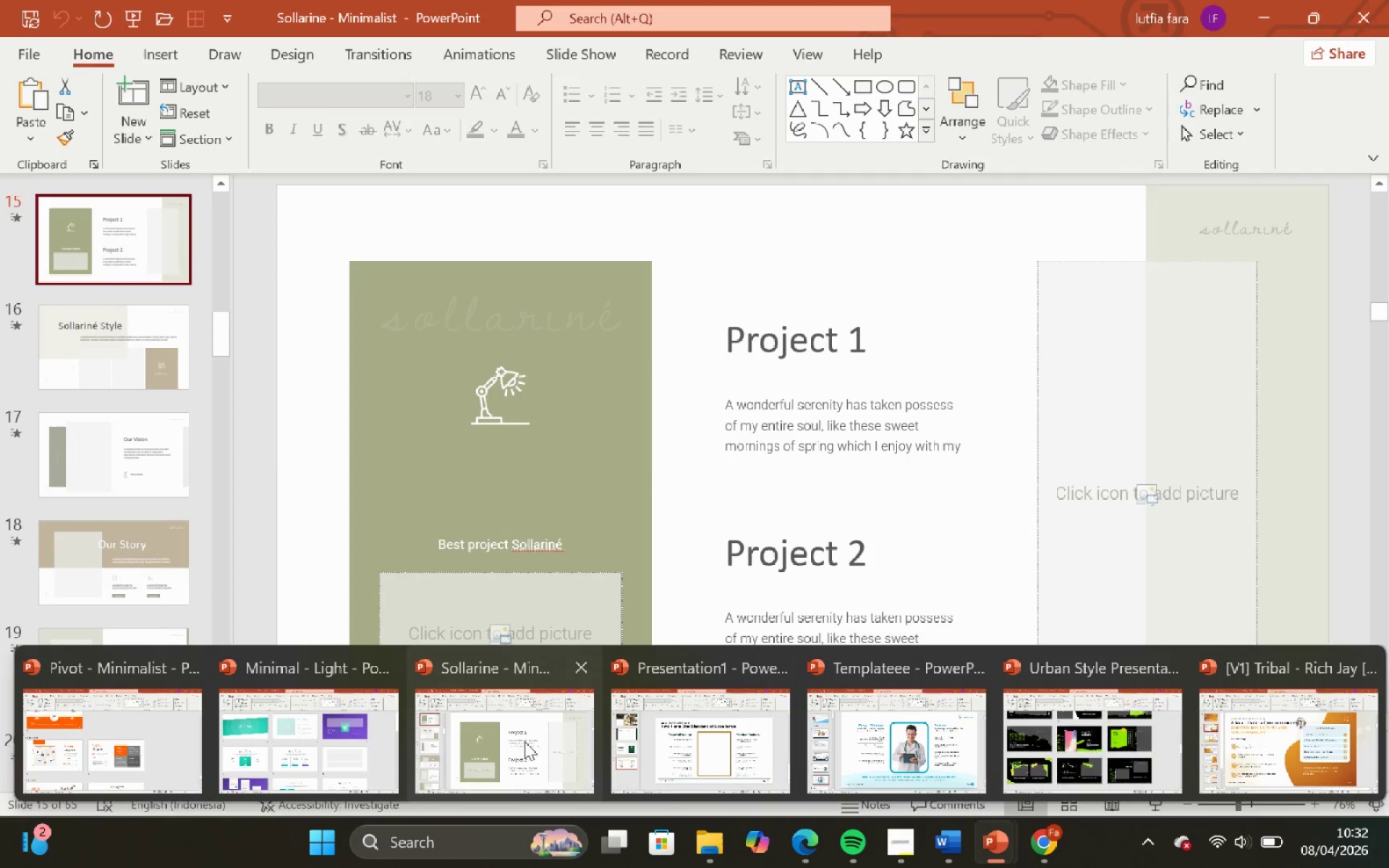 
left_click([689, 778])
 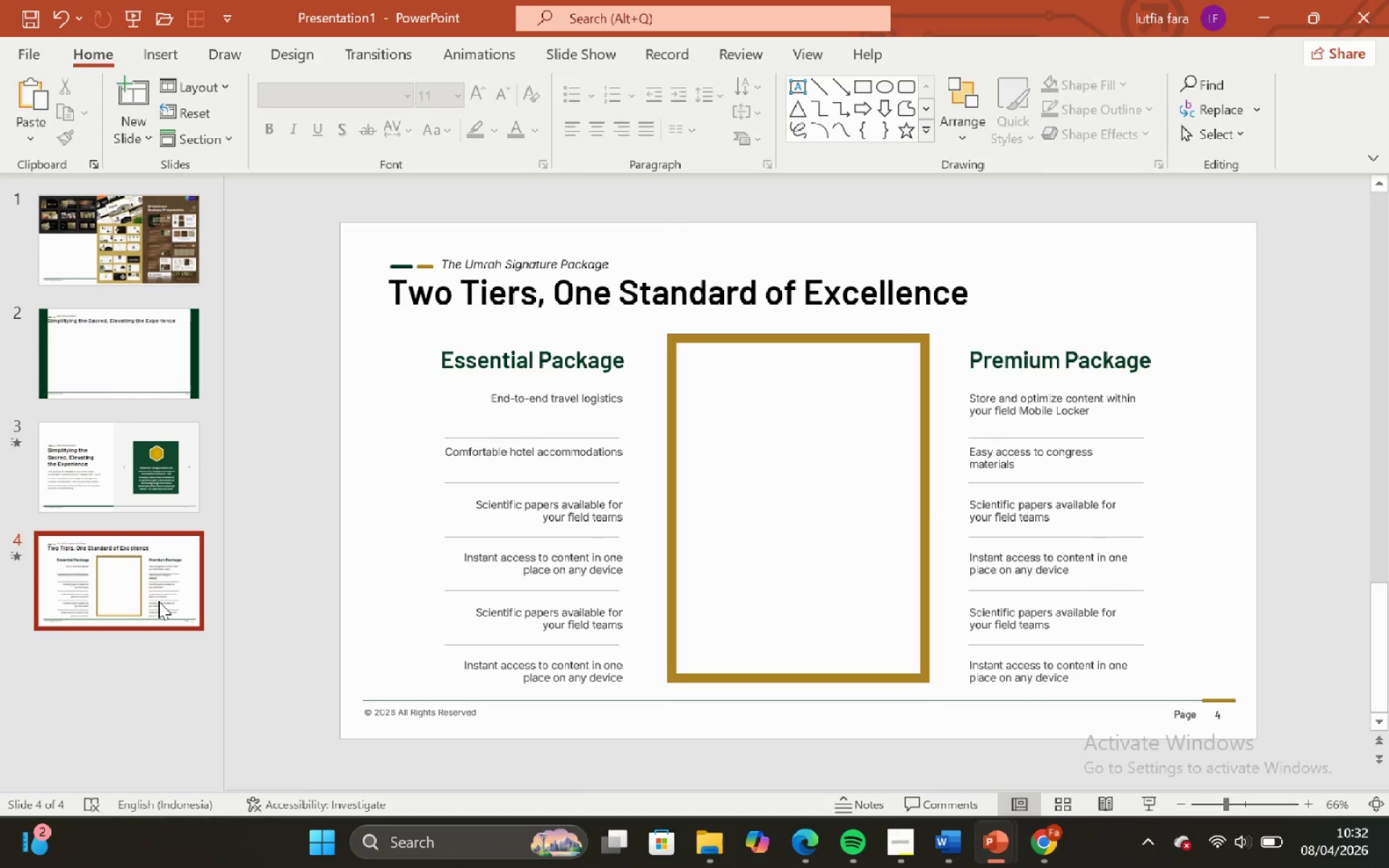 
key(Control+V)
 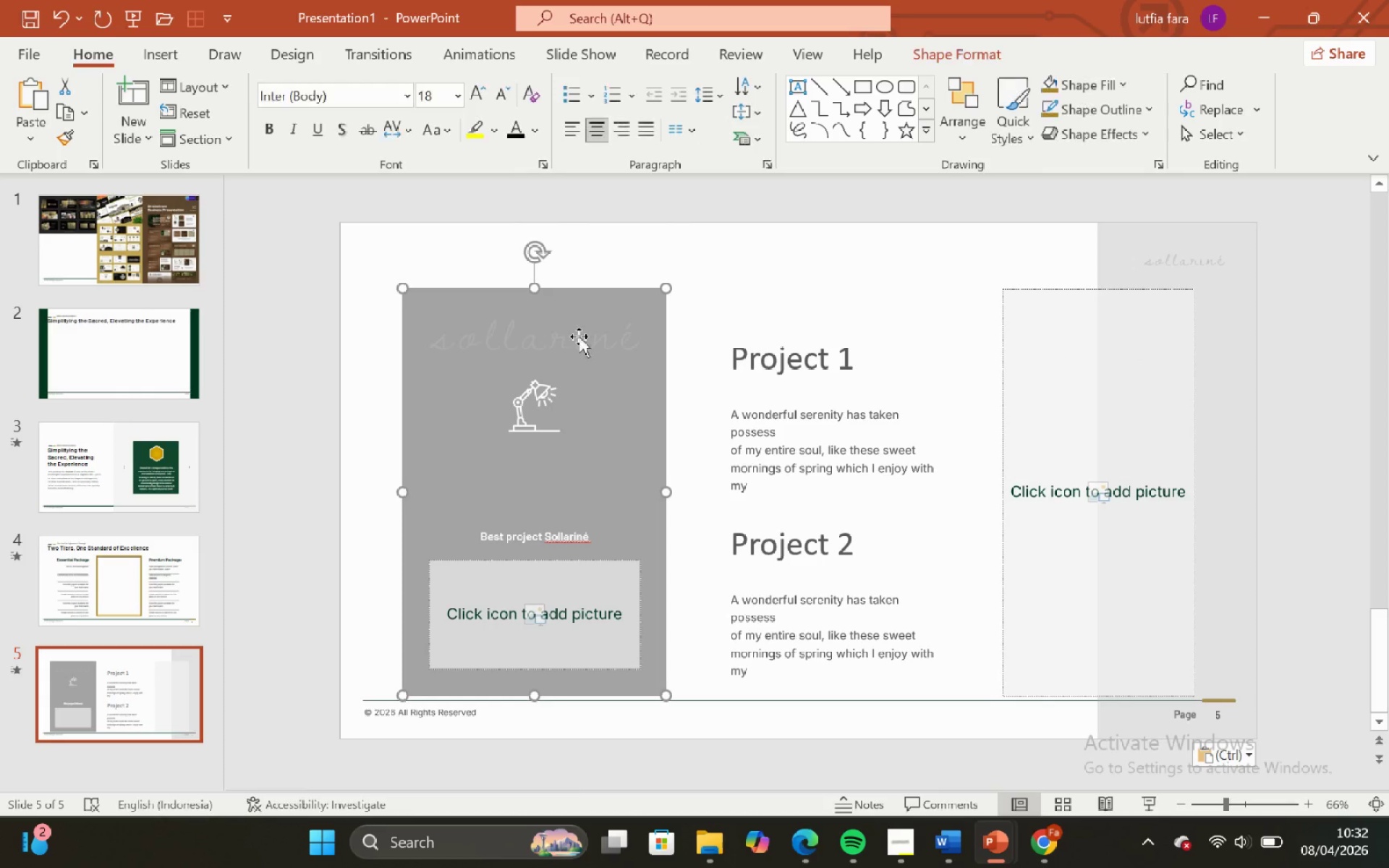 
double_click([586, 346])
 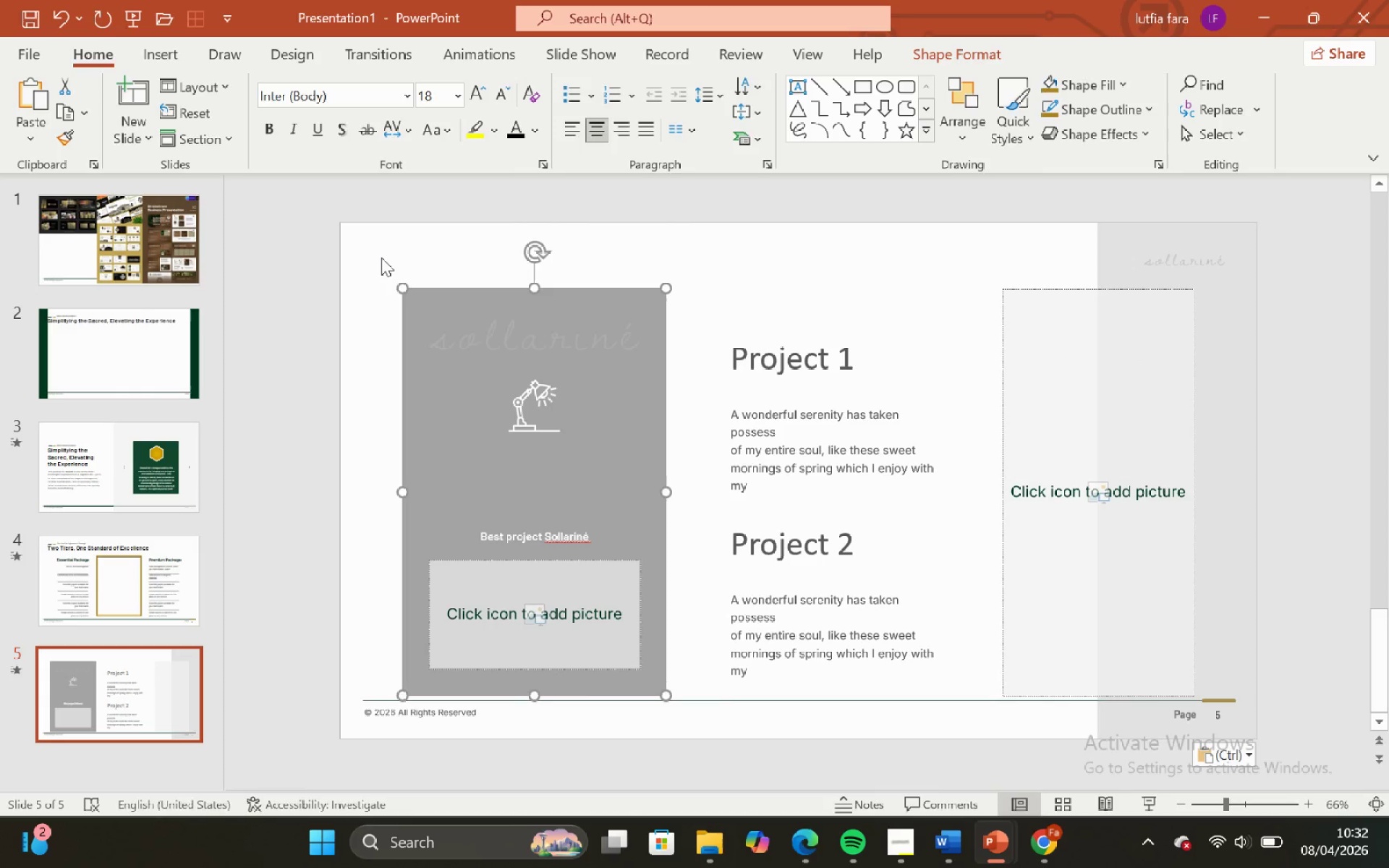 
left_click([381, 251])
 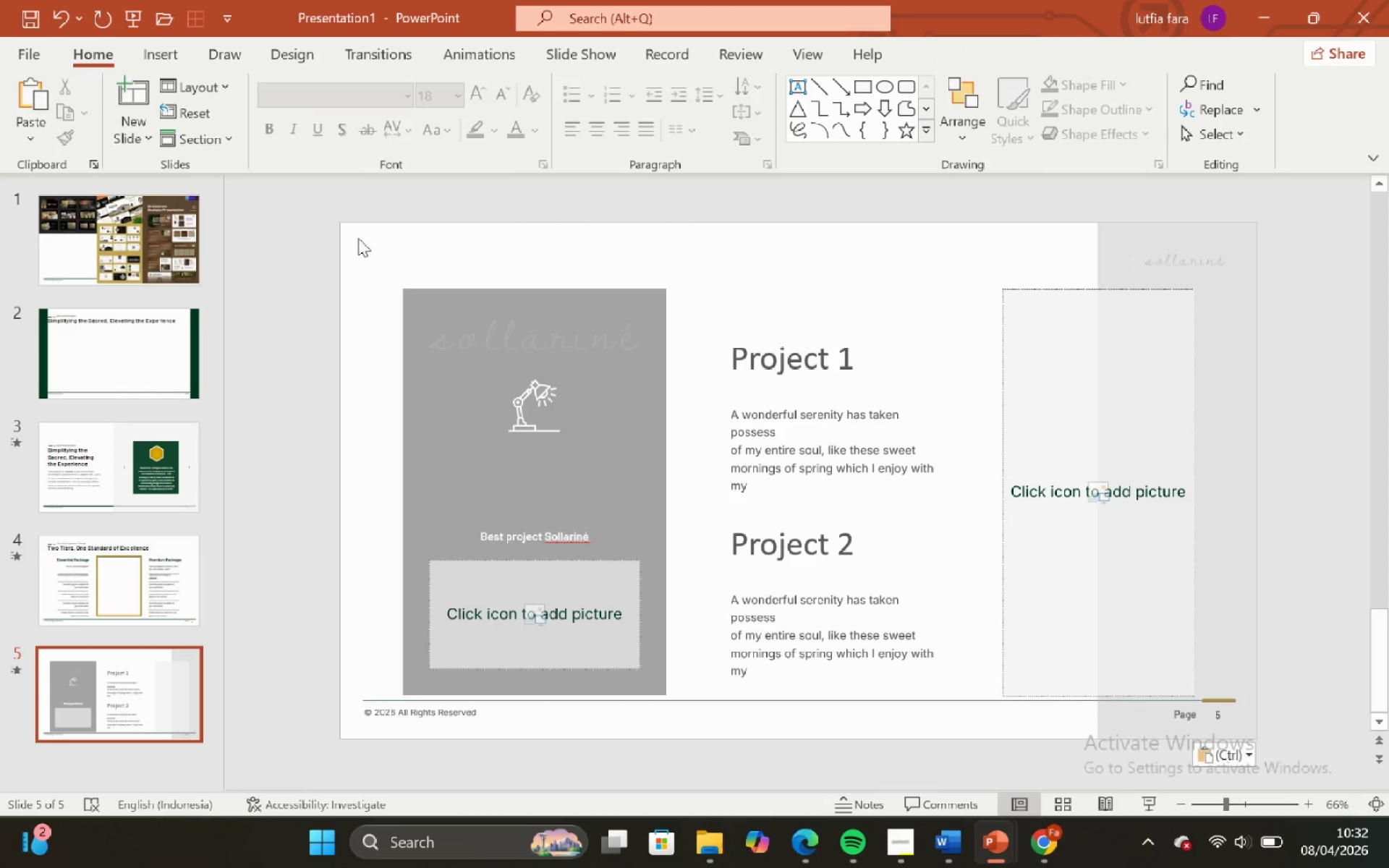 
left_click_drag(start_coordinate=[358, 238], to_coordinate=[688, 465])
 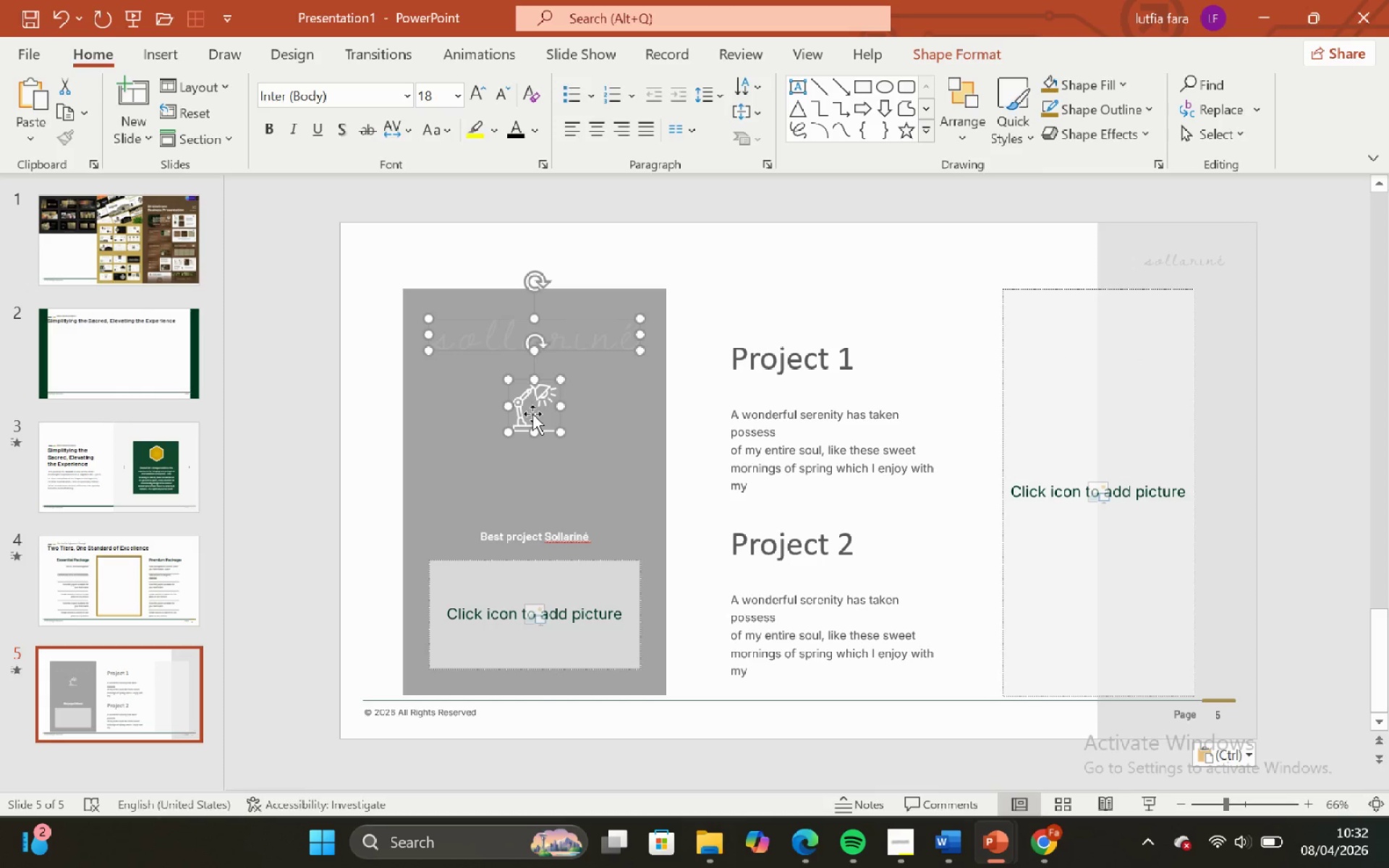 
key(Backspace)
 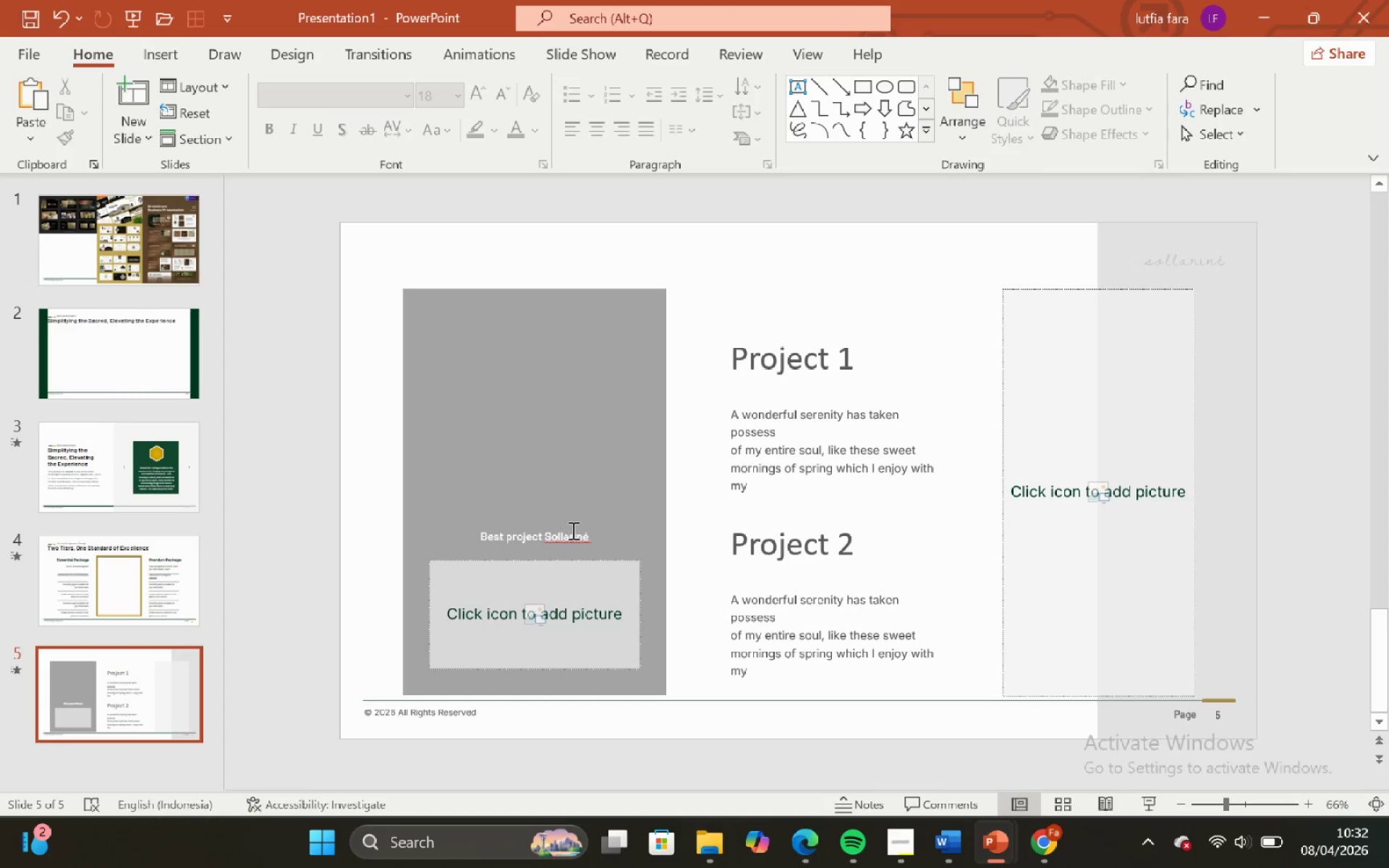 
left_click([578, 540])
 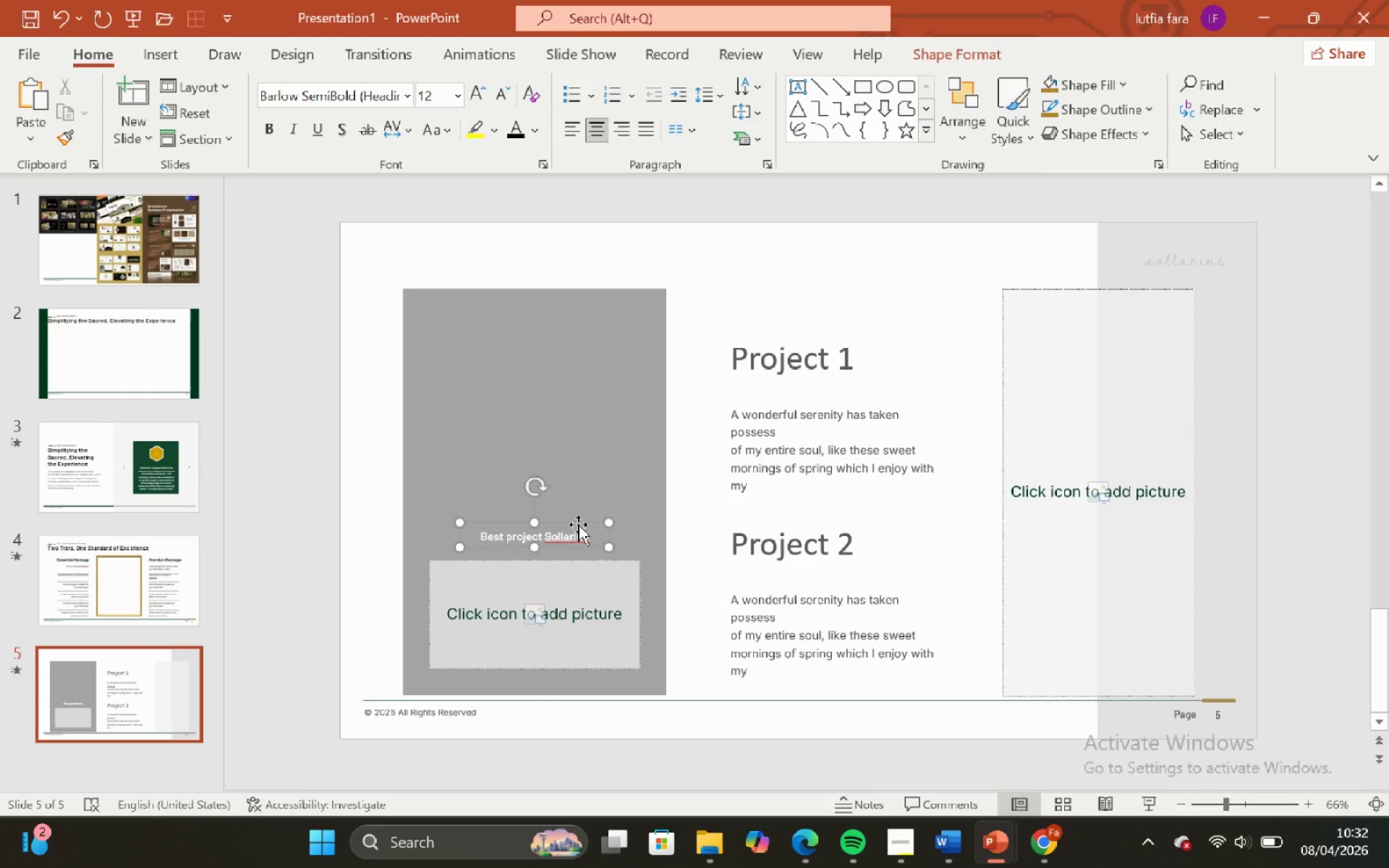 
left_click([578, 524])
 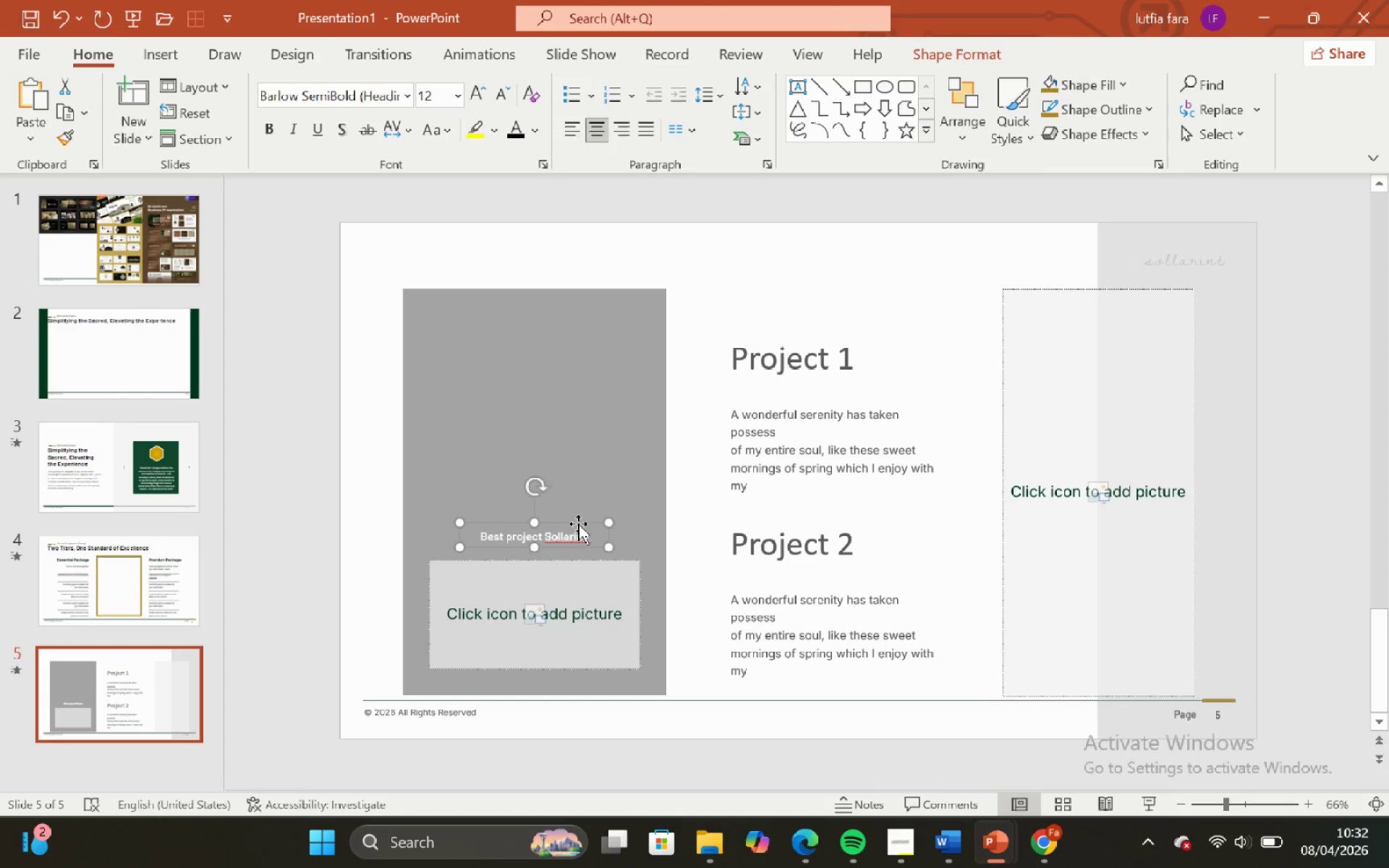 
key(Backspace)
 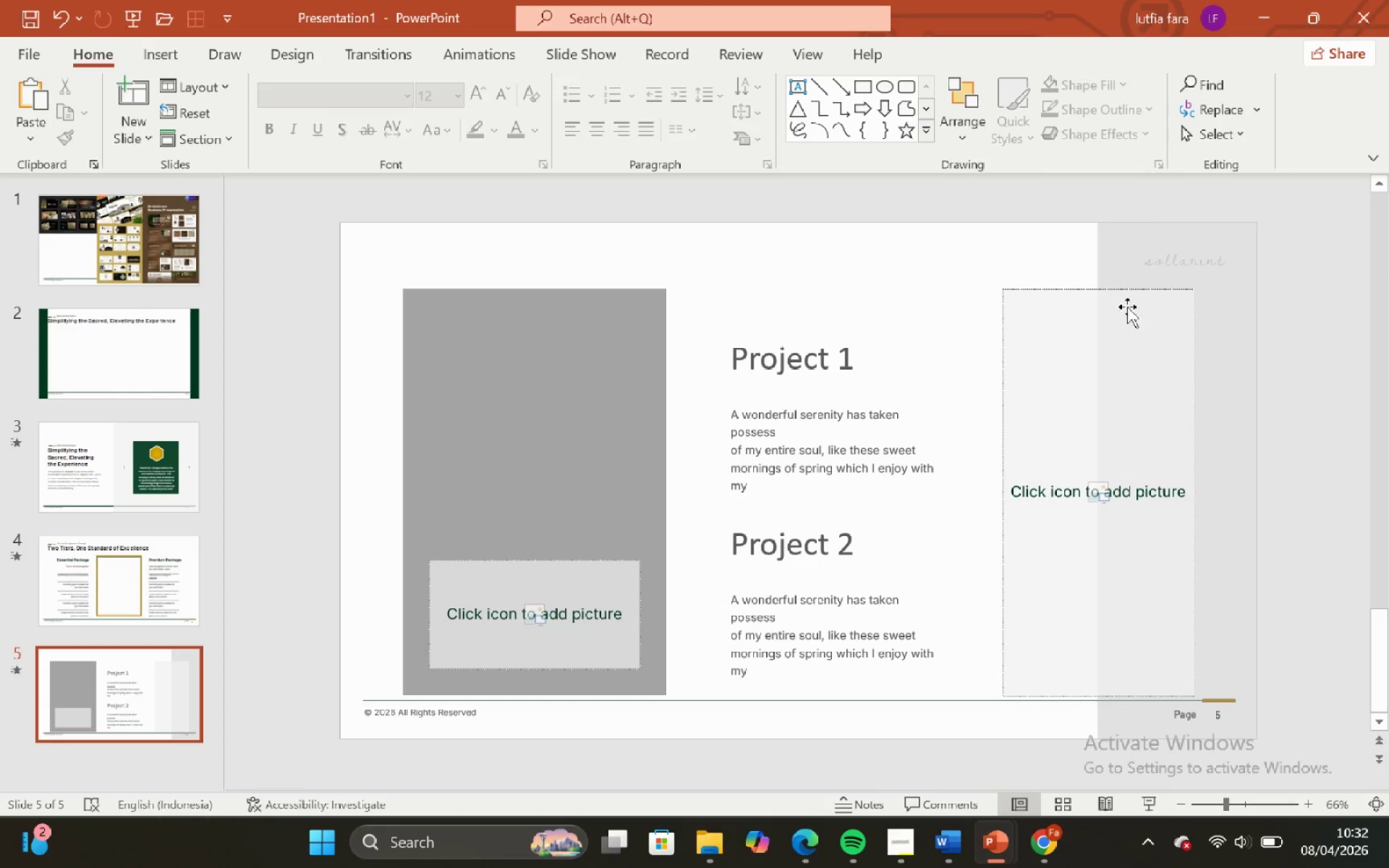 
left_click([1155, 235])
 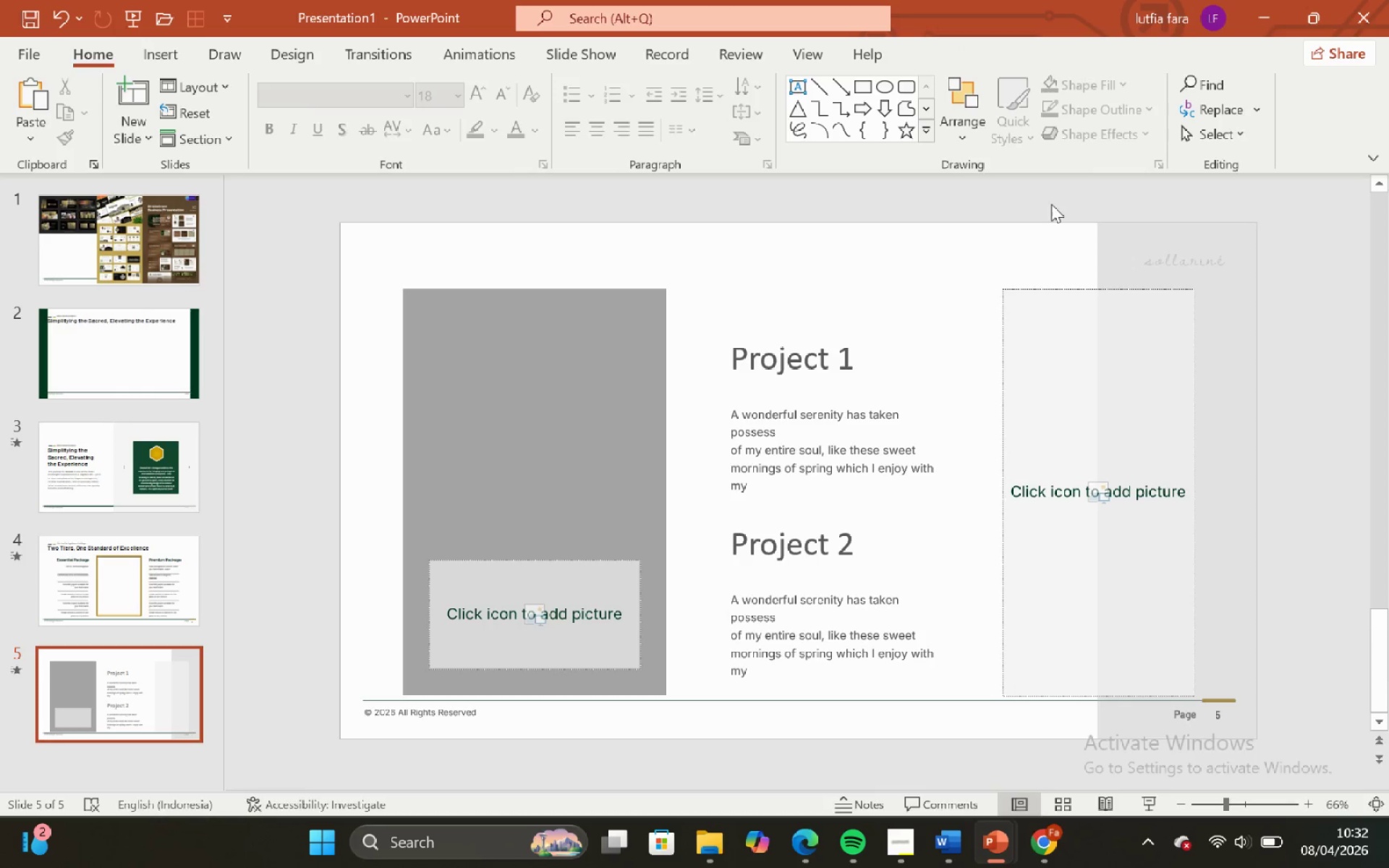 
left_click_drag(start_coordinate=[1048, 203], to_coordinate=[1301, 284])
 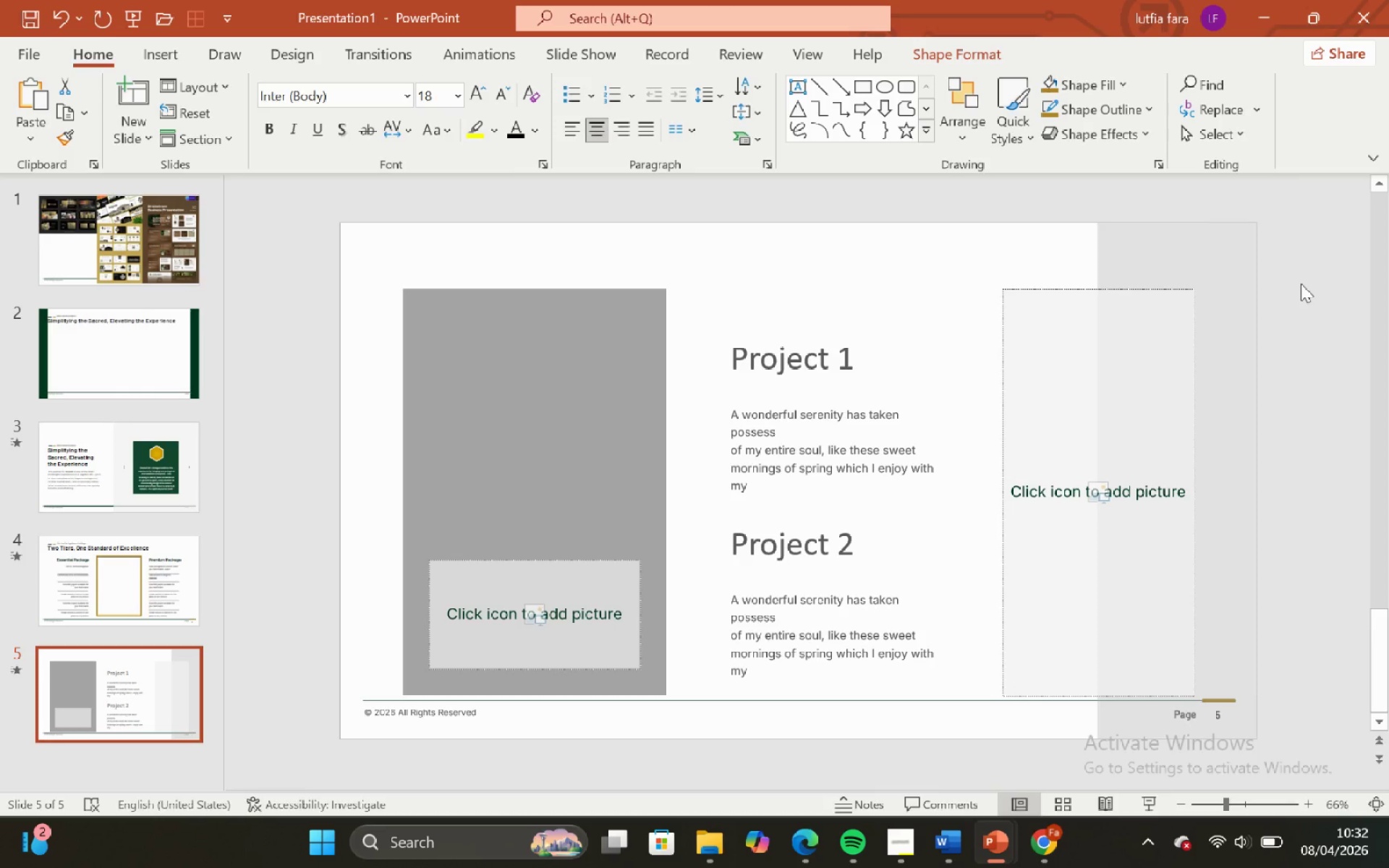 
key(Backspace)
 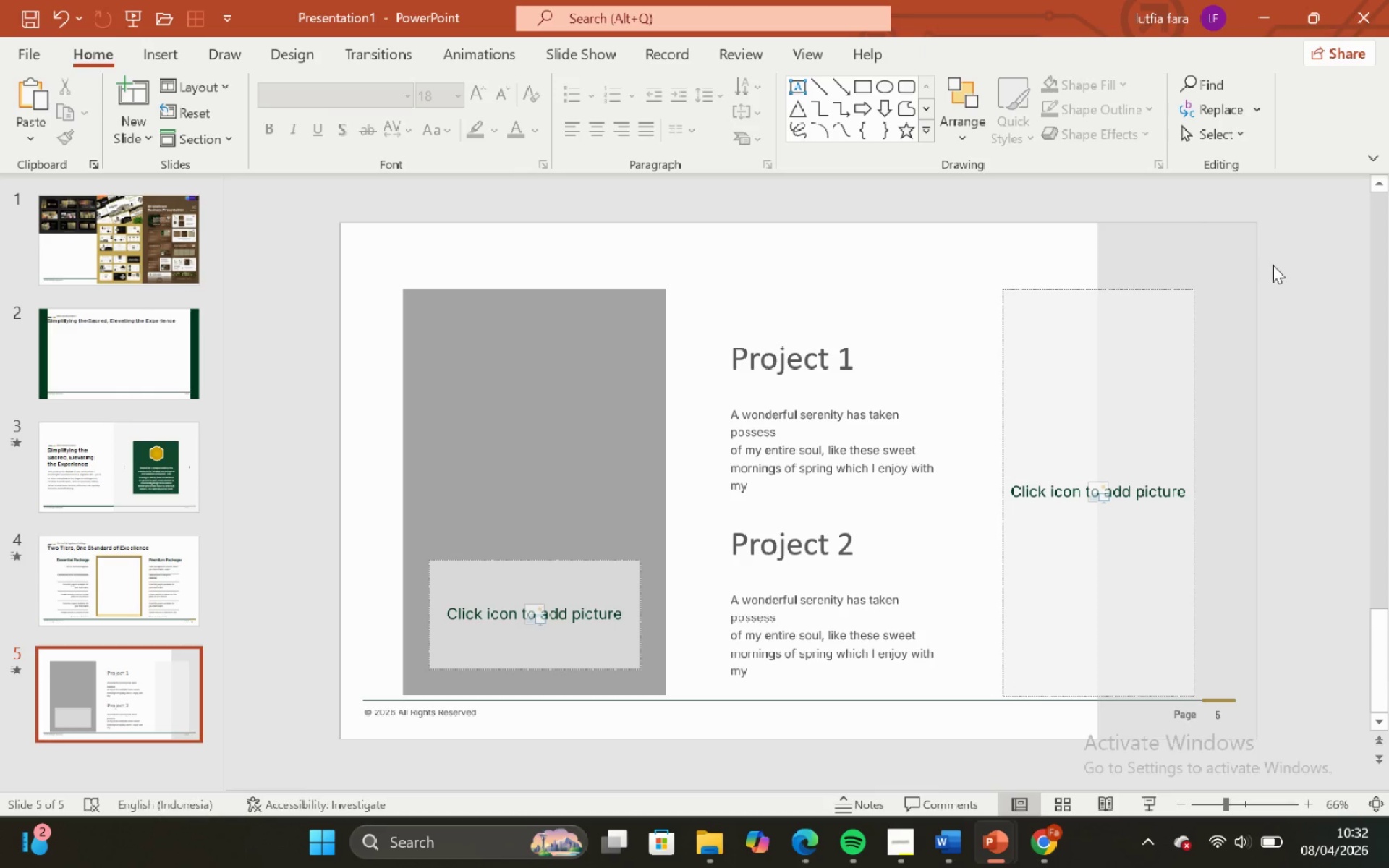 
left_click([1246, 253])
 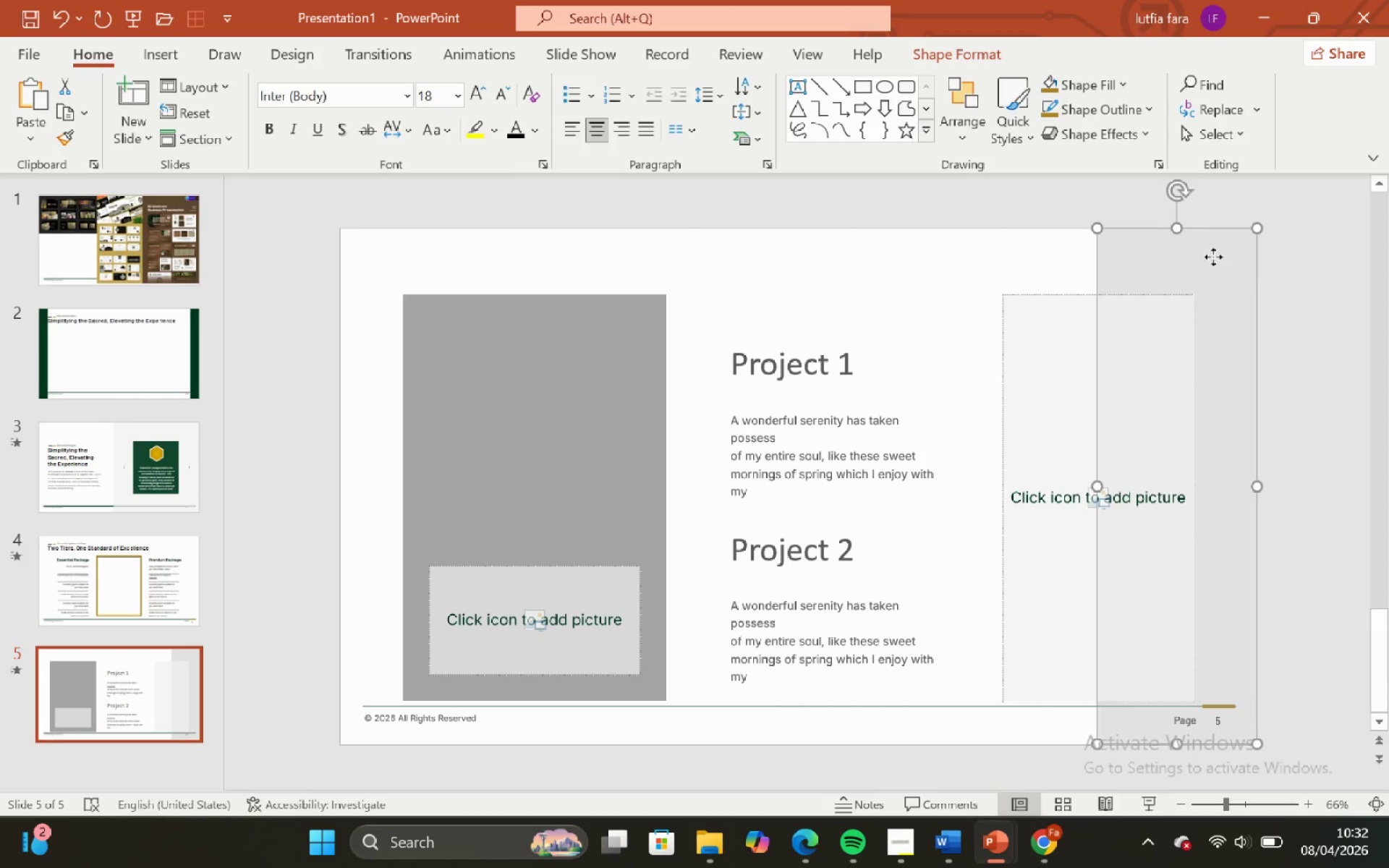 
left_click_drag(start_coordinate=[1213, 257], to_coordinate=[999, 254])
 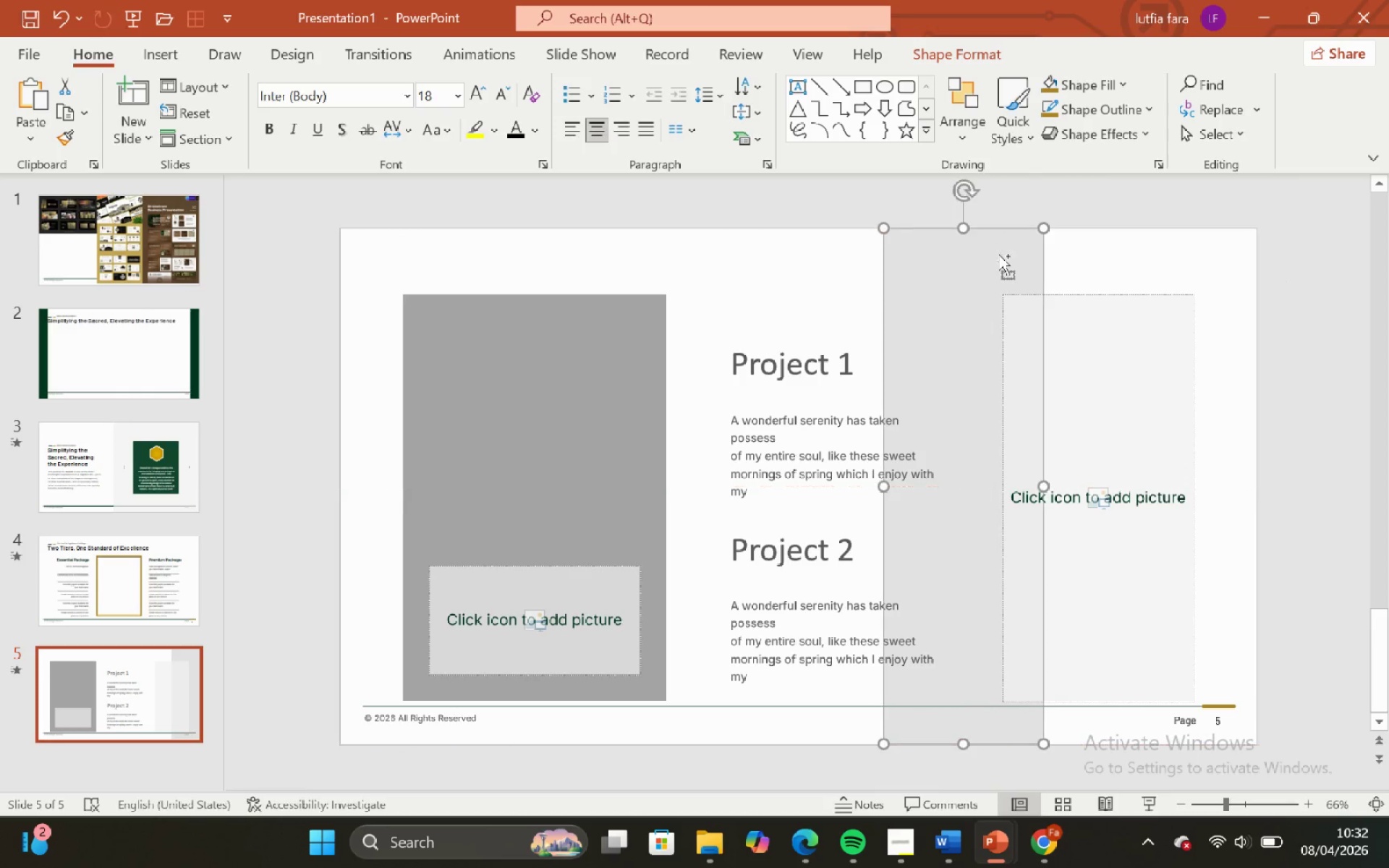 
key(Control+Z)
 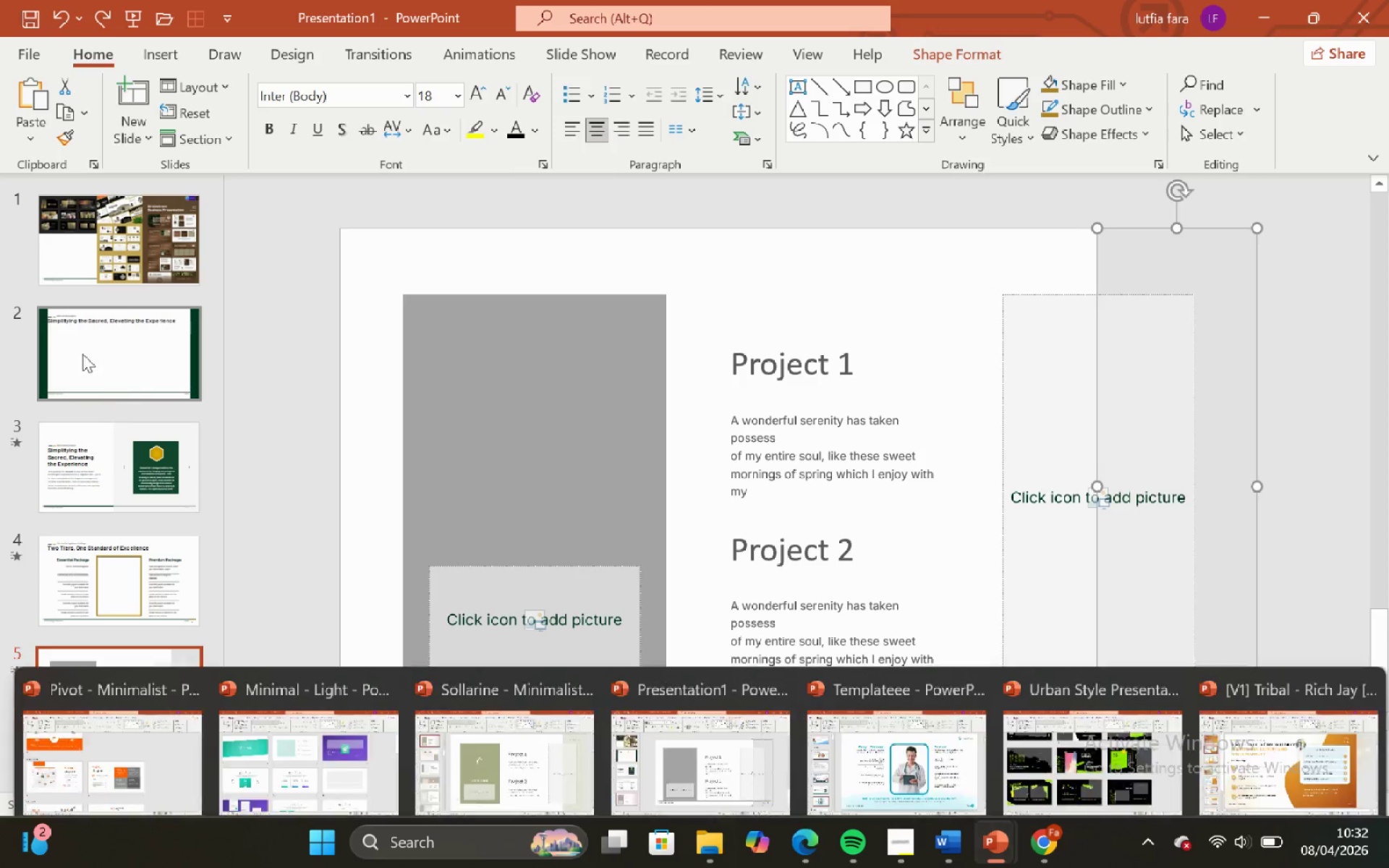 
left_click_drag(start_coordinate=[20, 192], to_coordinate=[25, 205])
 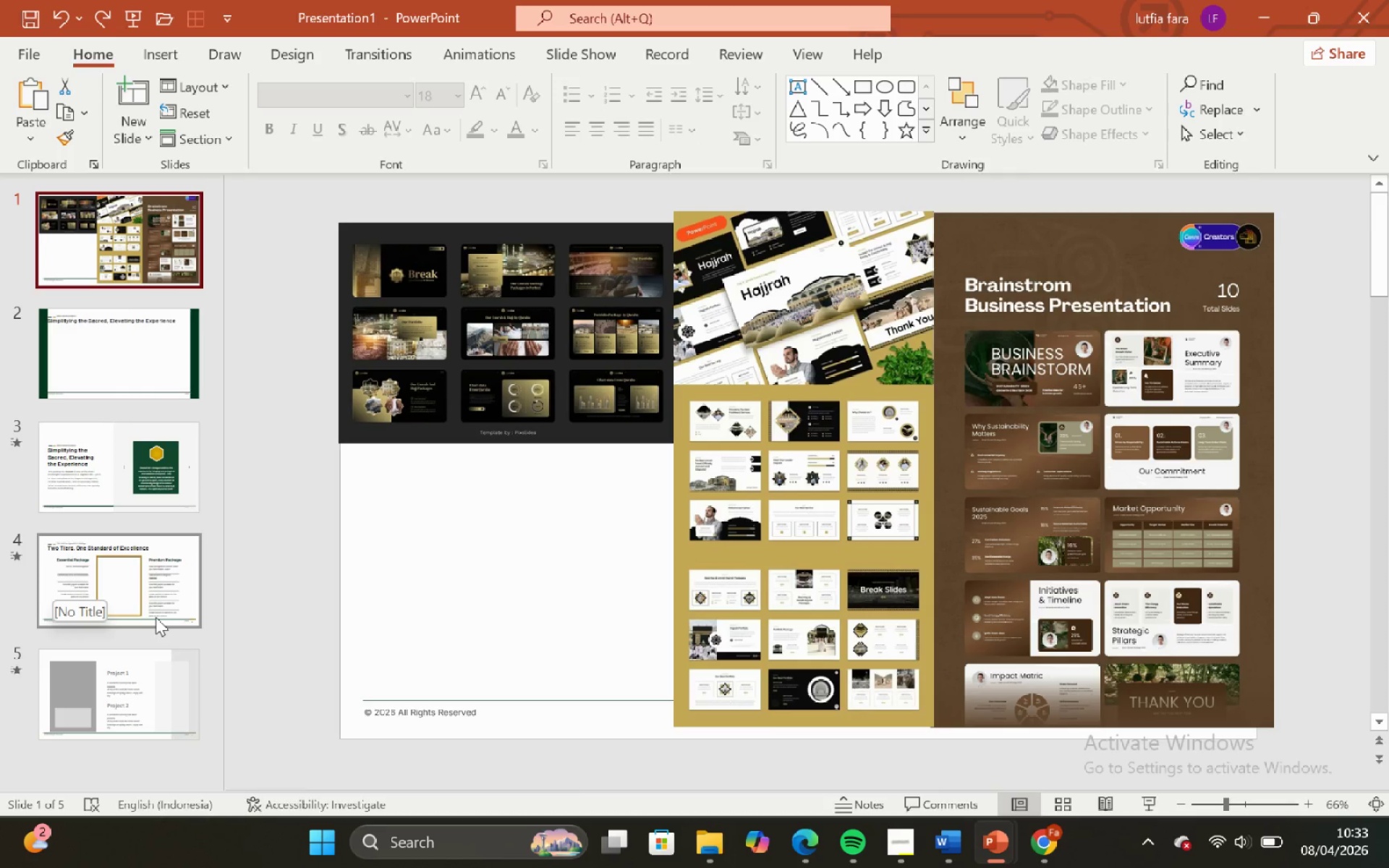 
left_click([129, 710])
 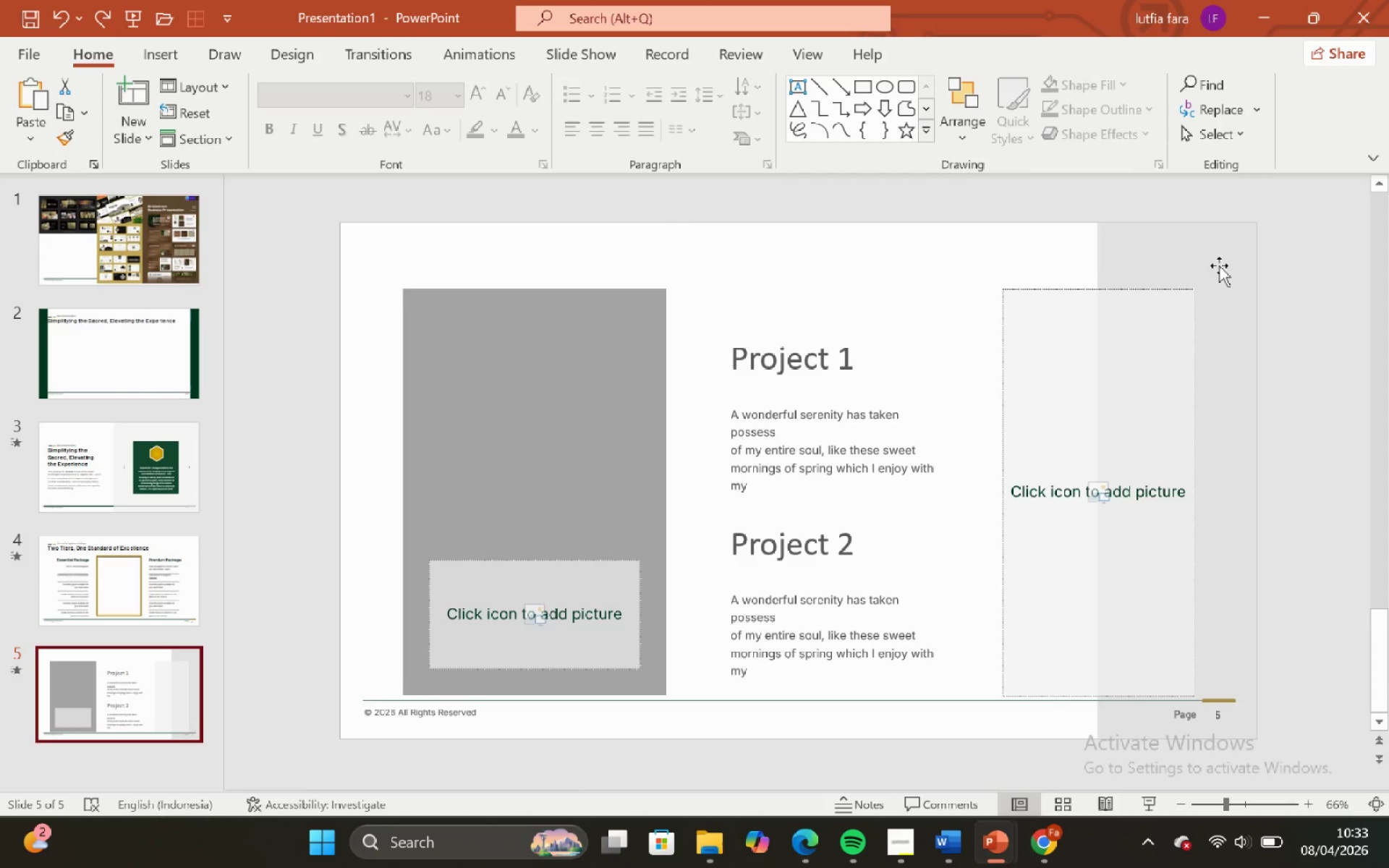 
left_click([1223, 250])
 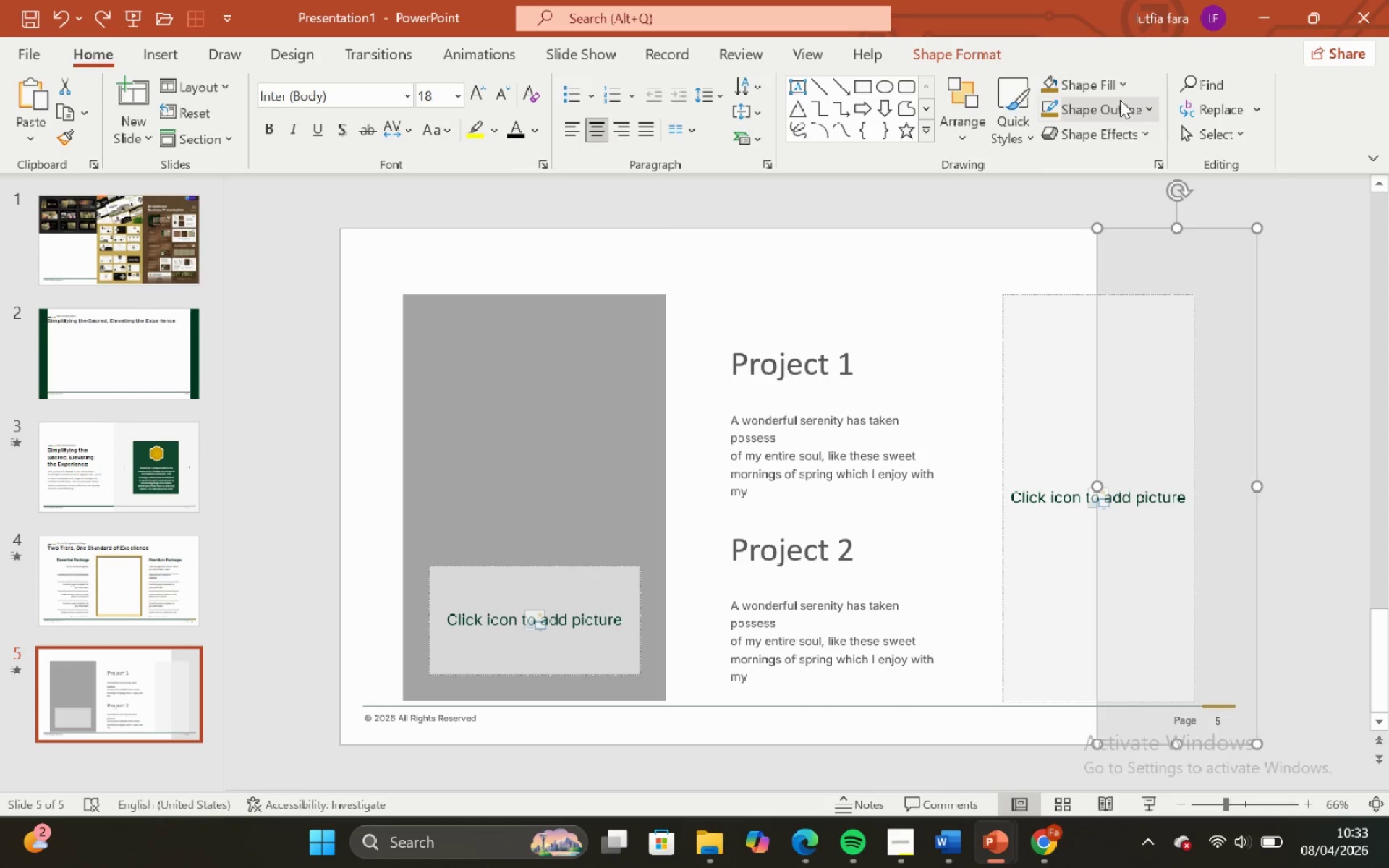 
left_click([1117, 95])
 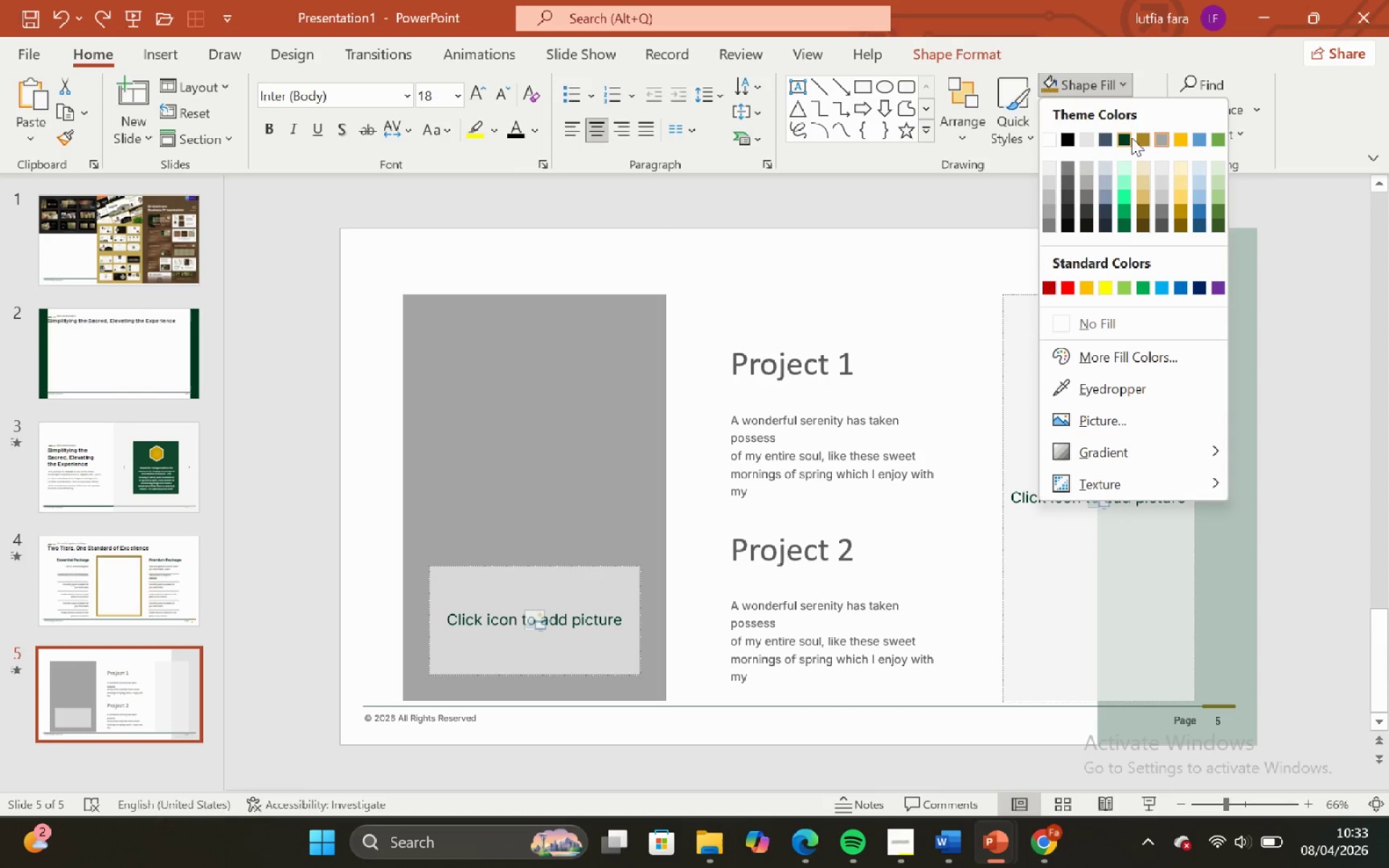 
left_click([1129, 138])
 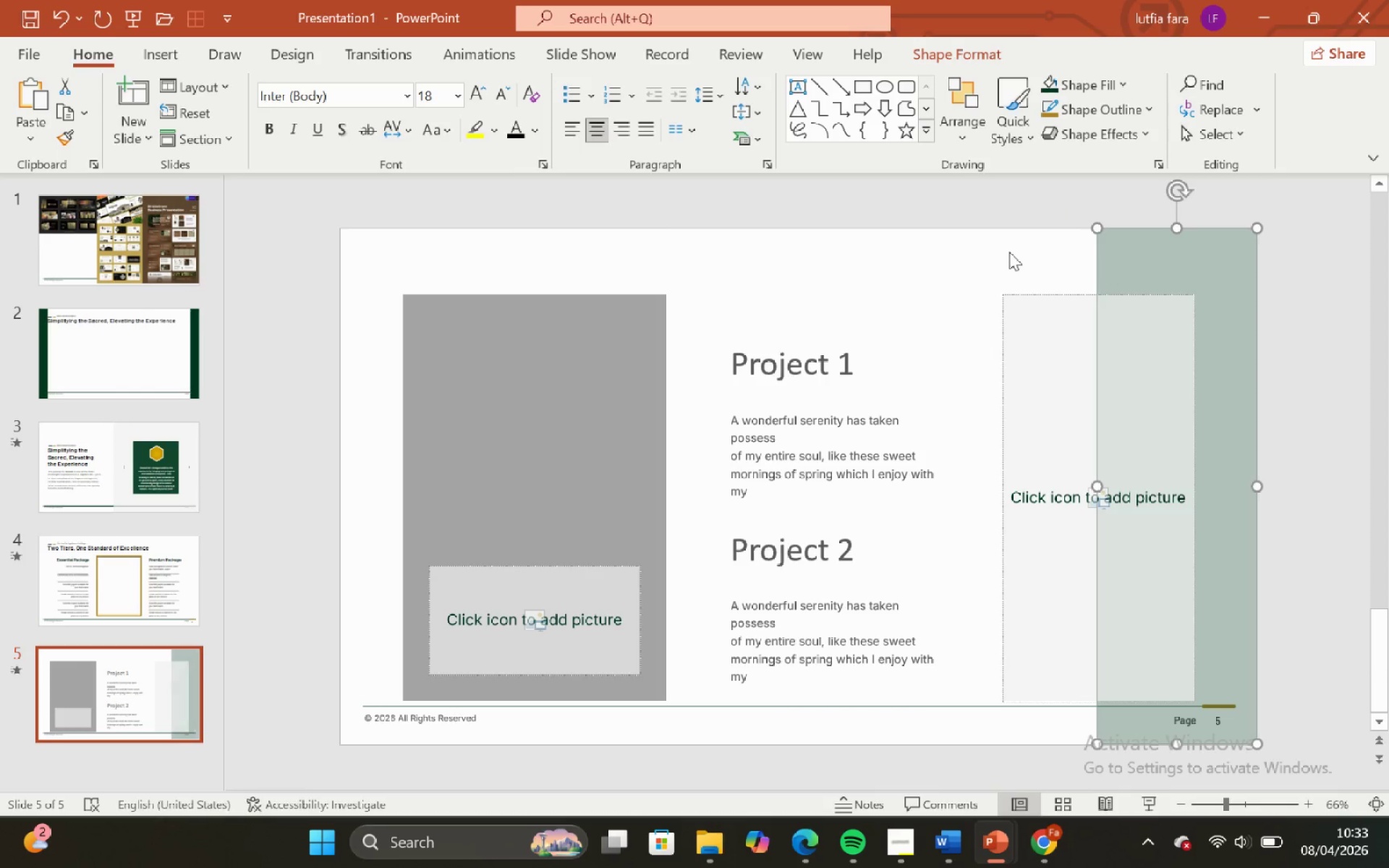 
left_click([1009, 252])
 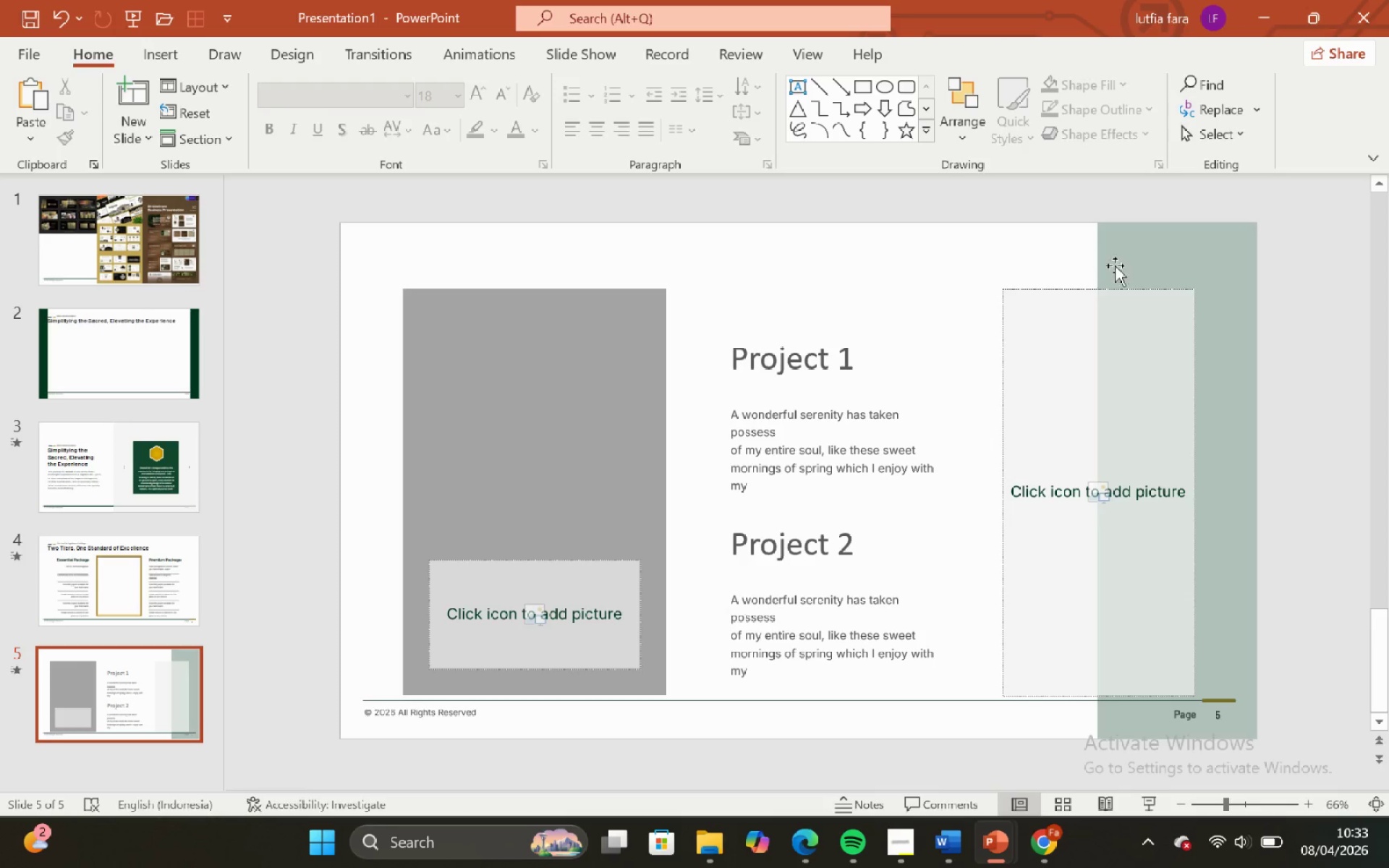 
left_click([1128, 265])
 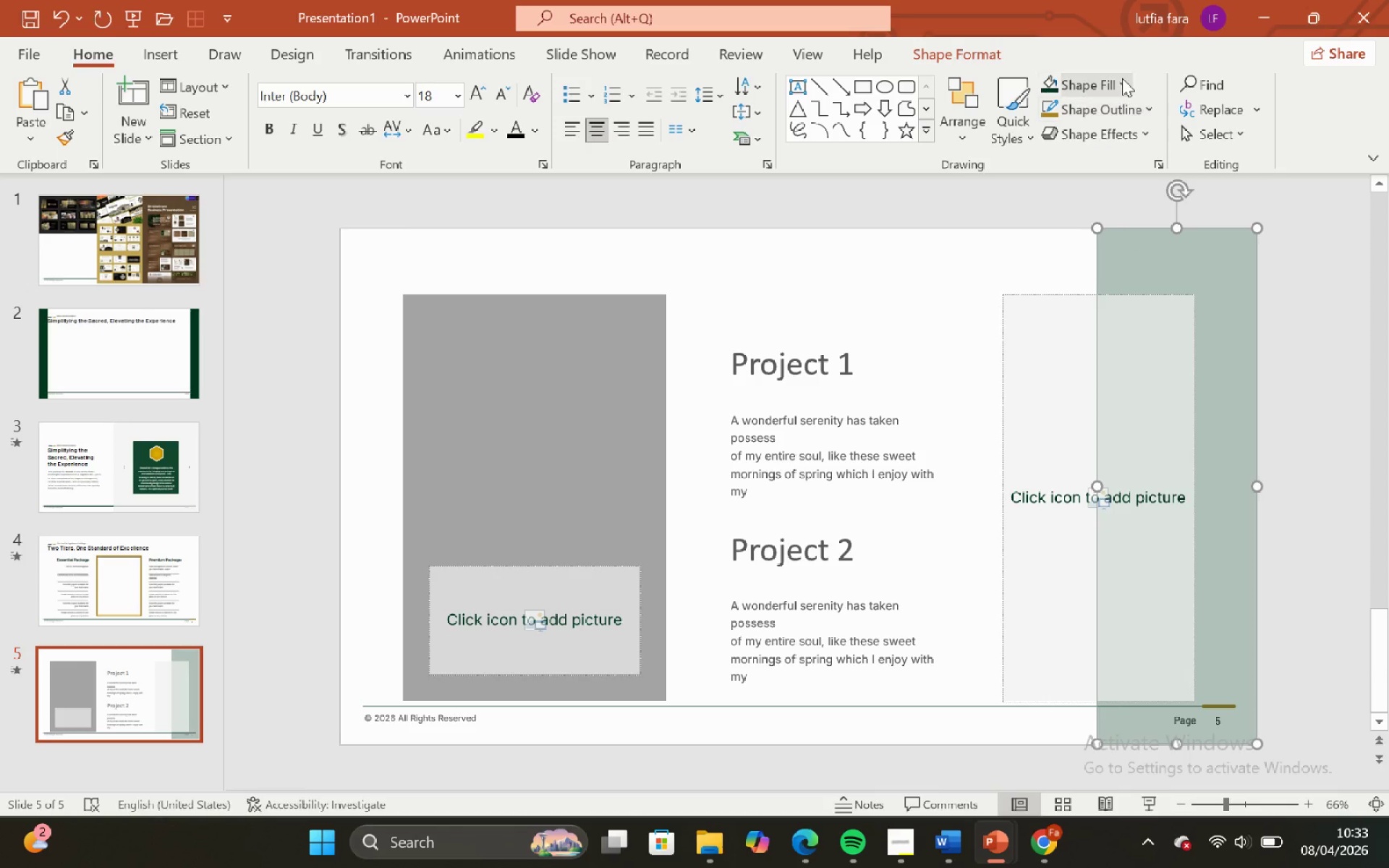 
left_click([1122, 78])
 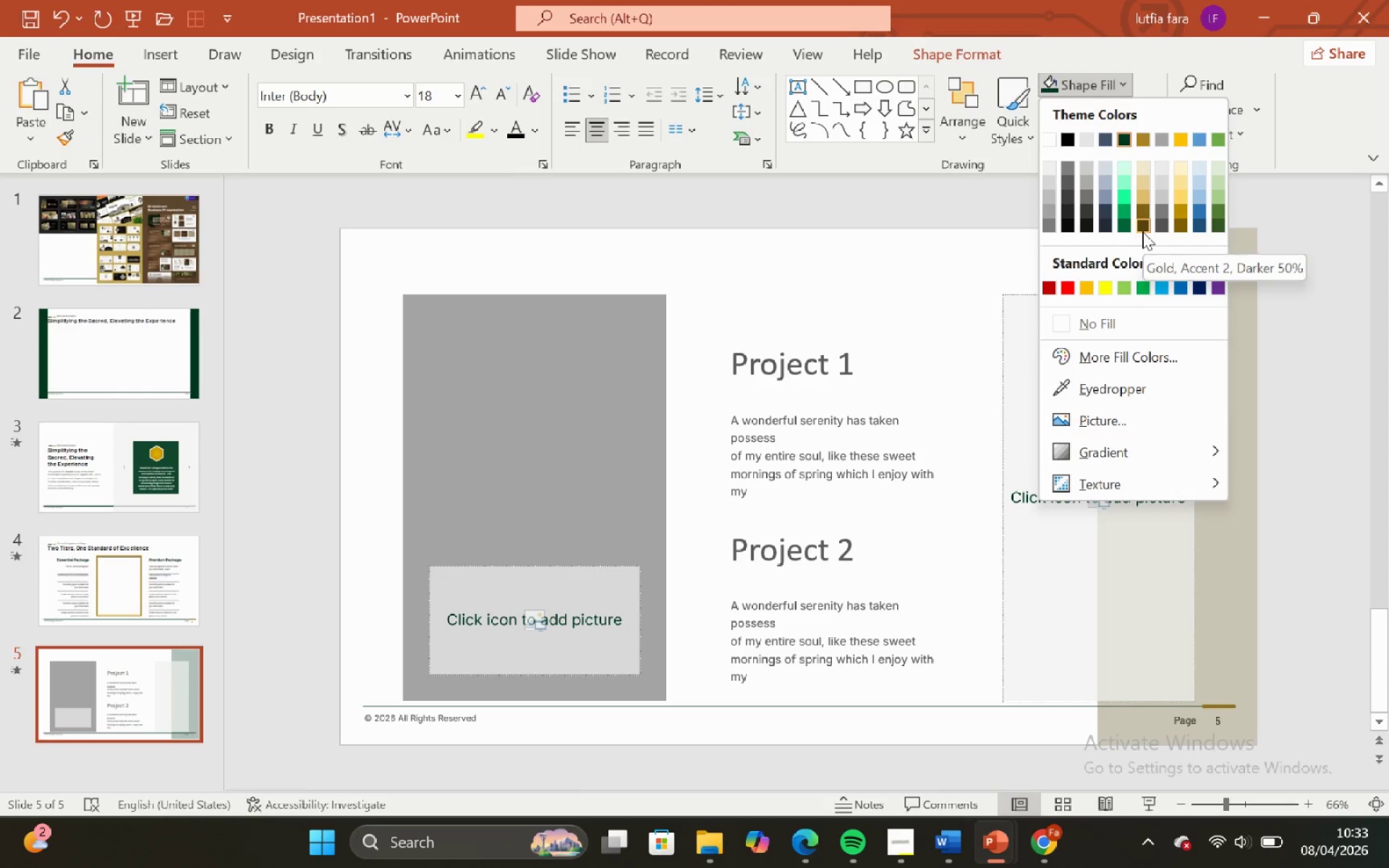 
wait(5.02)
 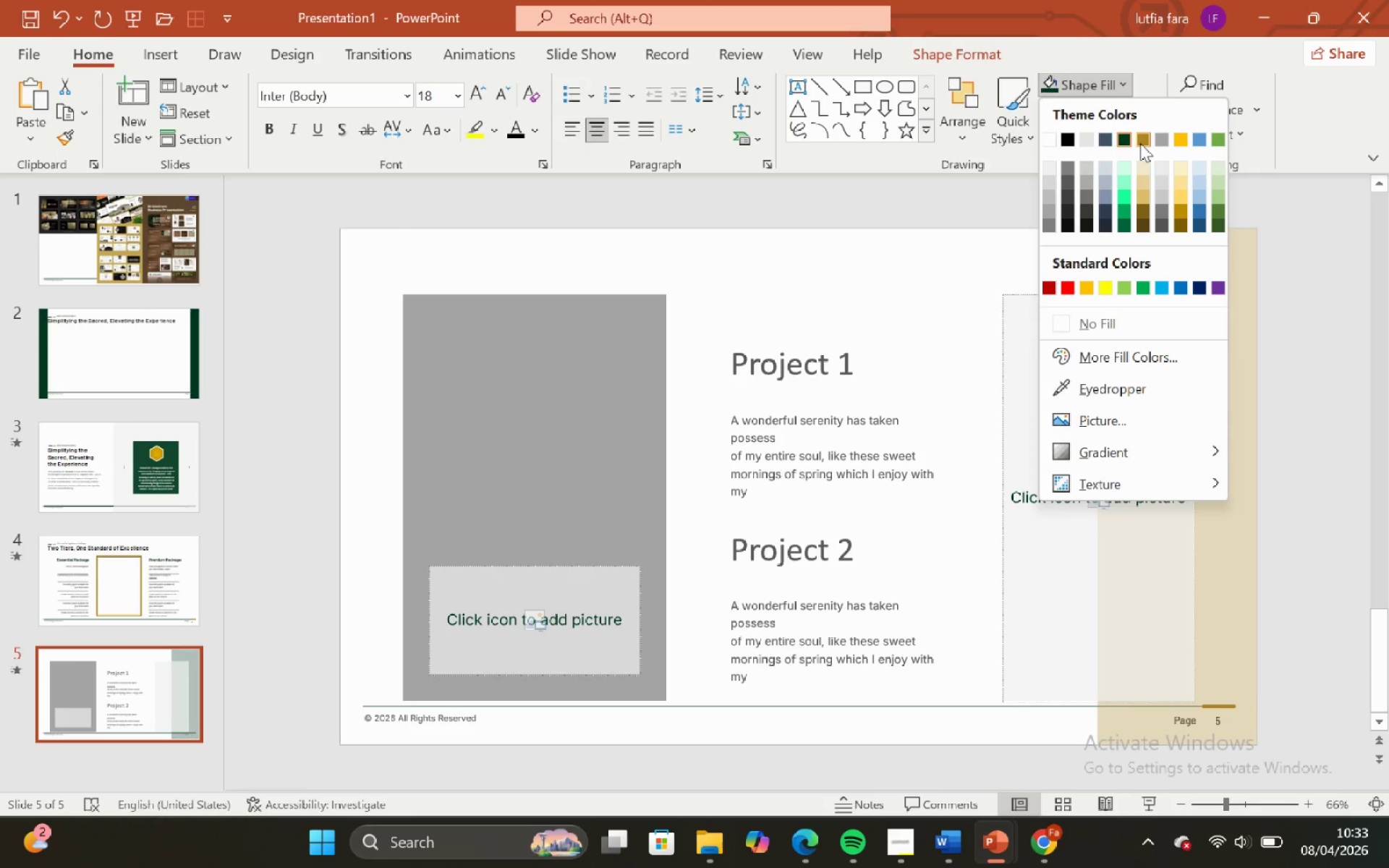 
left_click([1142, 231])
 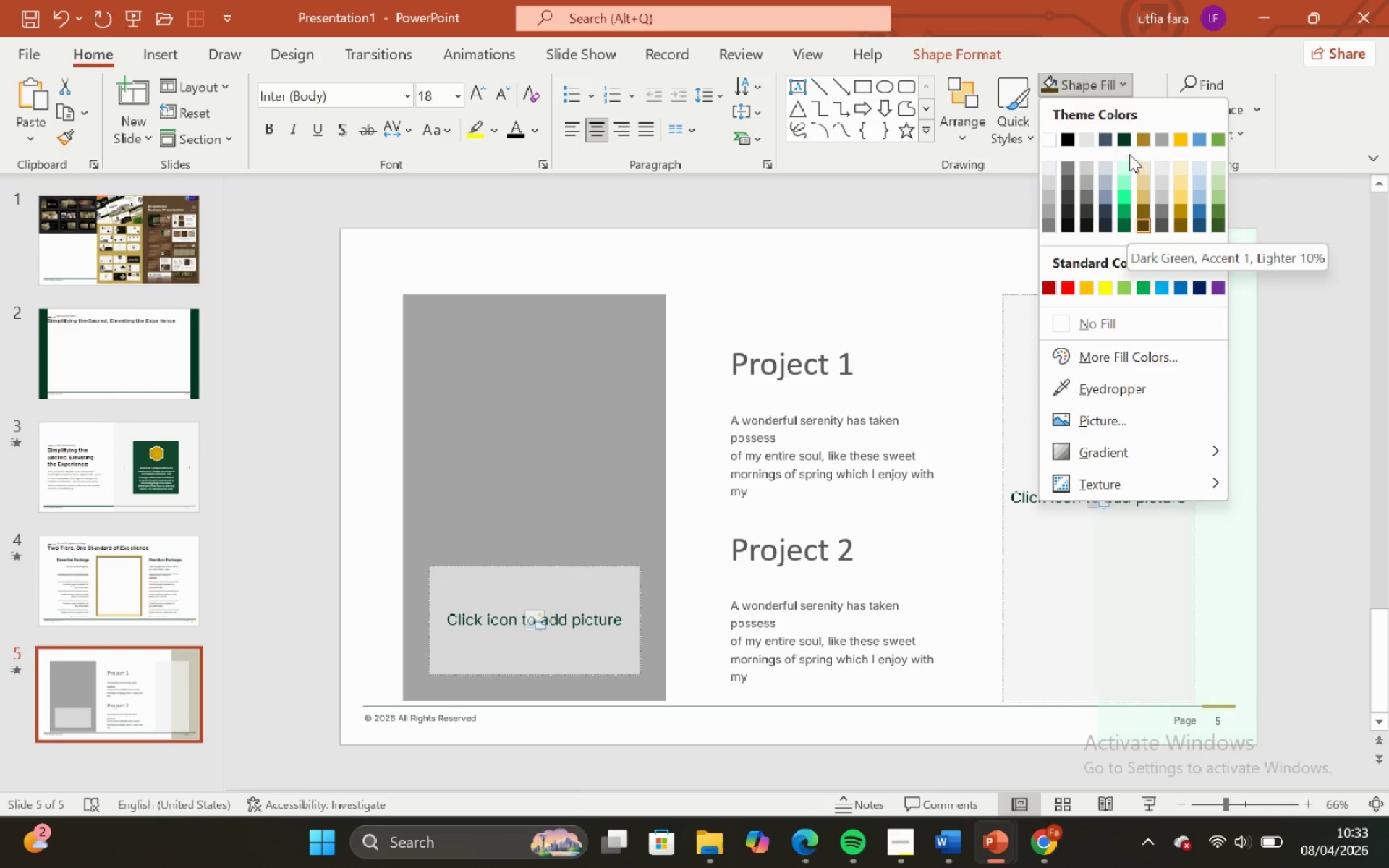 
wait(5.25)
 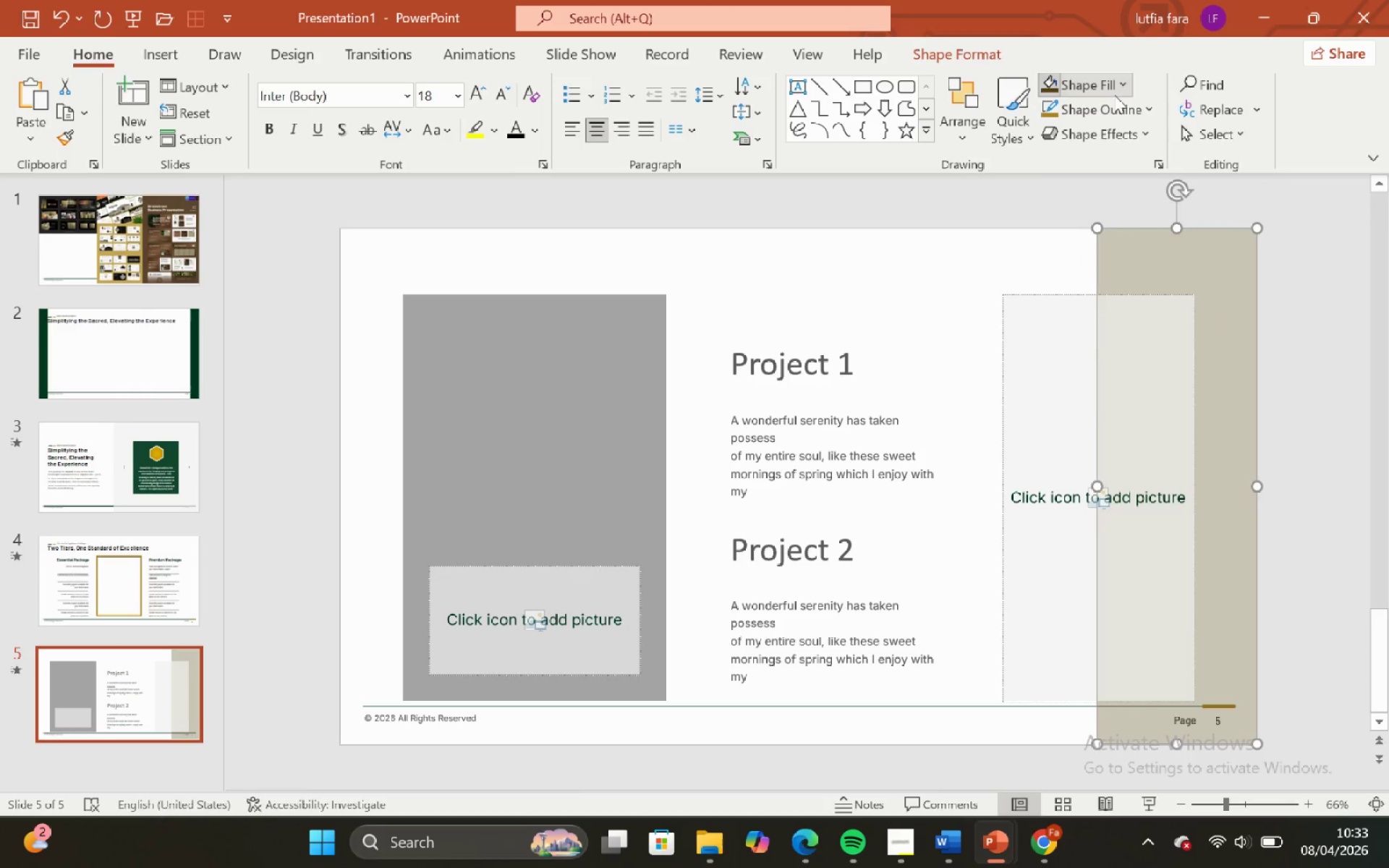 
left_click([1126, 138])
 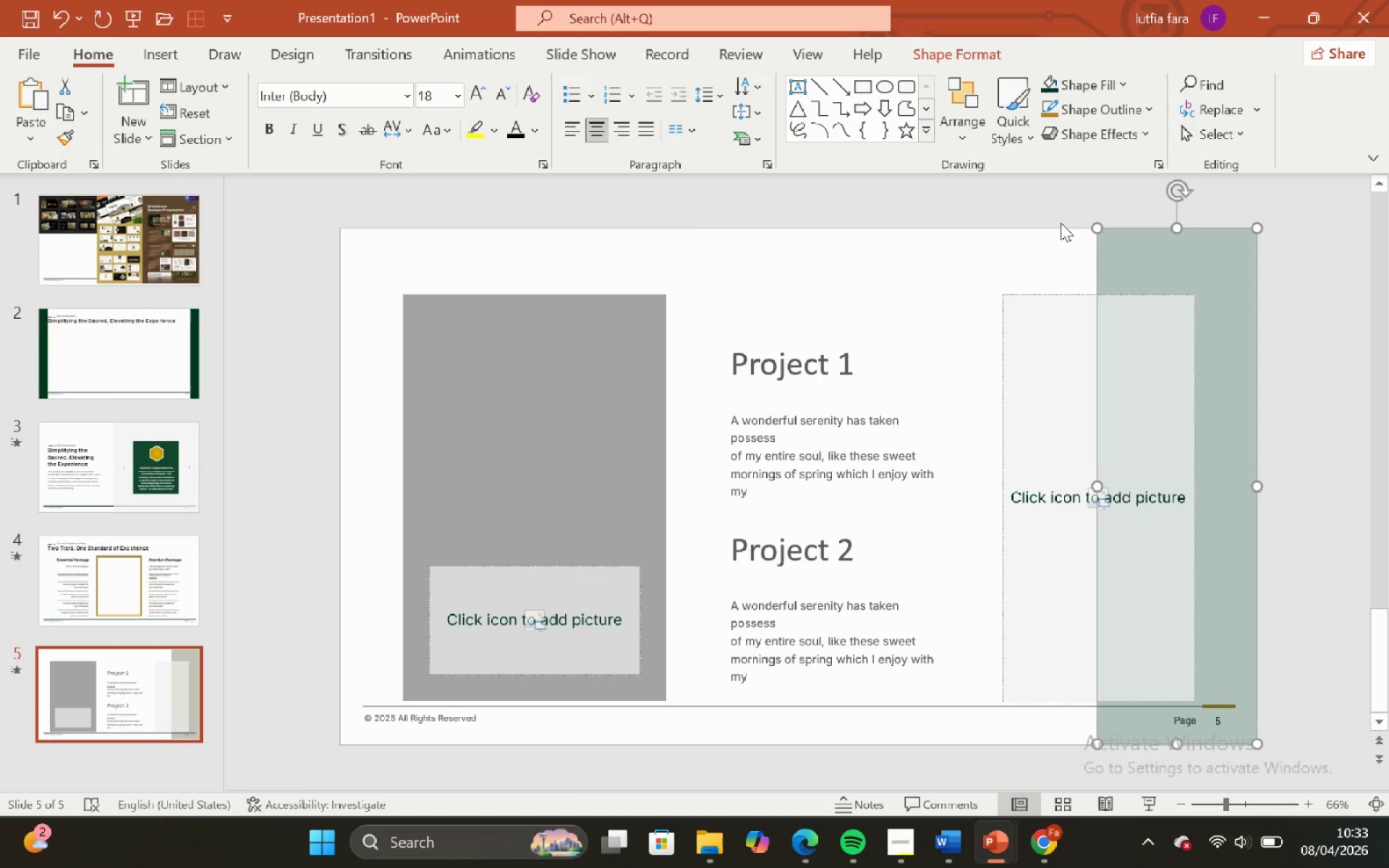 
left_click([1061, 223])
 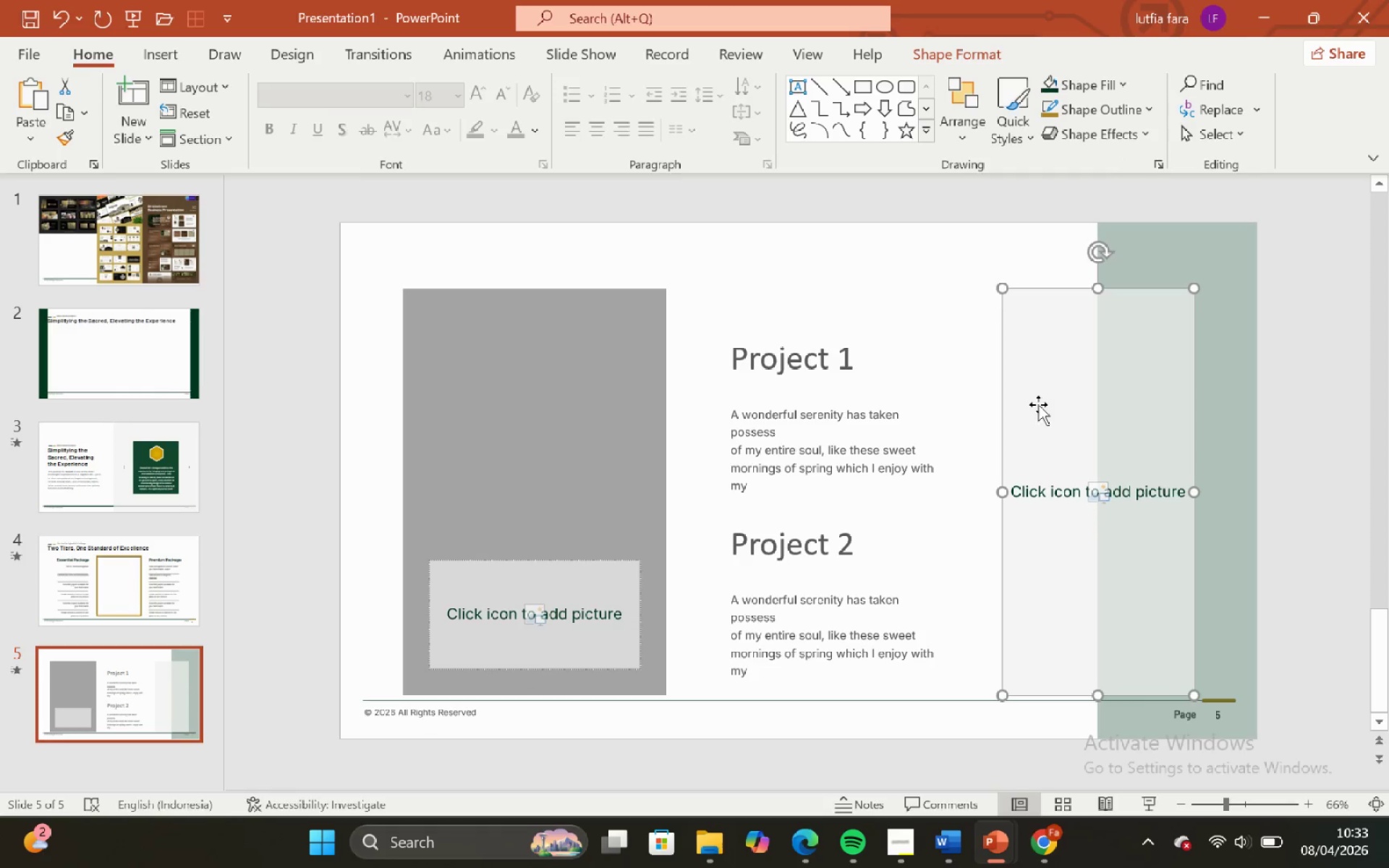 
left_click([985, 263])
 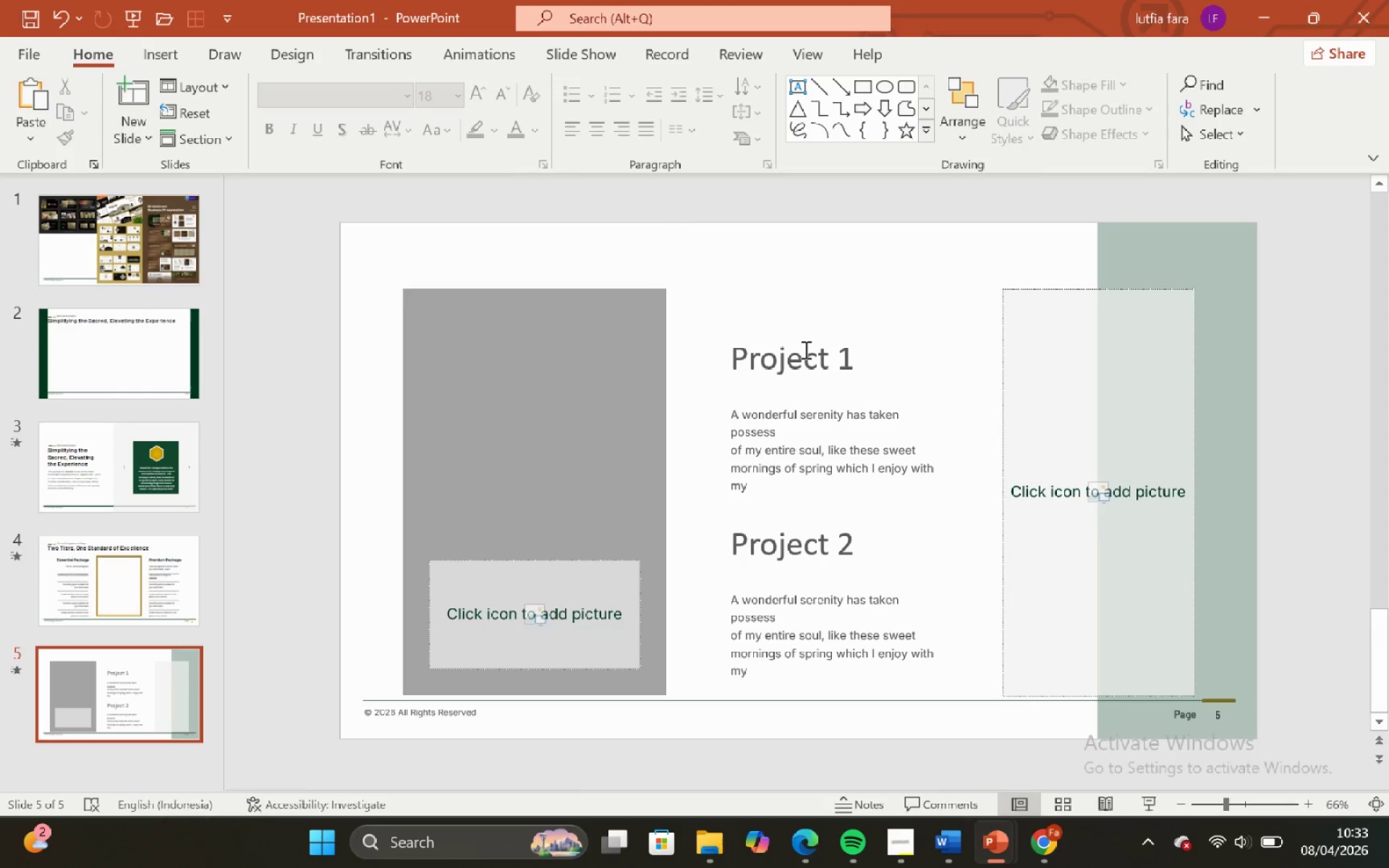 
left_click([804, 349])
 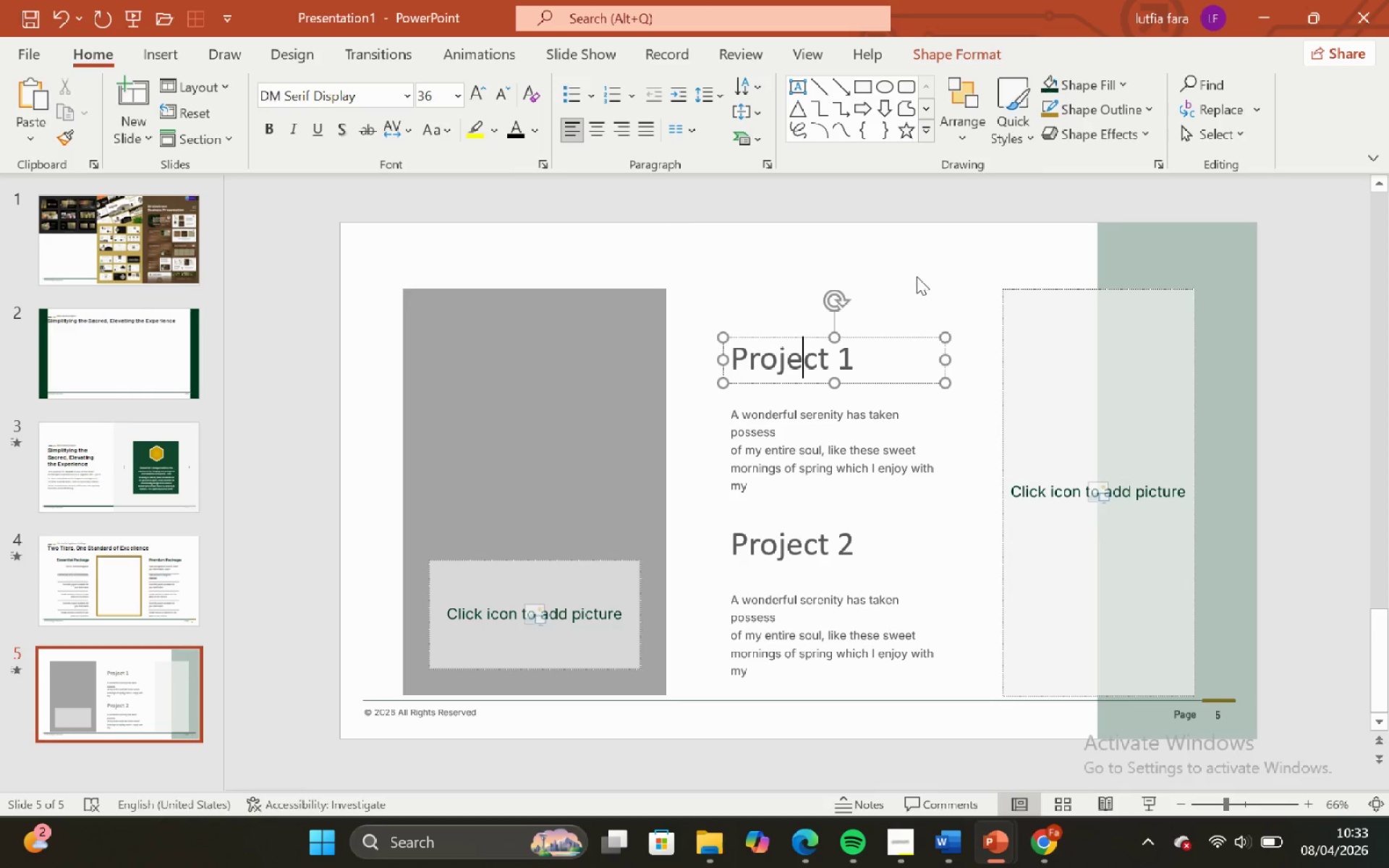 
left_click([917, 276])
 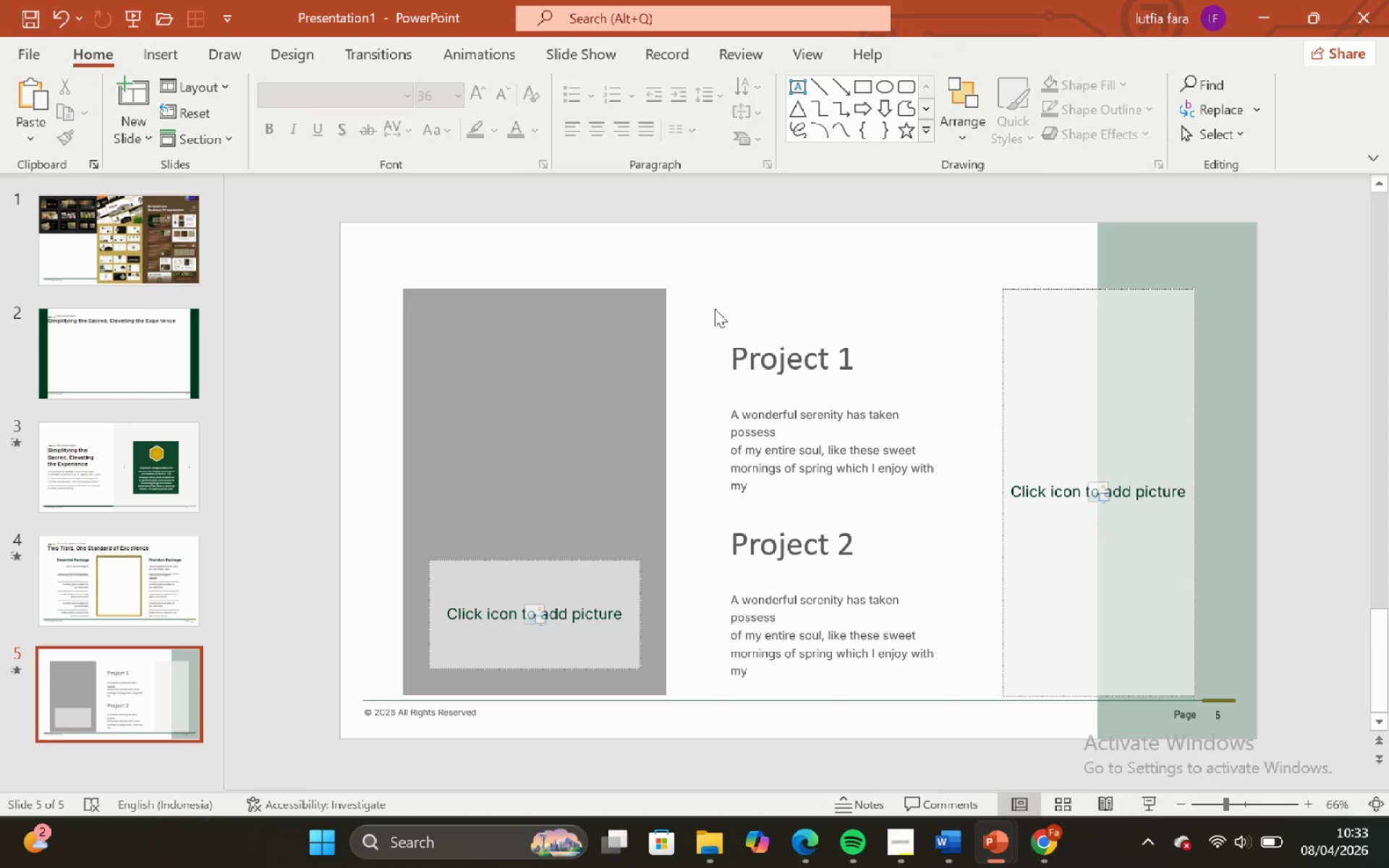 
left_click_drag(start_coordinate=[708, 303], to_coordinate=[969, 516])
 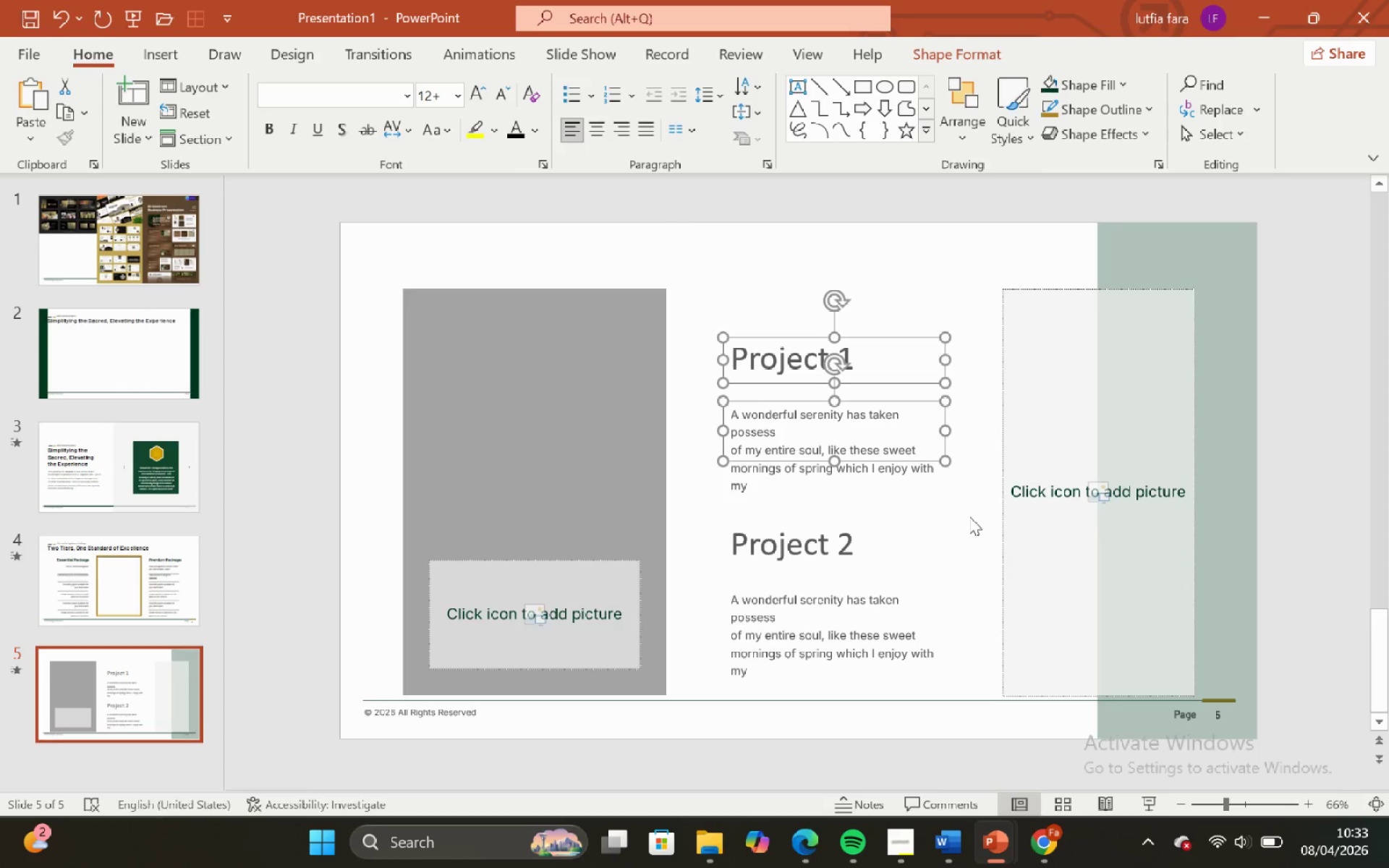 
key(Backspace)
 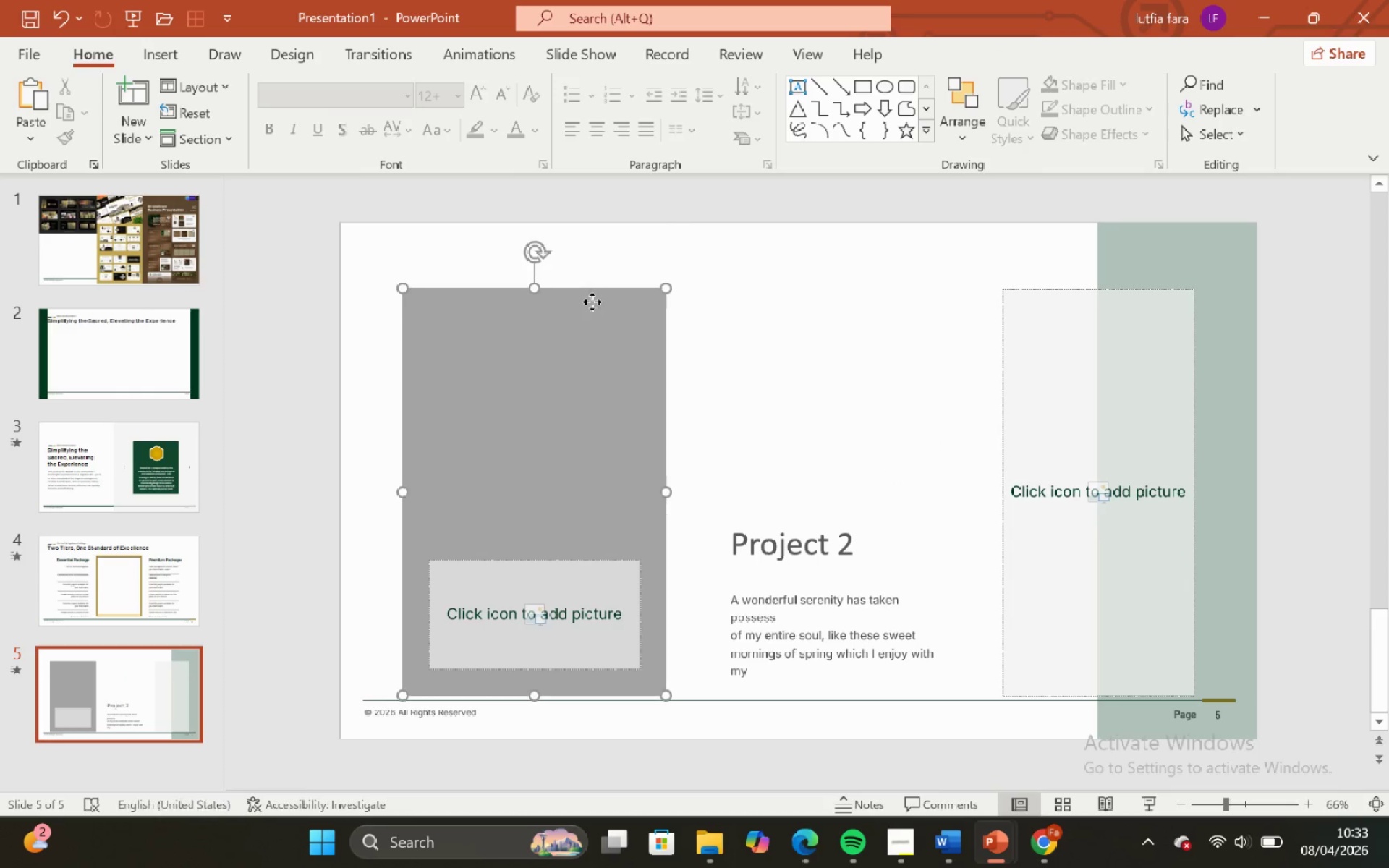 
double_click([739, 295])
 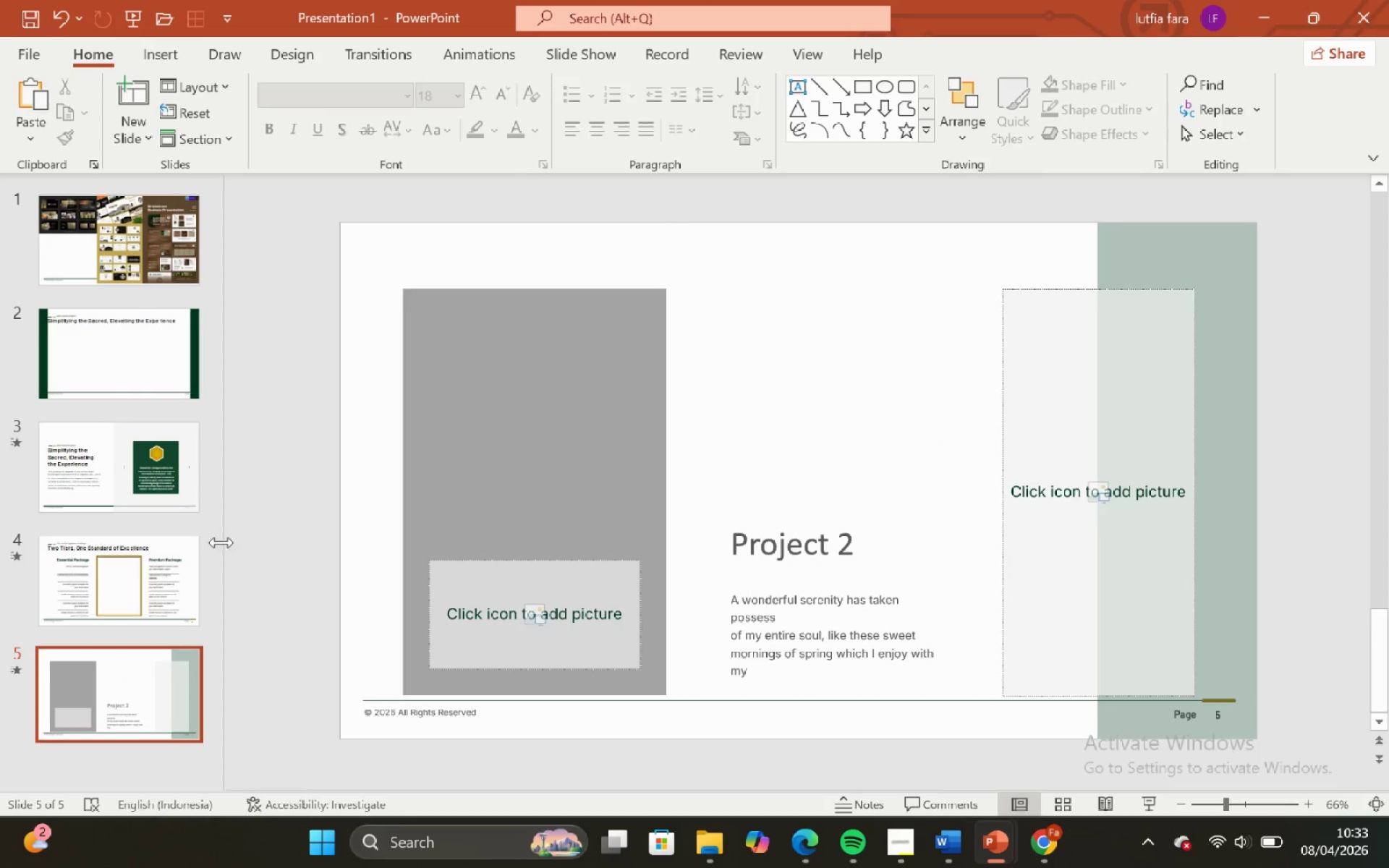 
left_click([163, 557])
 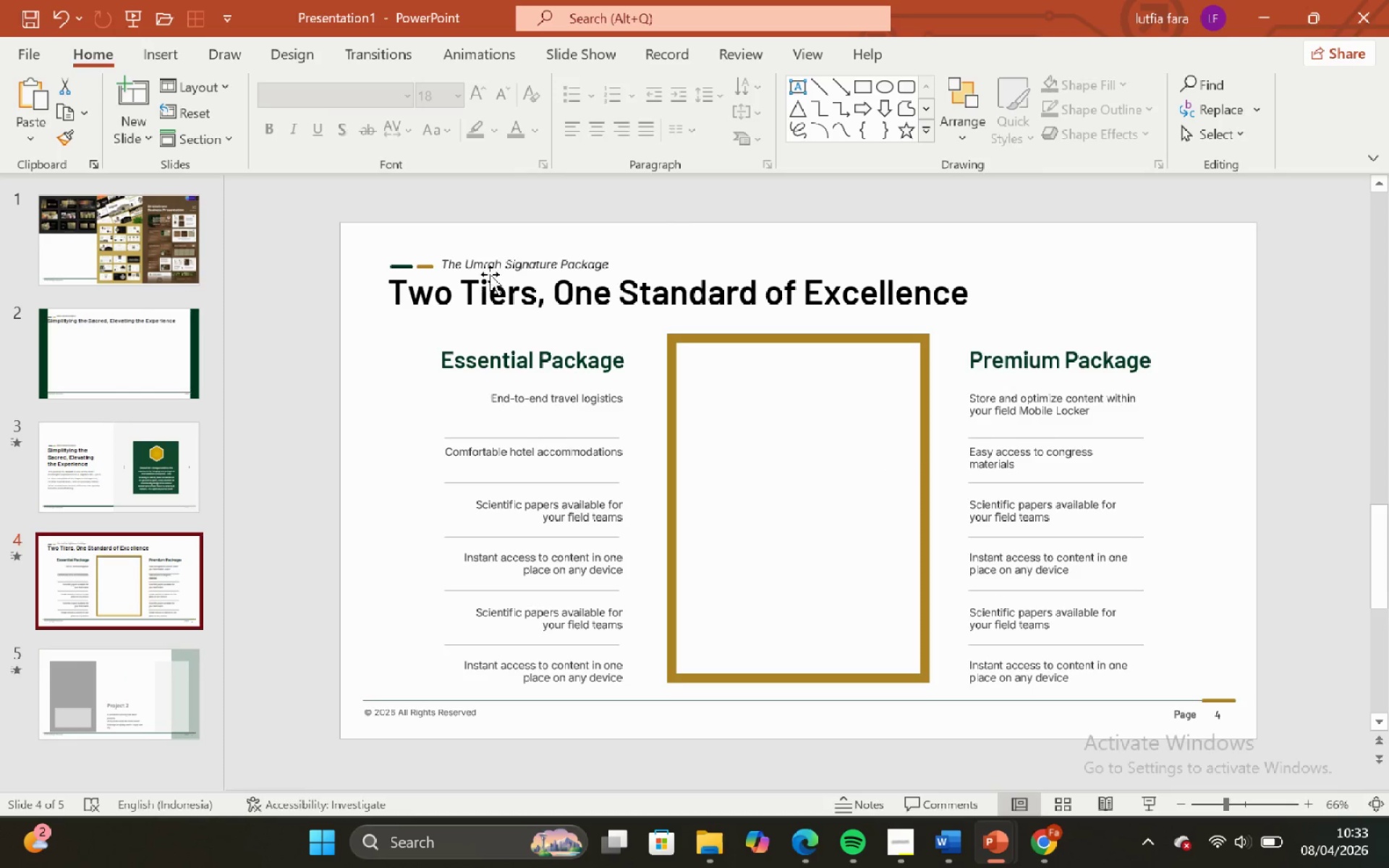 
left_click([498, 263])
 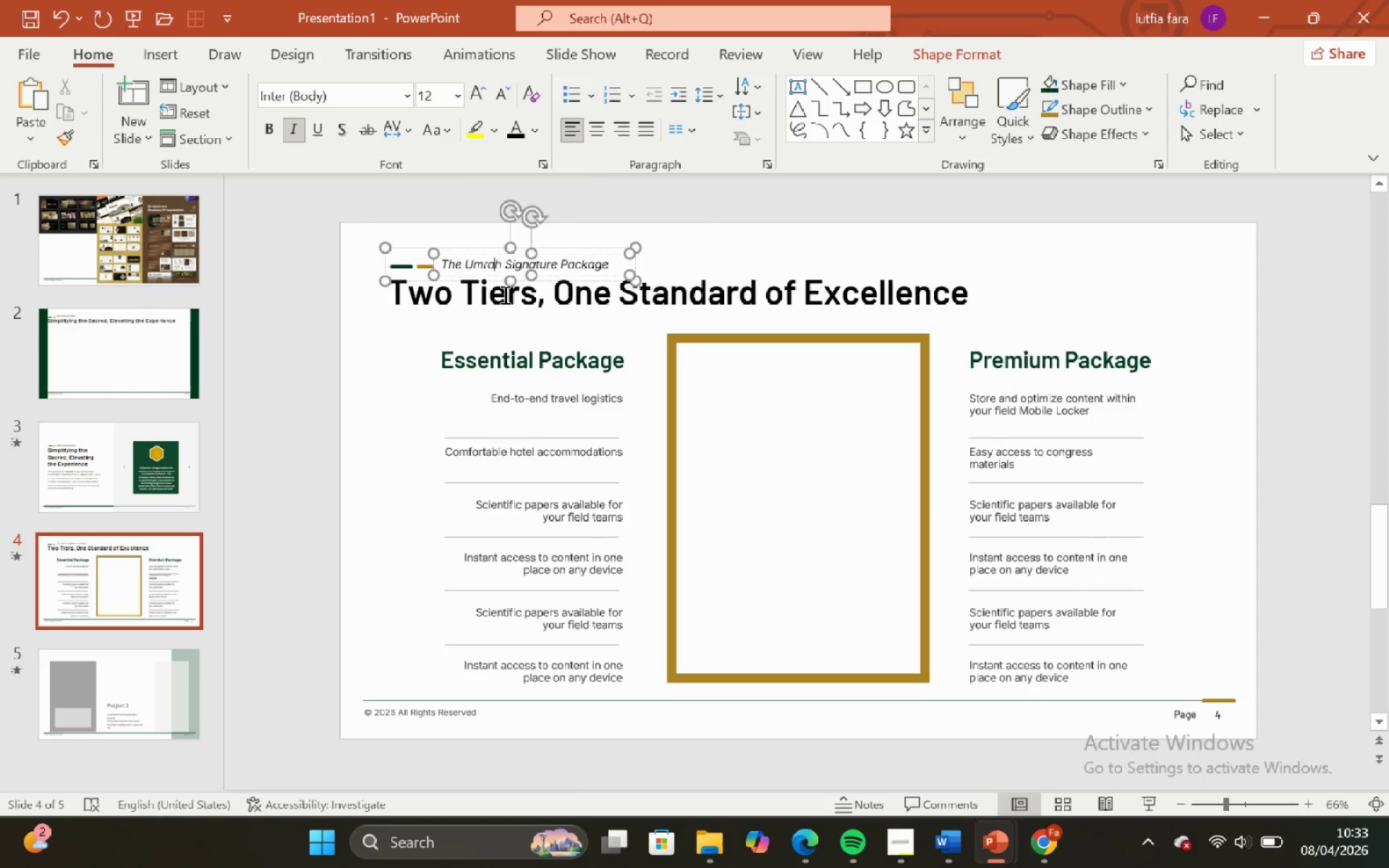 
hold_key(key=ShiftLeft, duration=0.33)
left_click([504, 294])
 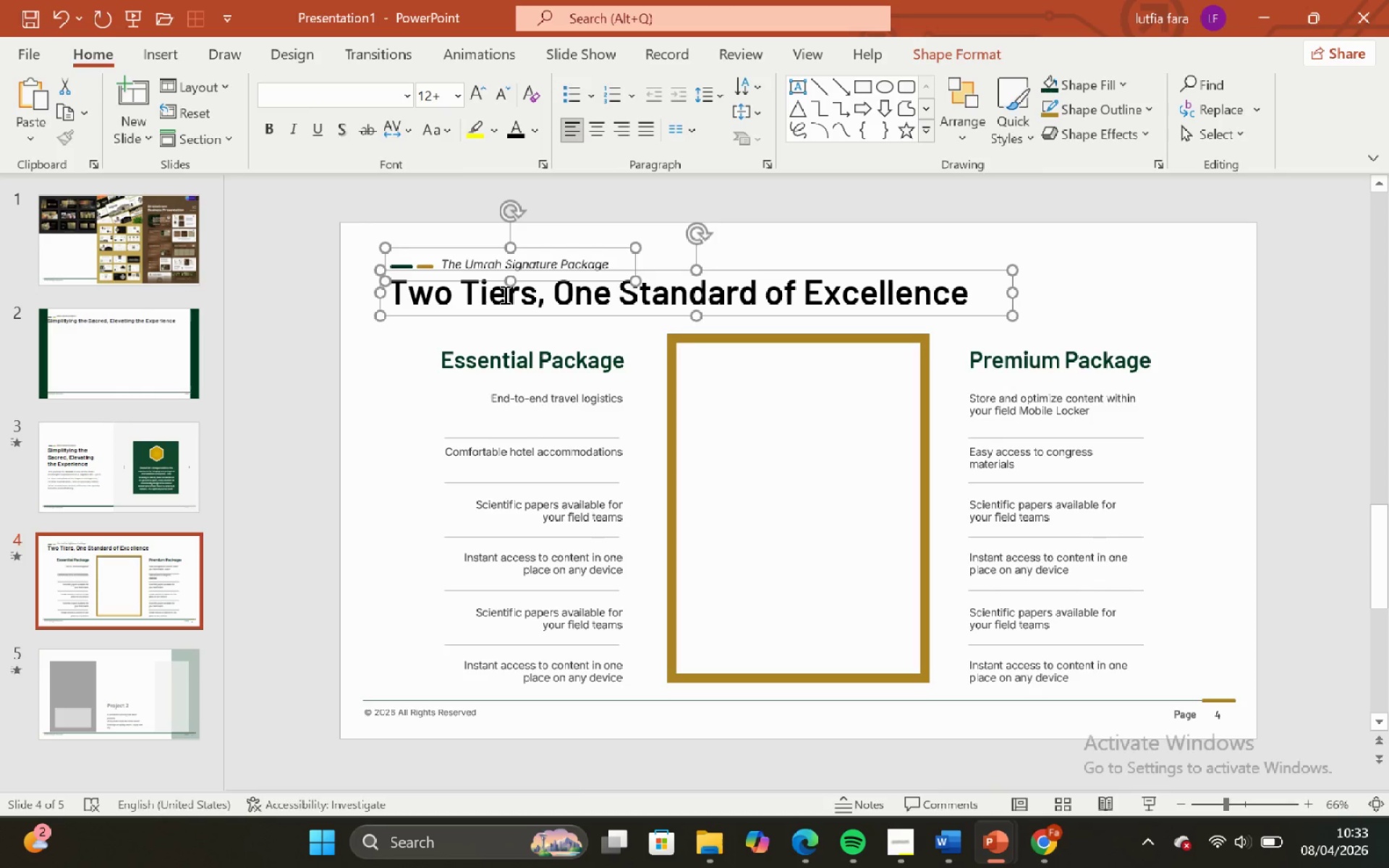 
key(Control+C)
 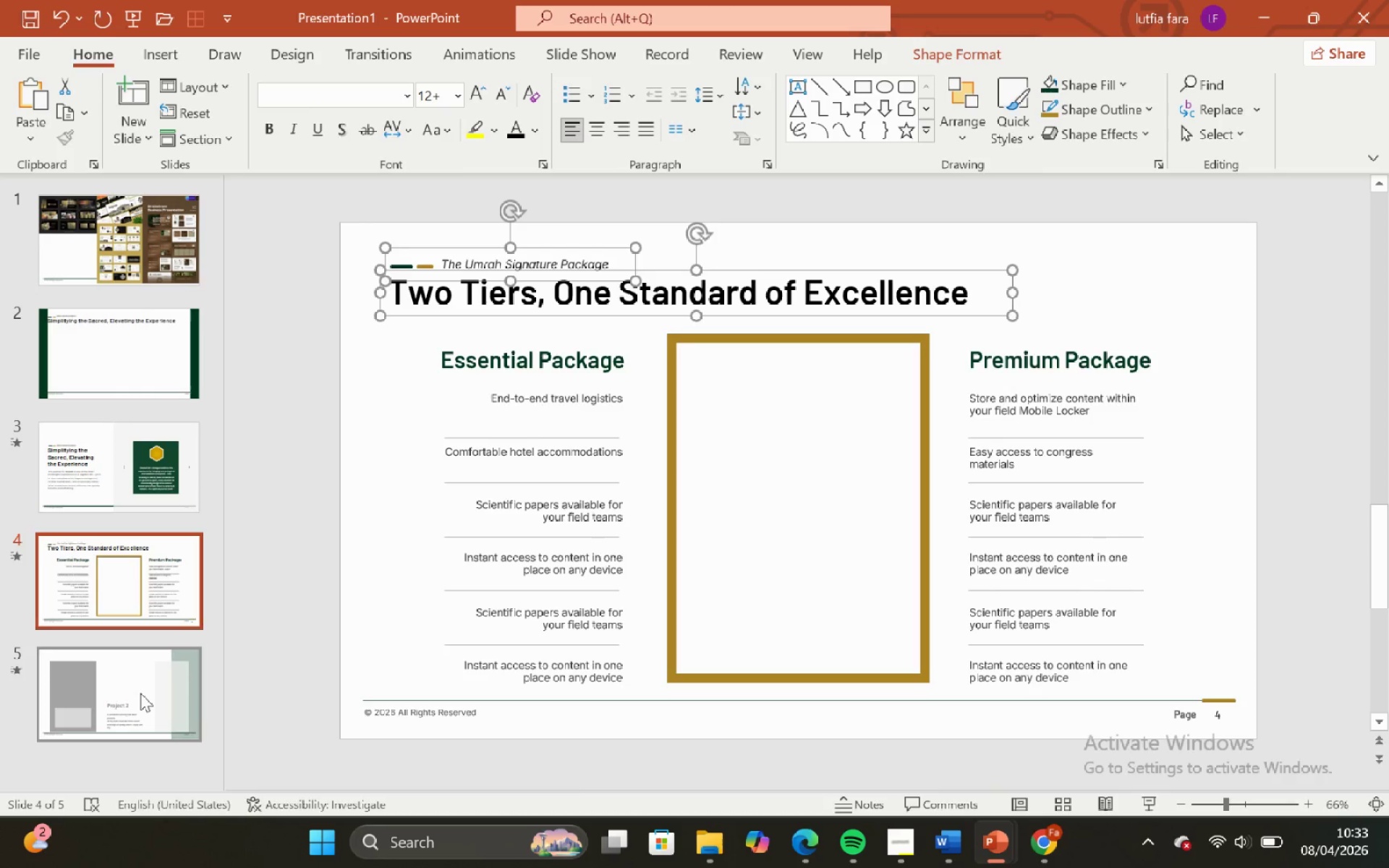 
left_click([140, 693])
 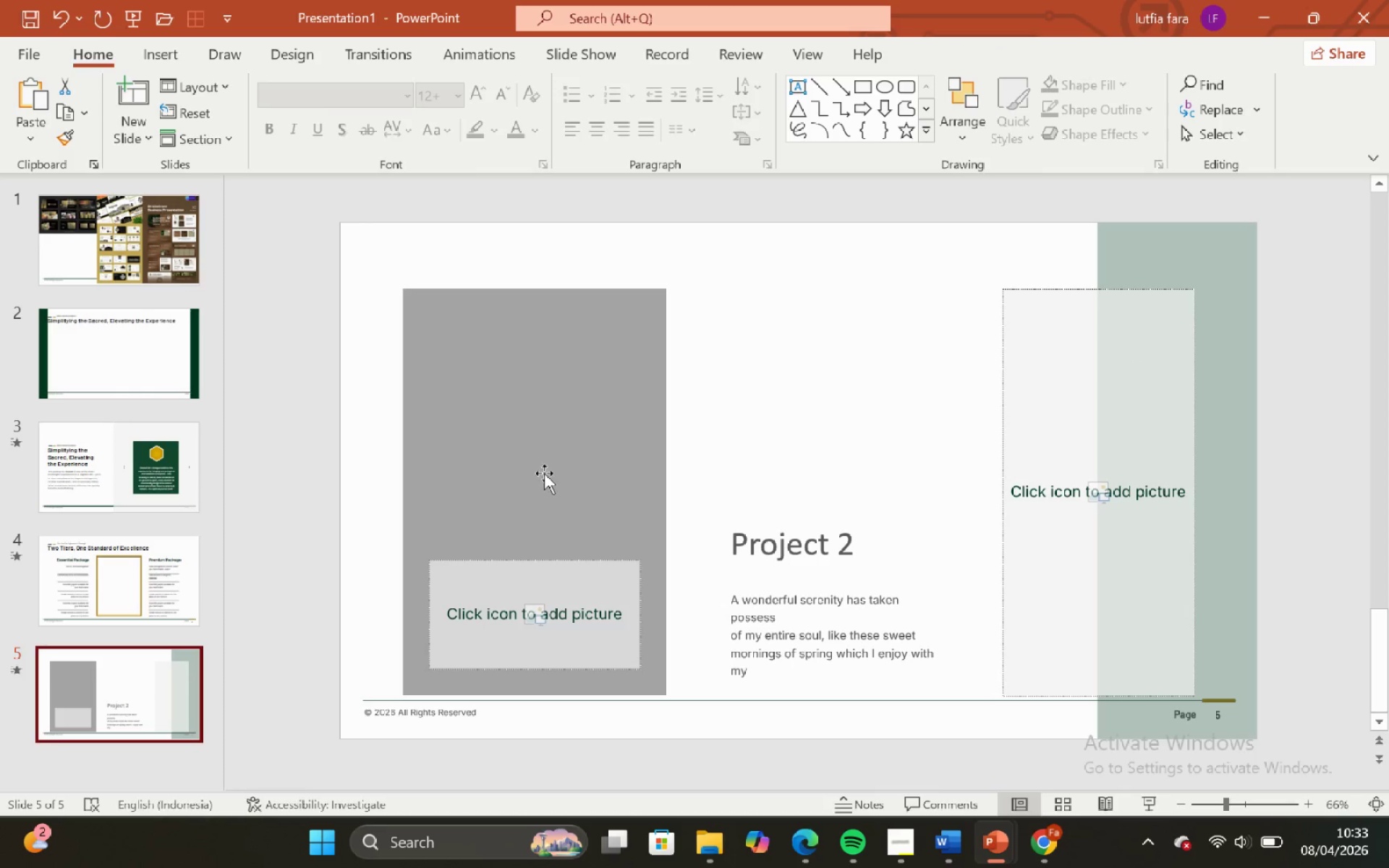 
key(Control+V)
 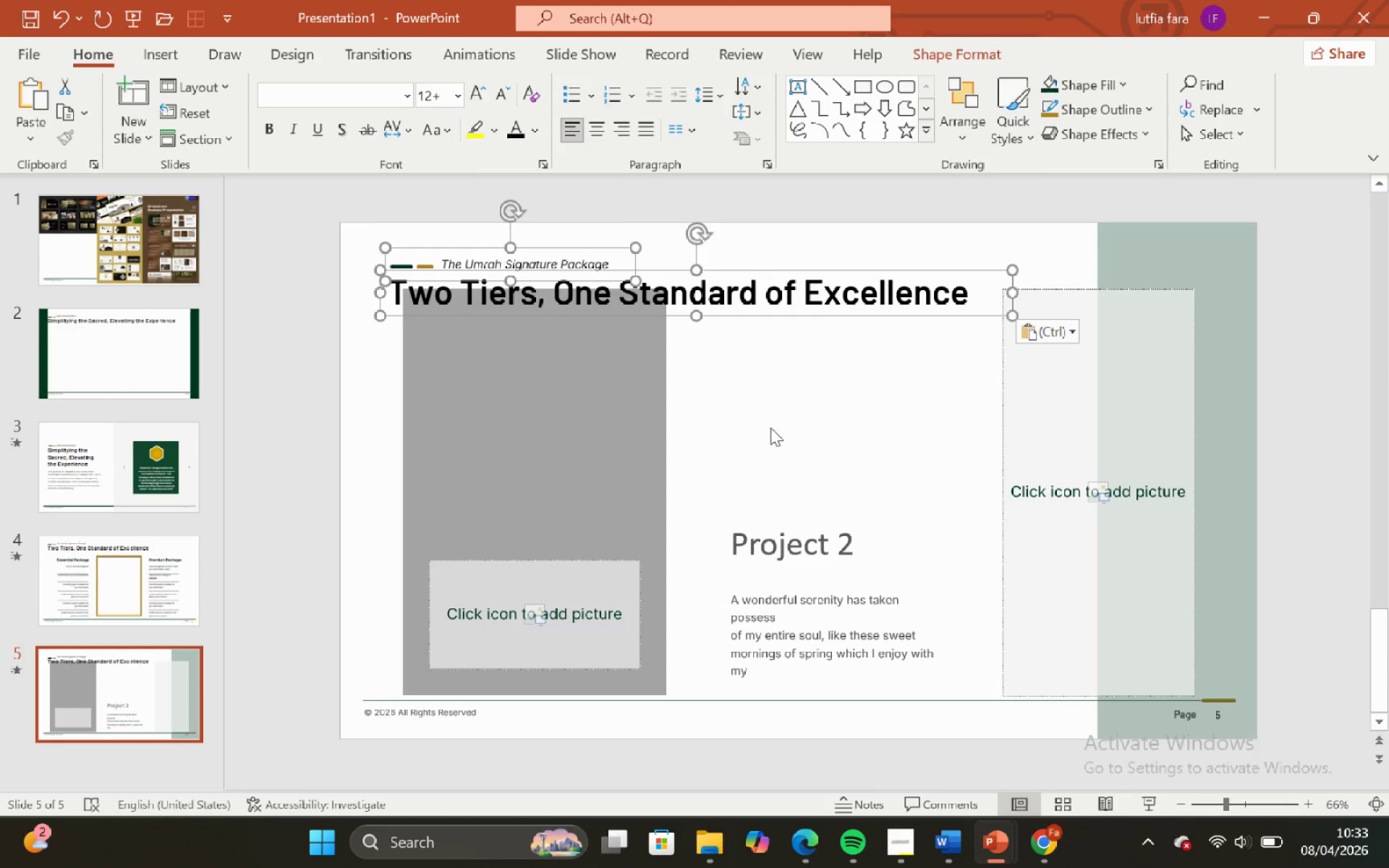 
left_click([774, 425])
 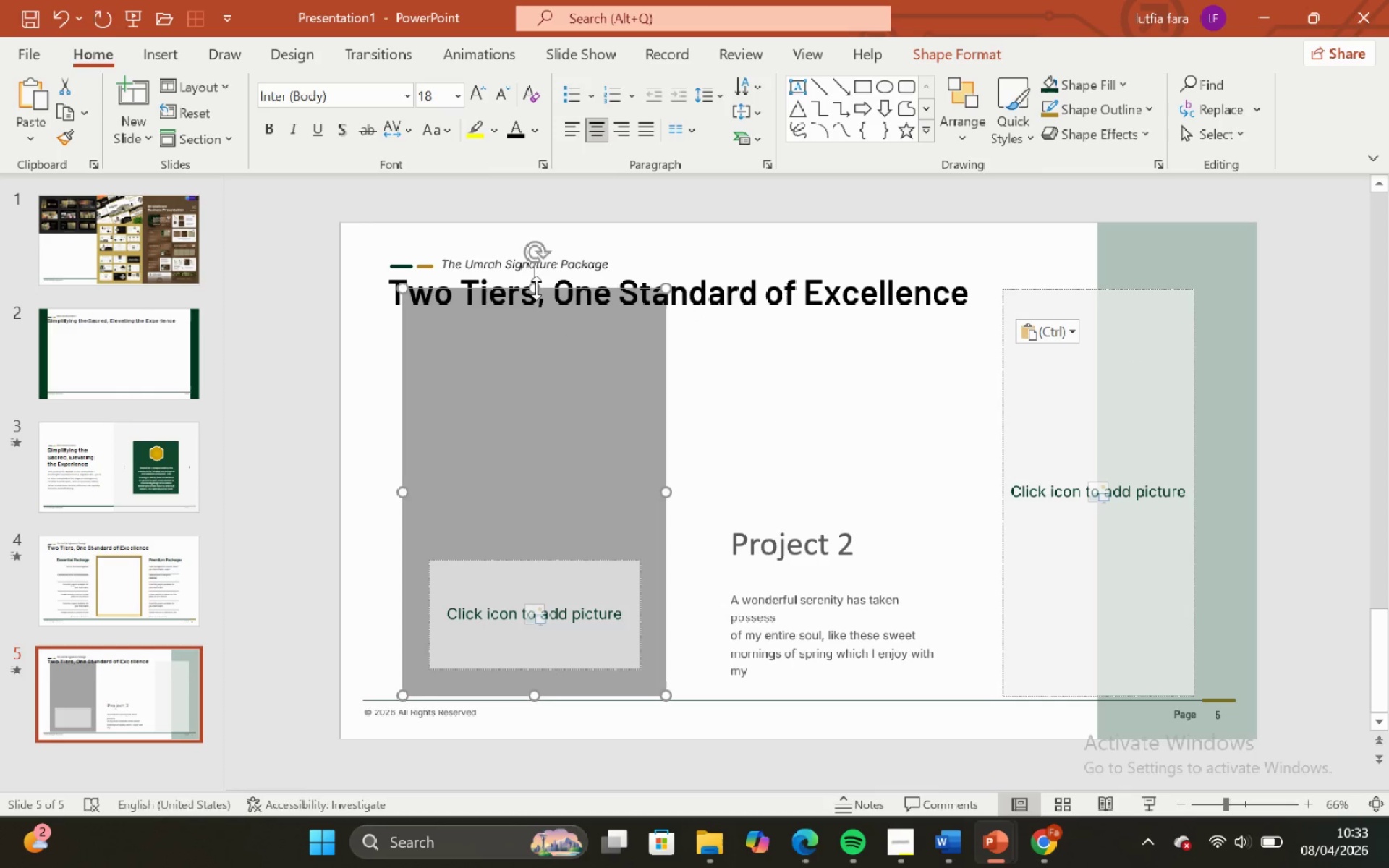 
left_click_drag(start_coordinate=[536, 288], to_coordinate=[542, 348])
 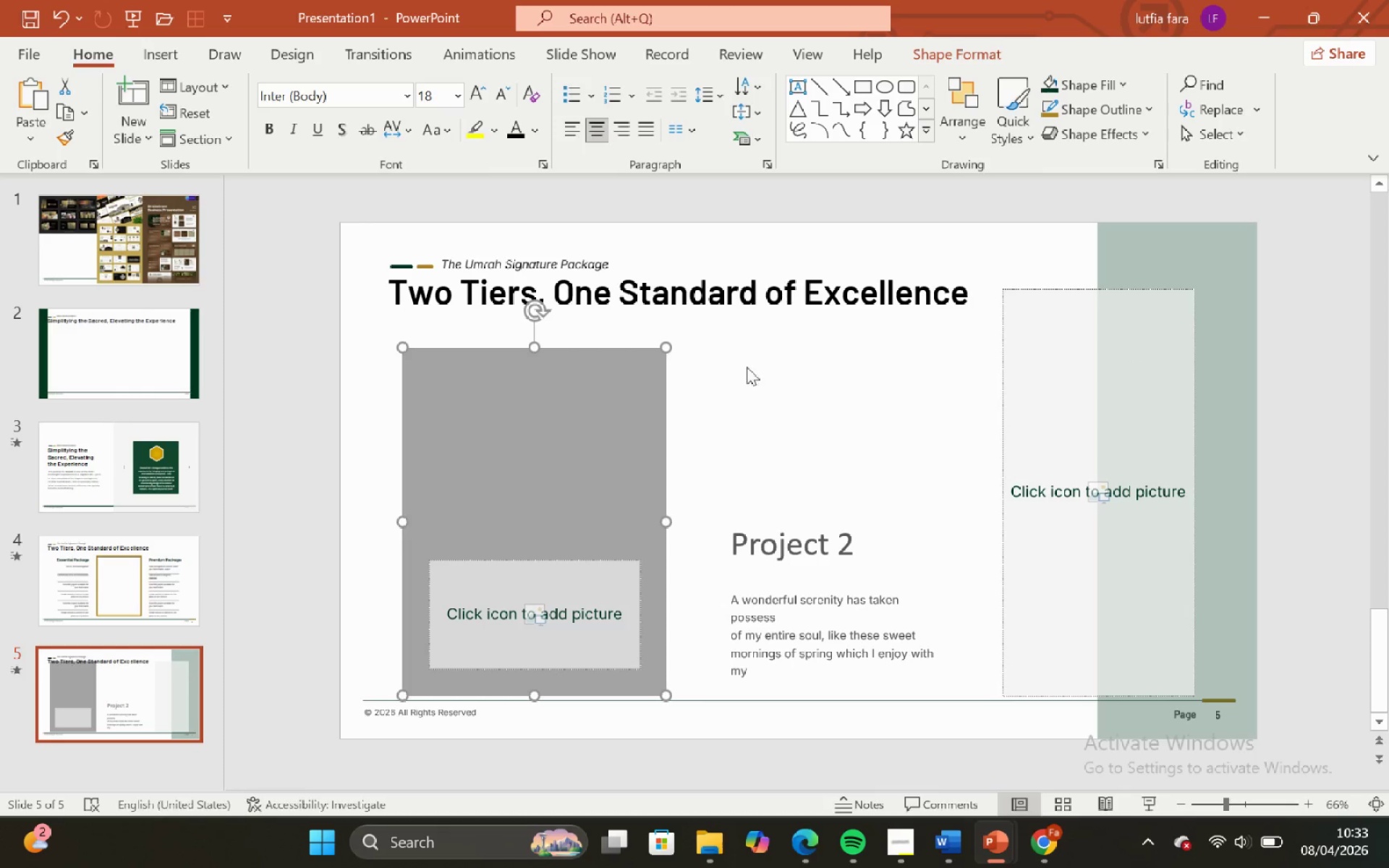 
left_click([752, 365])
 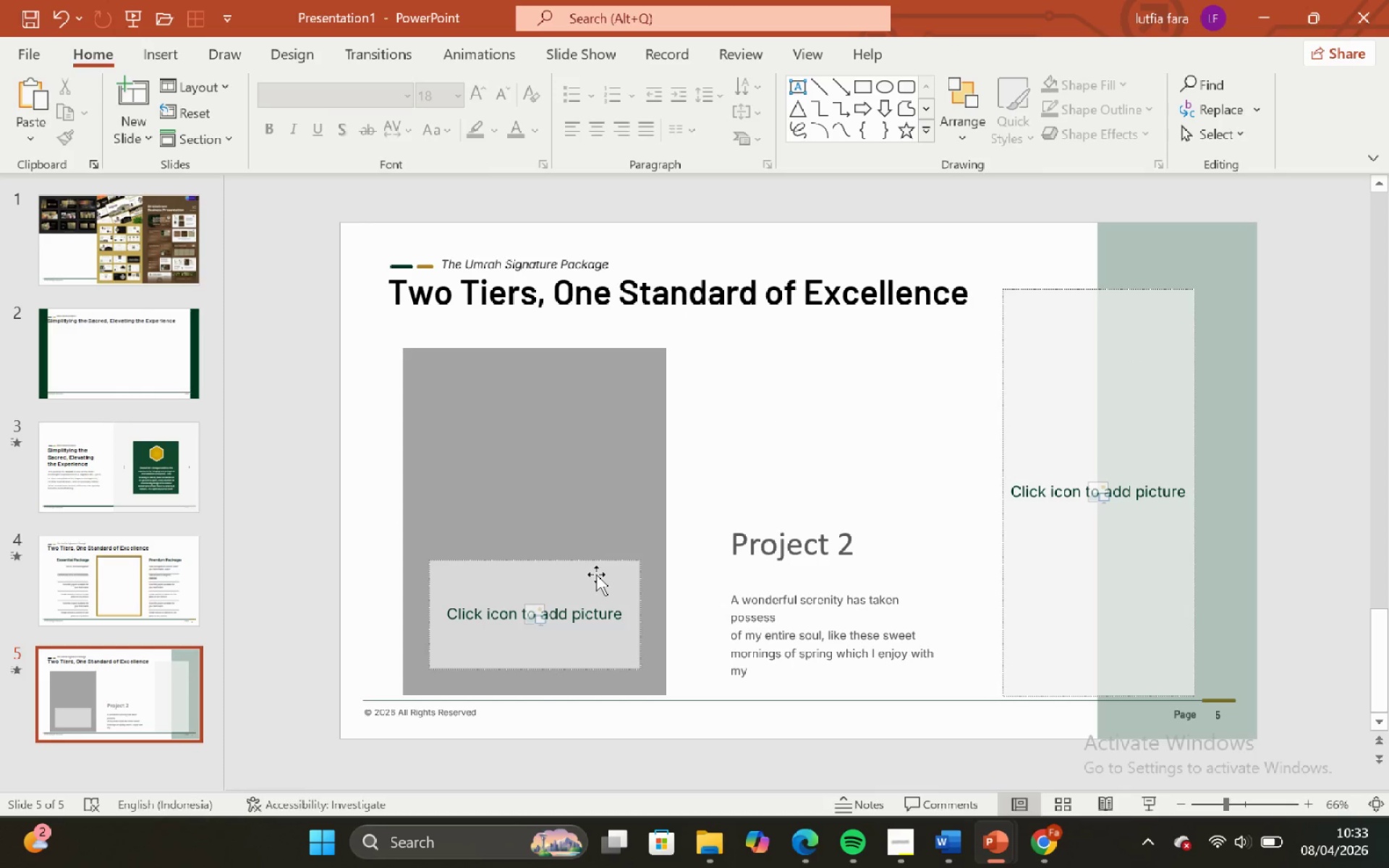 
left_click([596, 574])
 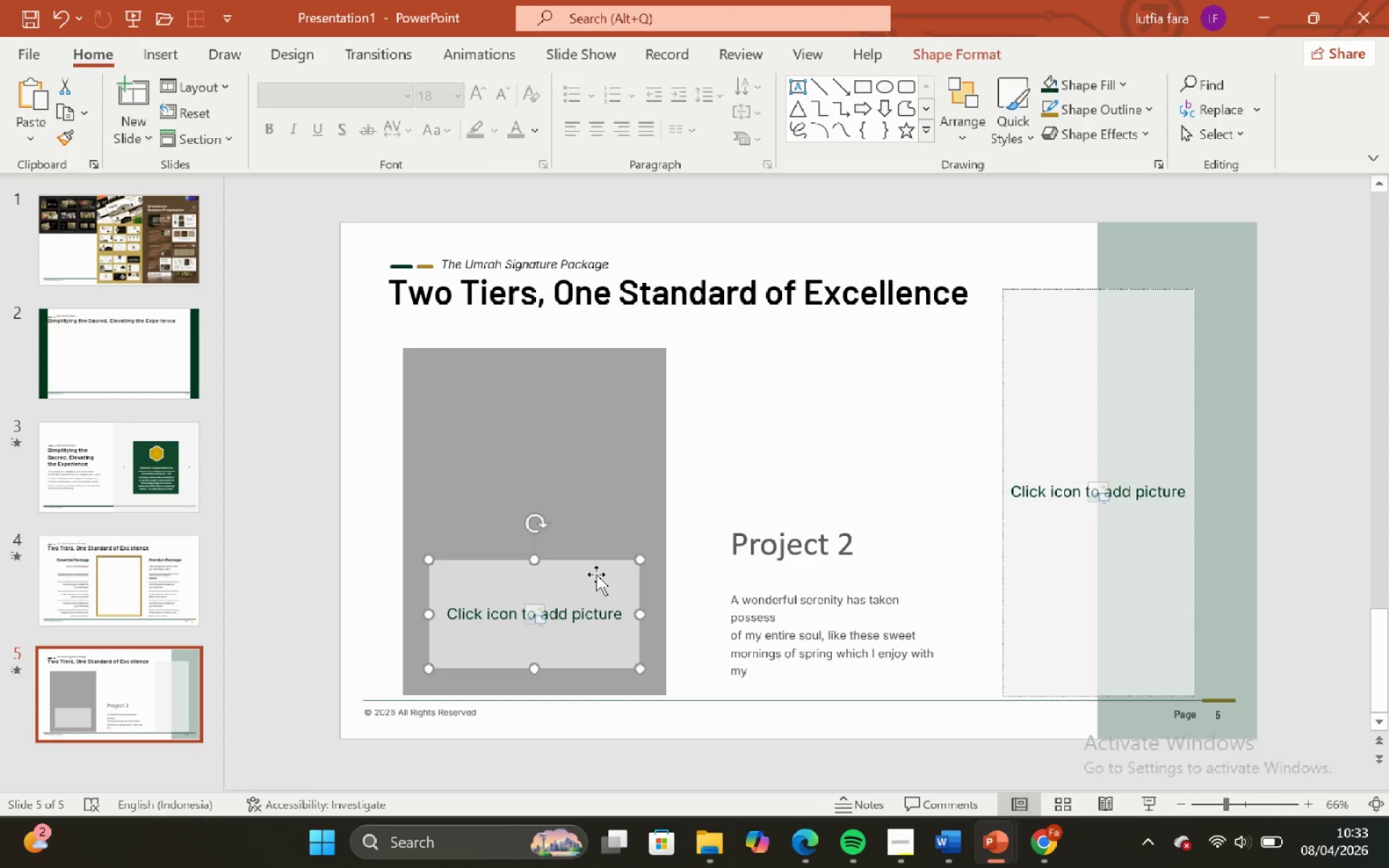 
key(Backspace)
 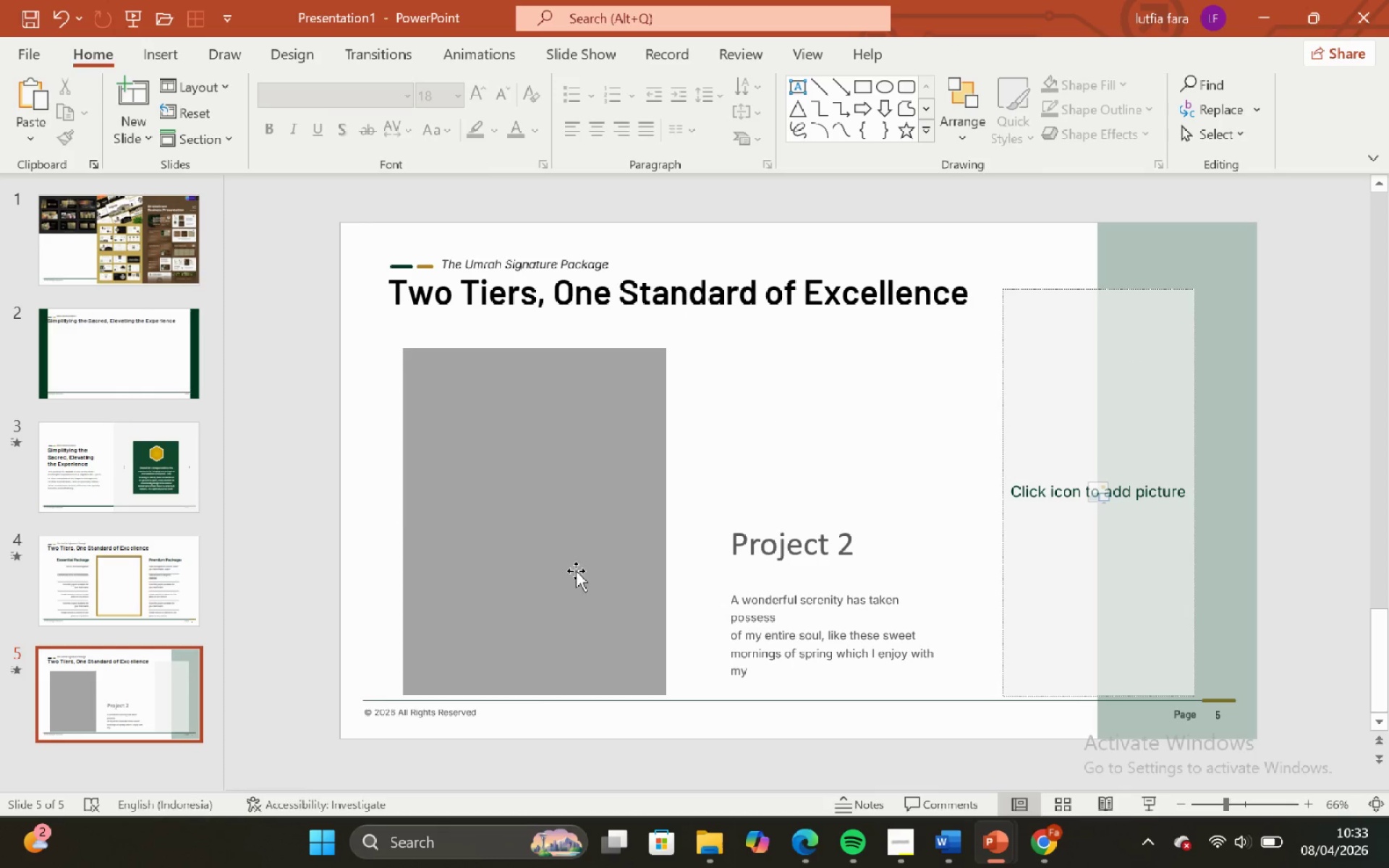 
left_click([576, 571])
 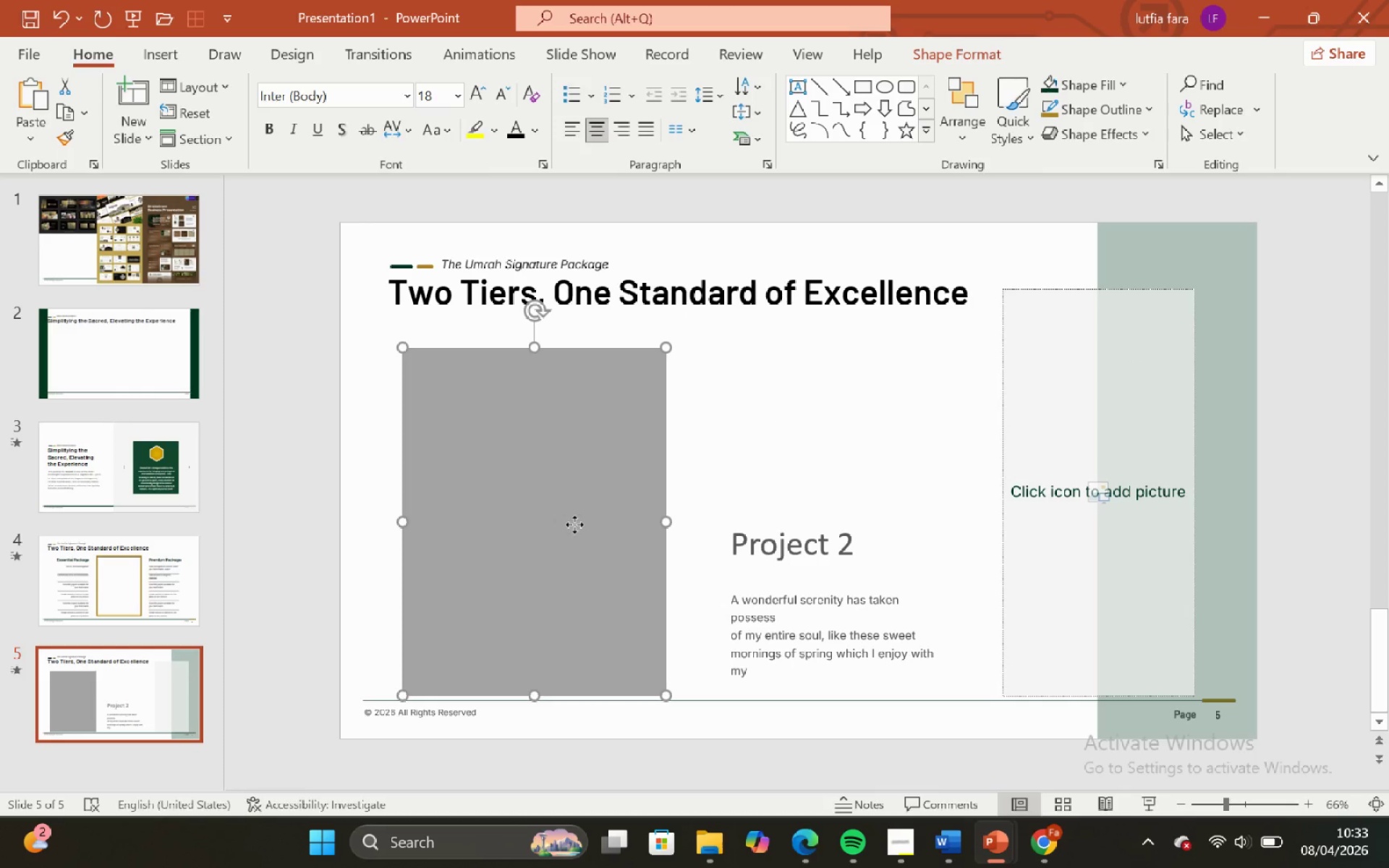 
hold_key(key=ShiftLeft, duration=1.41)
left_click_drag(start_coordinate=[574, 524], to_coordinate=[558, 528])
 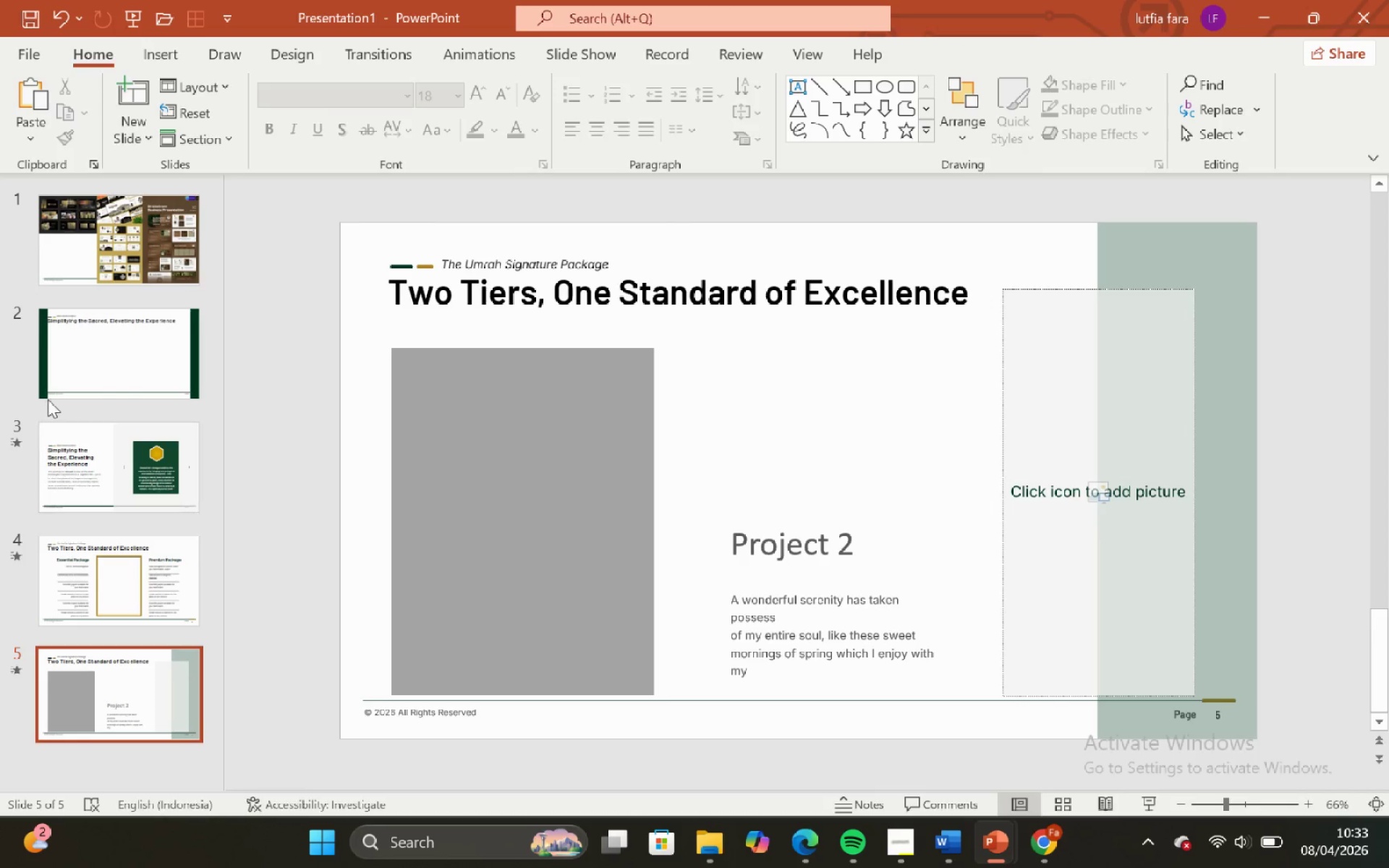 
left_click_drag(start_coordinate=[54, 378], to_coordinate=[59, 378])
 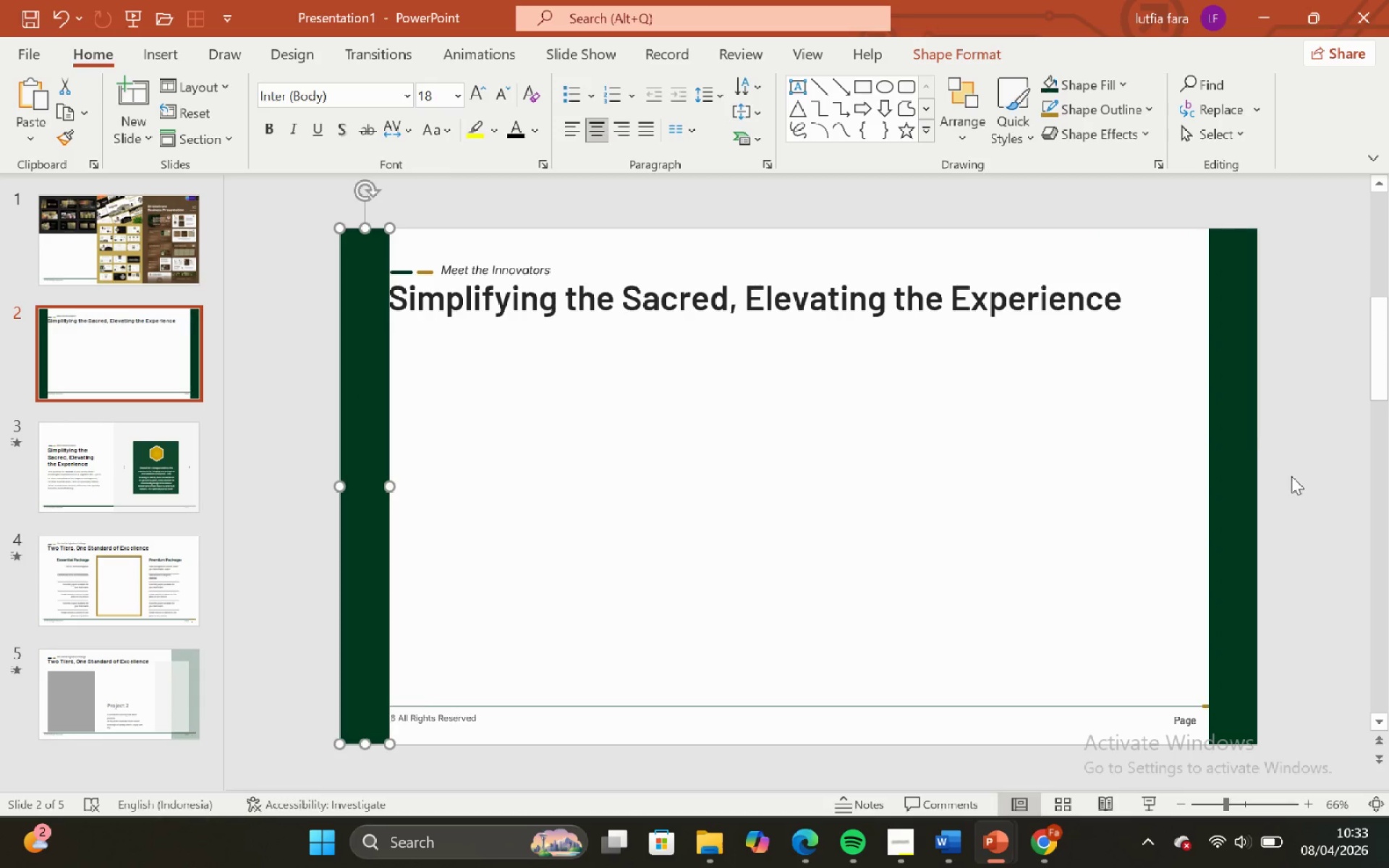 
hold_key(key=ShiftLeft, duration=0.41)
 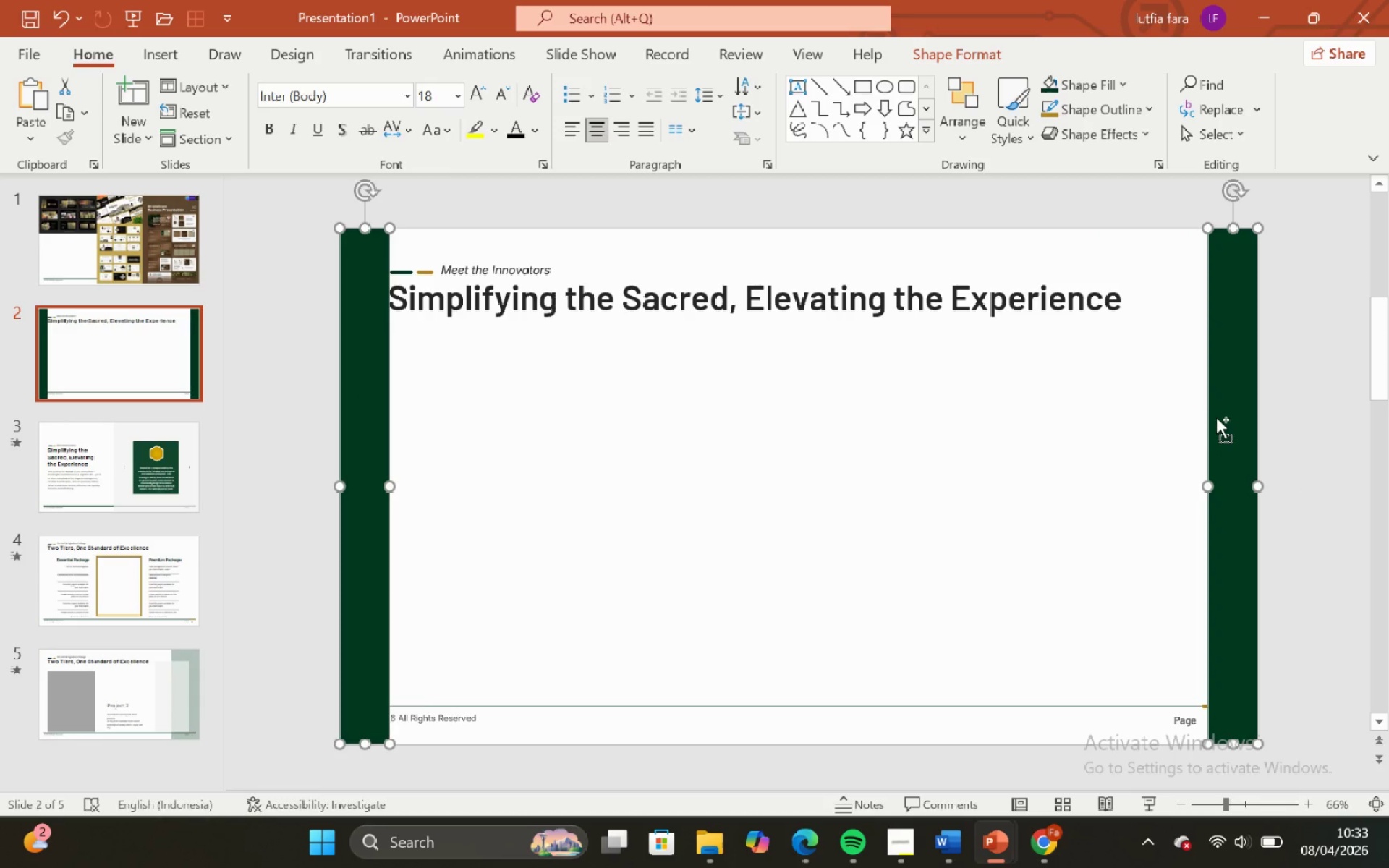 
key(Control+C)
 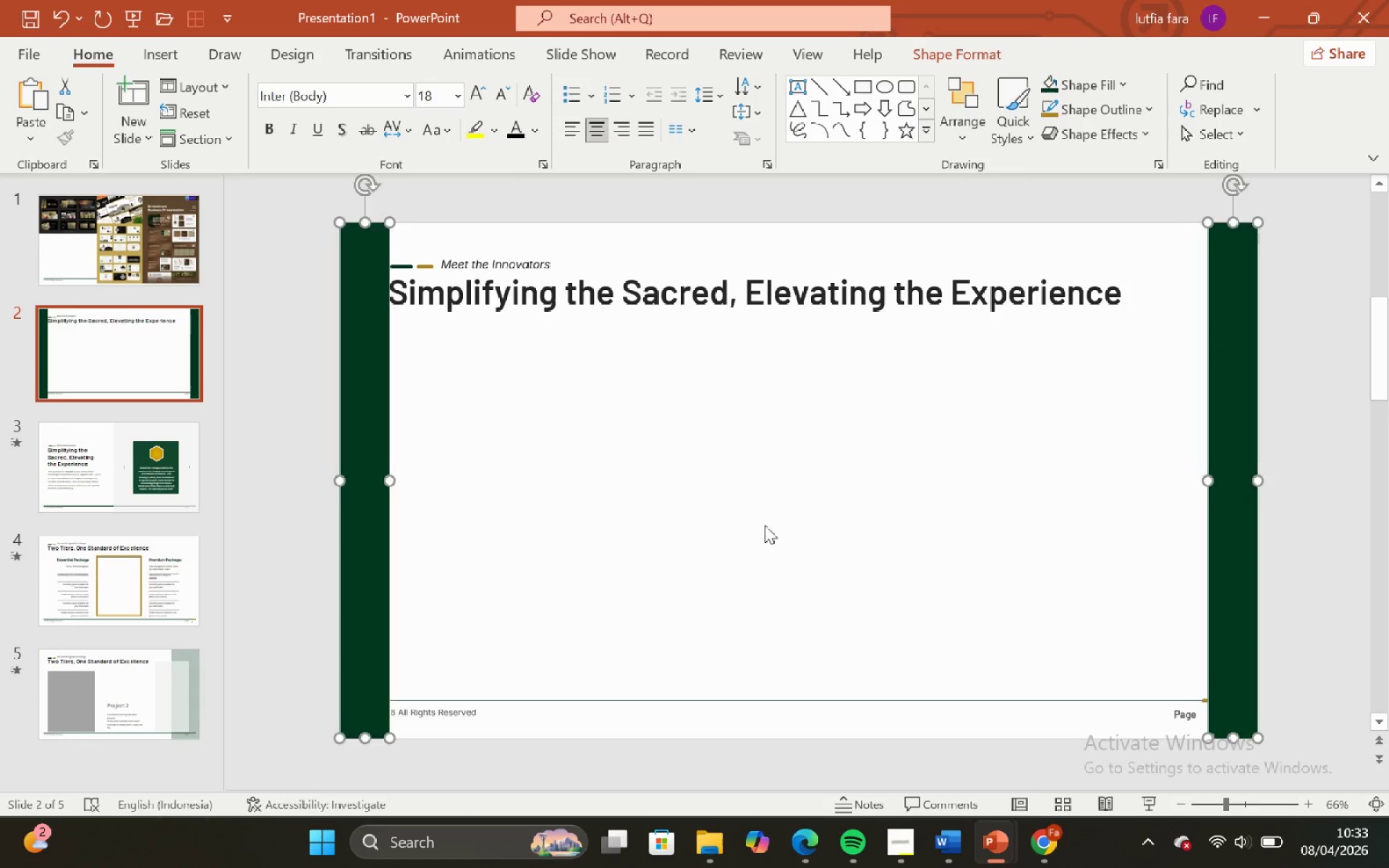 
left_click([765, 525])
 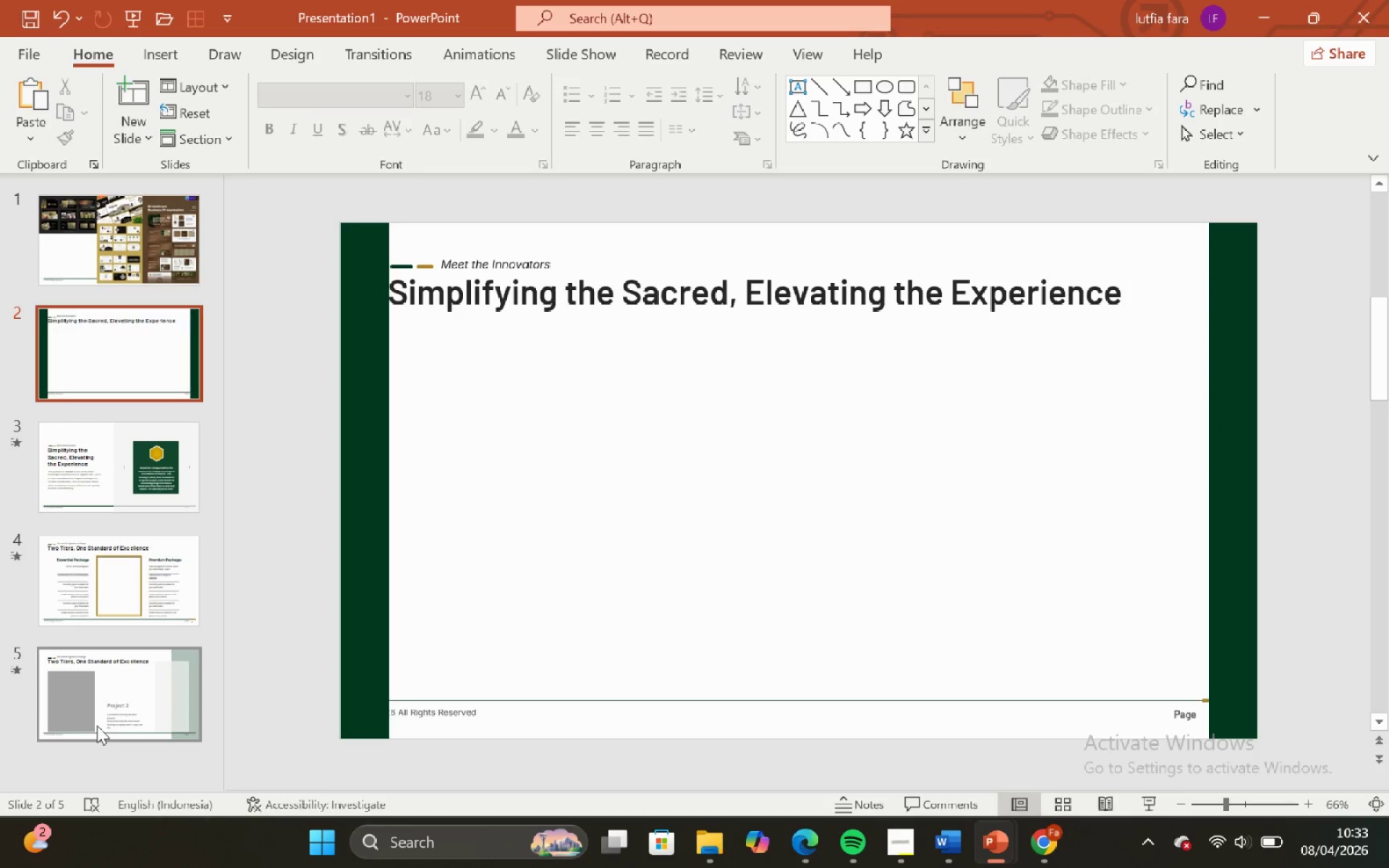 
left_click([97, 726])
 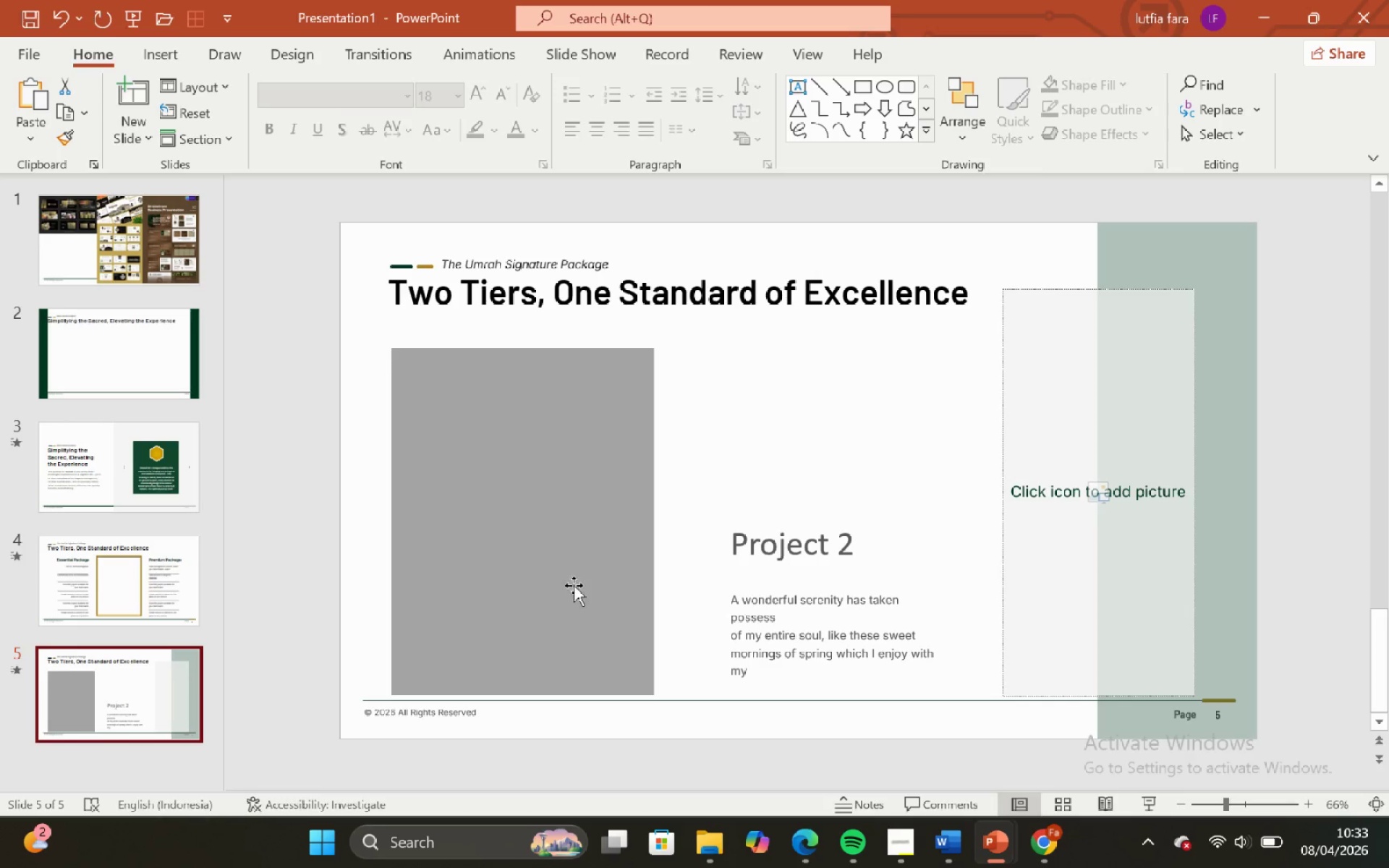 
key(Control+V)
 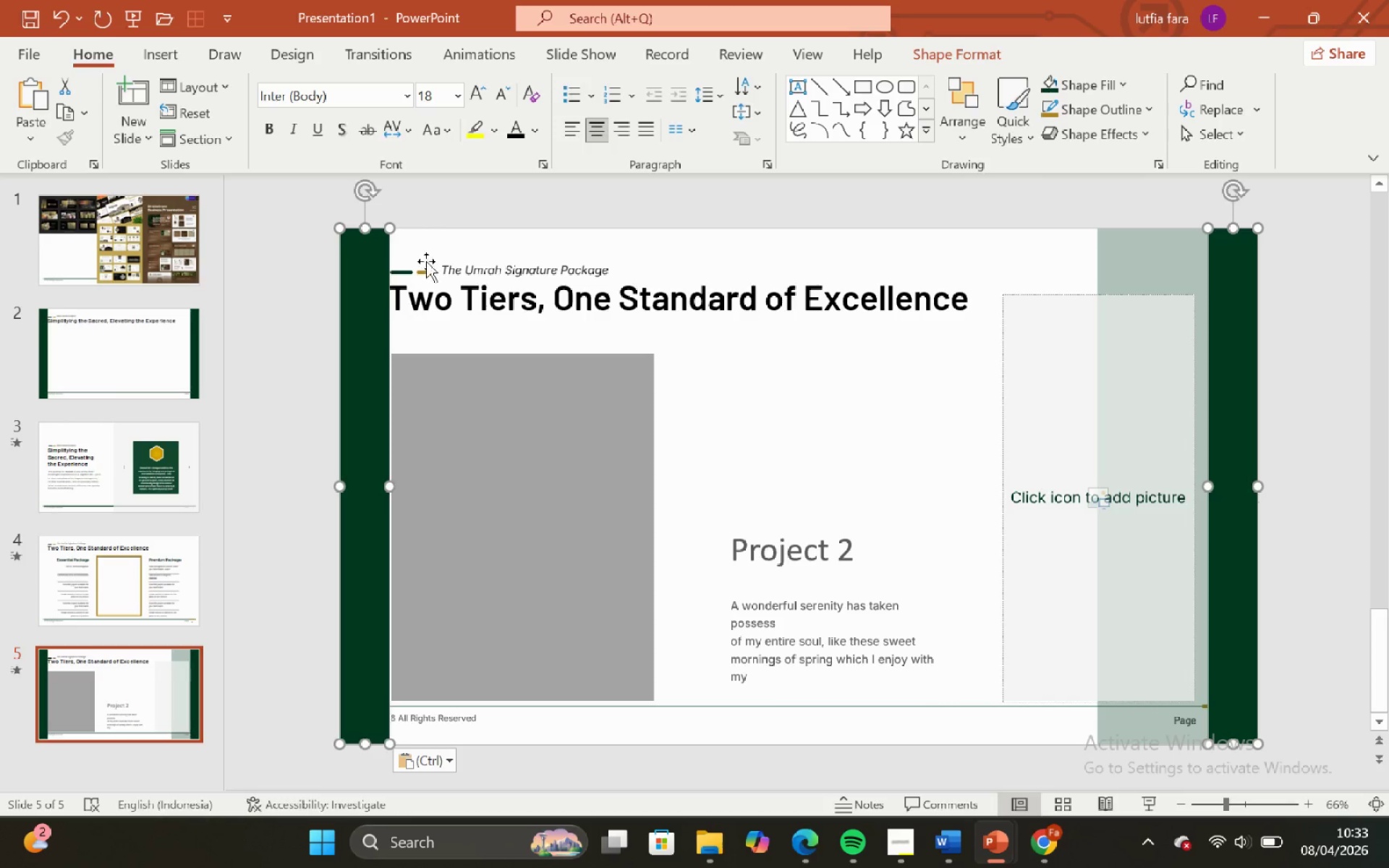 
left_click([431, 247])
 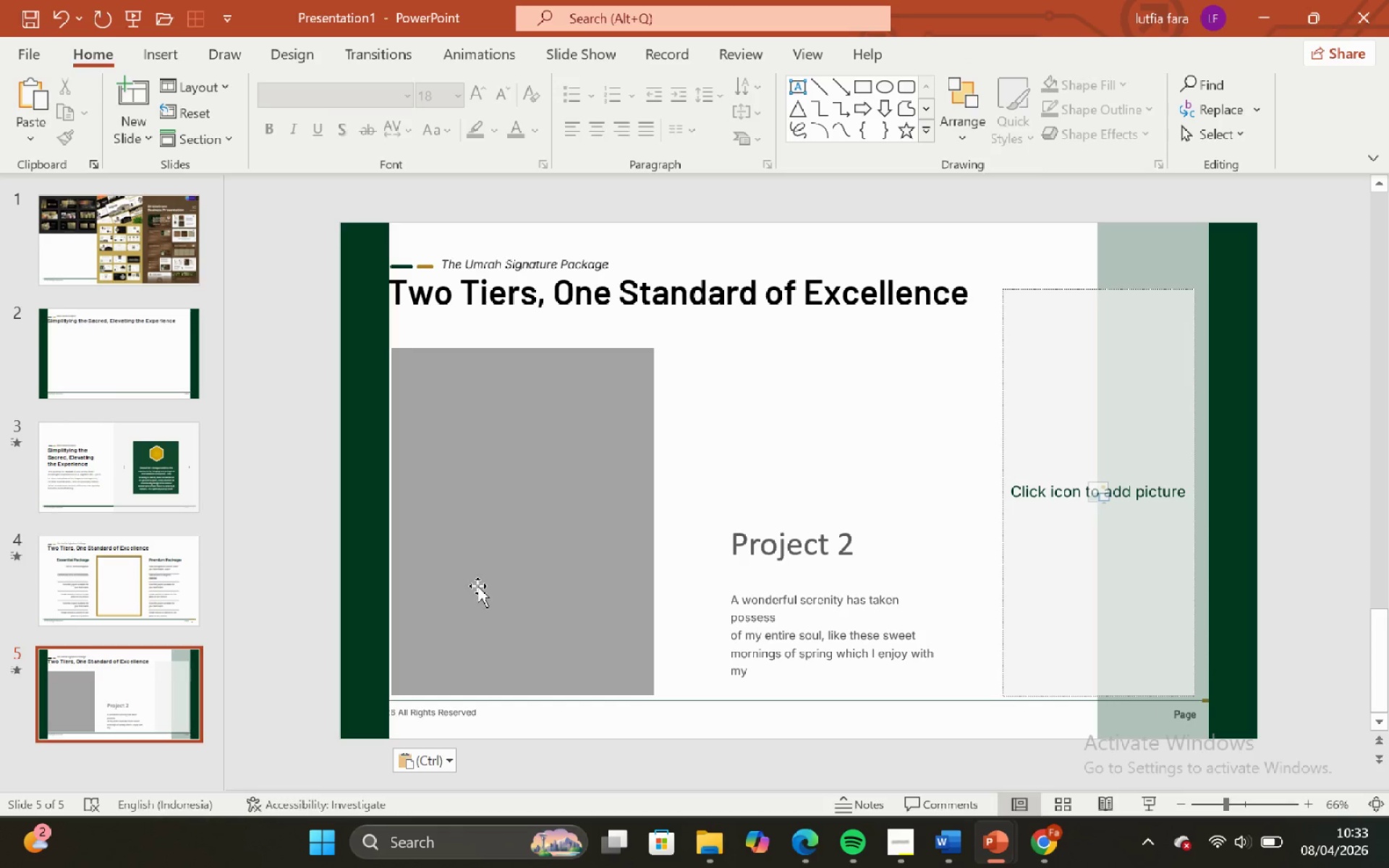 
left_click([477, 586])
 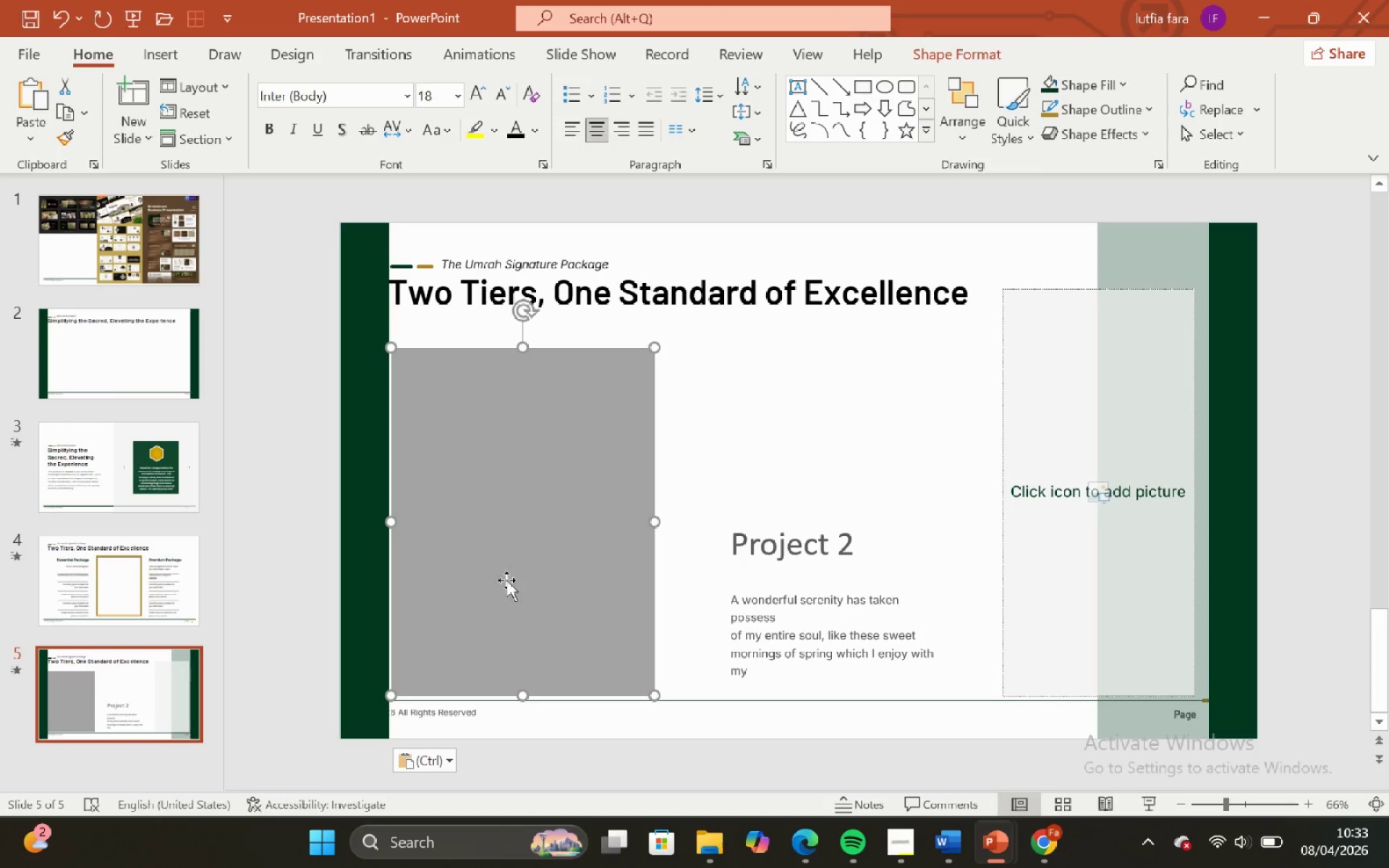 
key(ArrowLeft)
 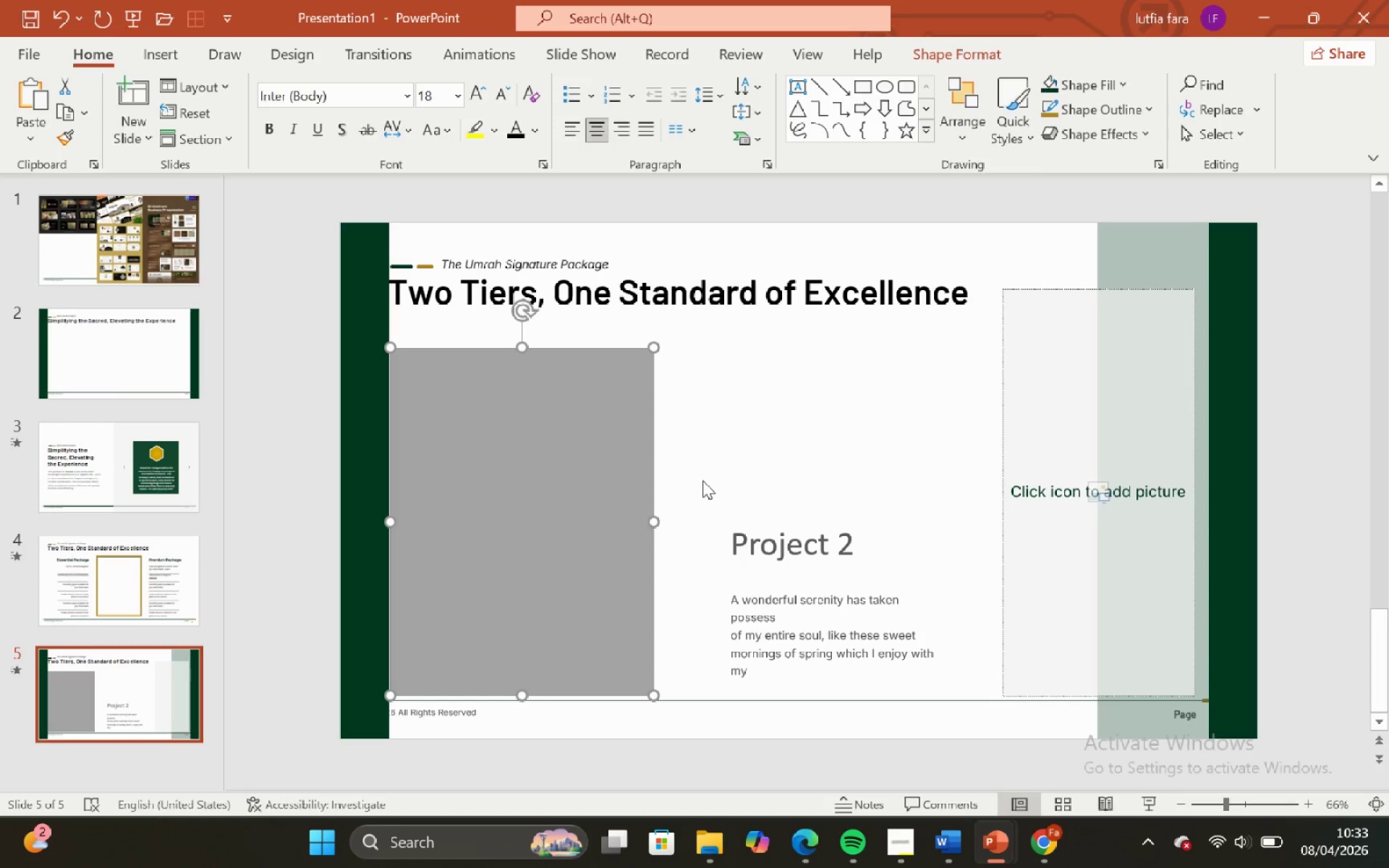 
key(ArrowLeft)
 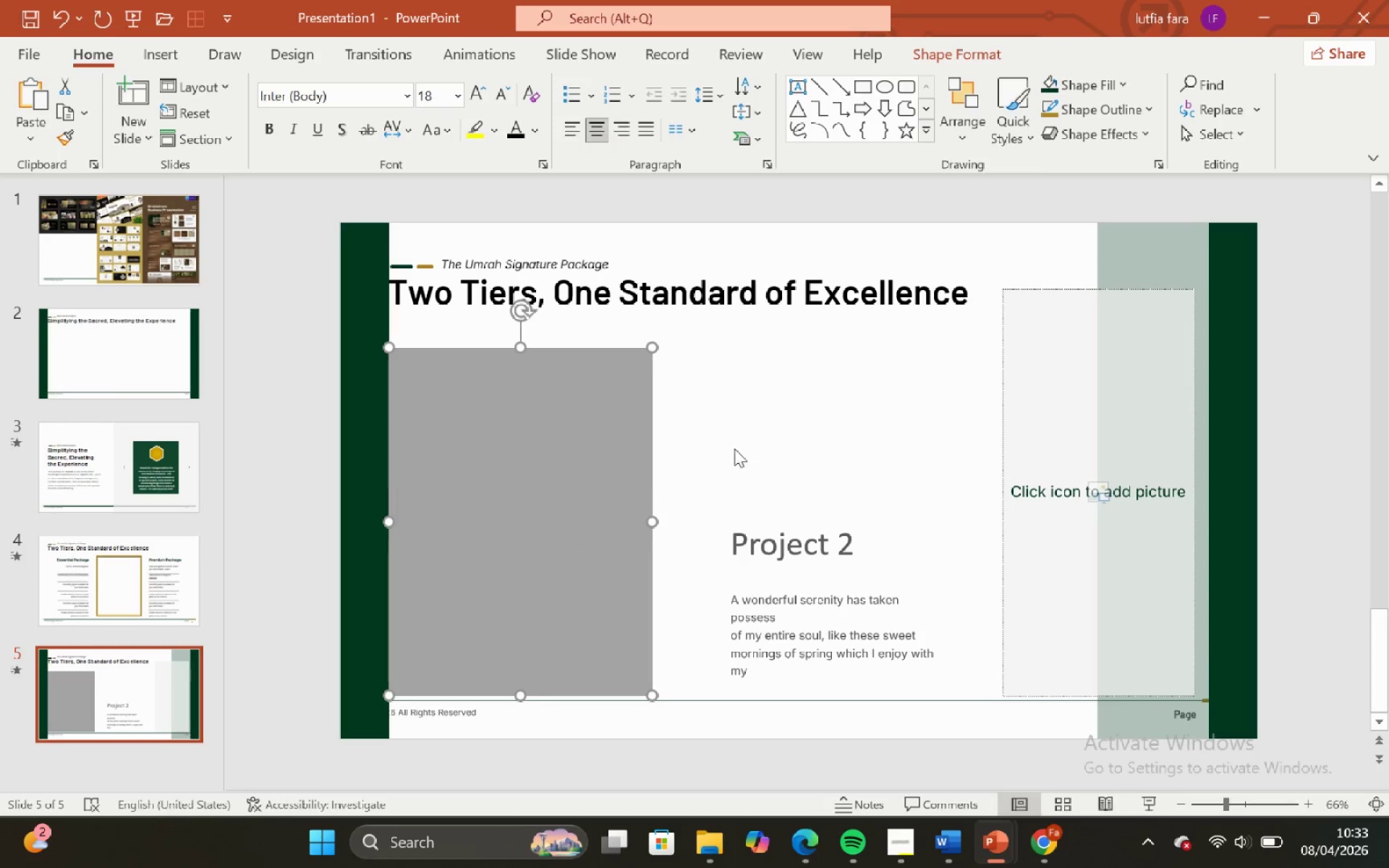 
key(ArrowLeft)
 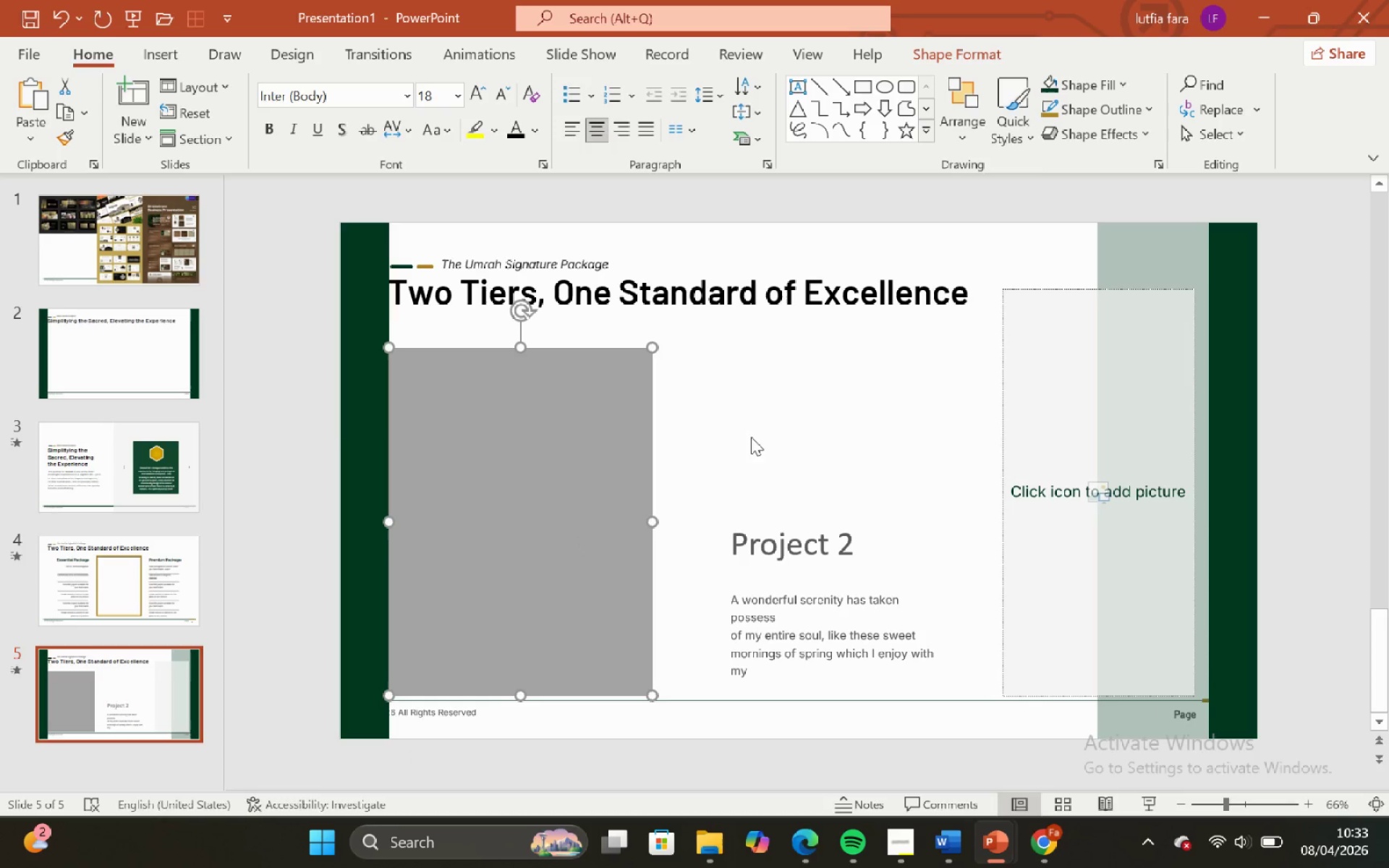 
key(ArrowLeft)
 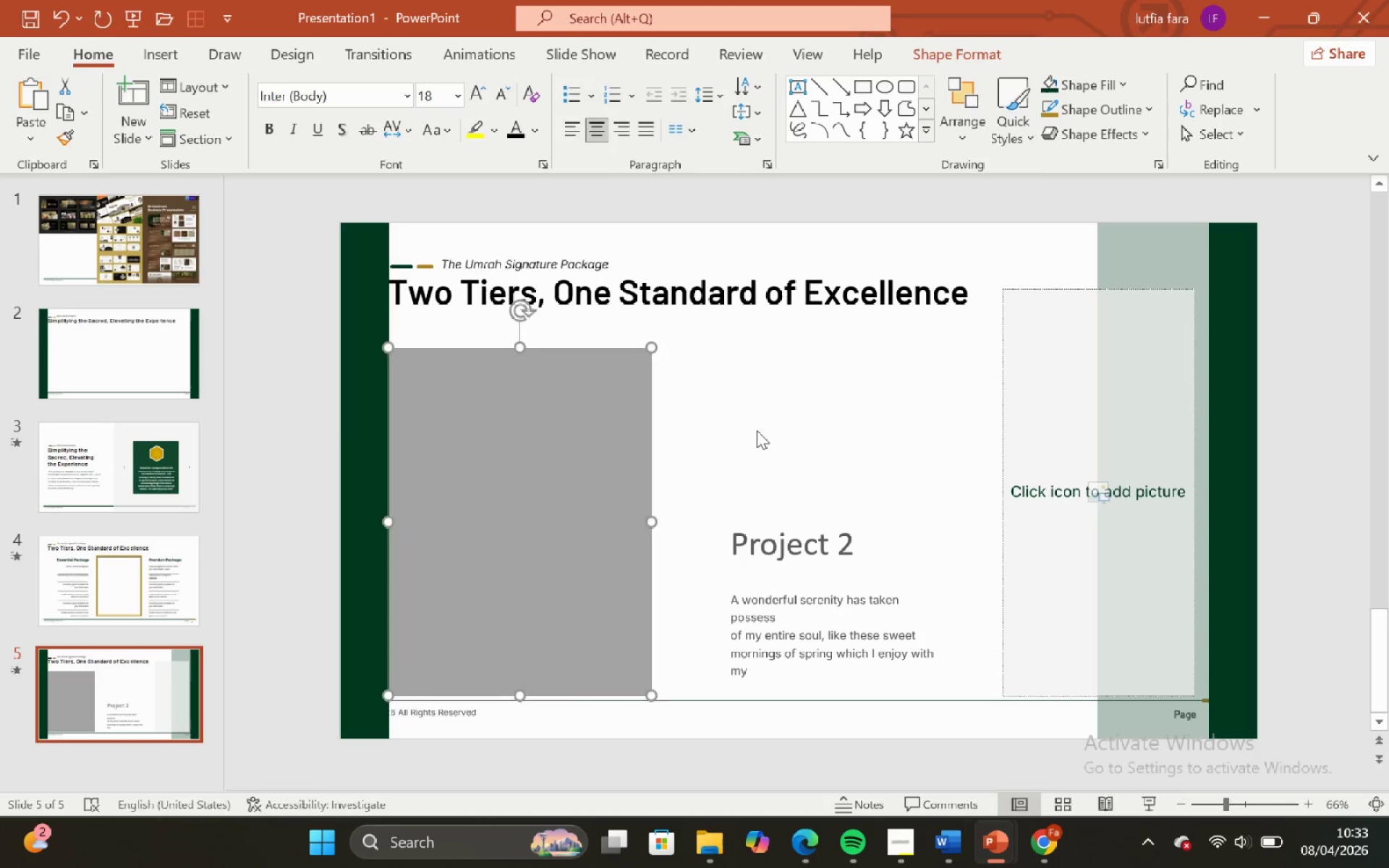 
left_click([757, 430])
 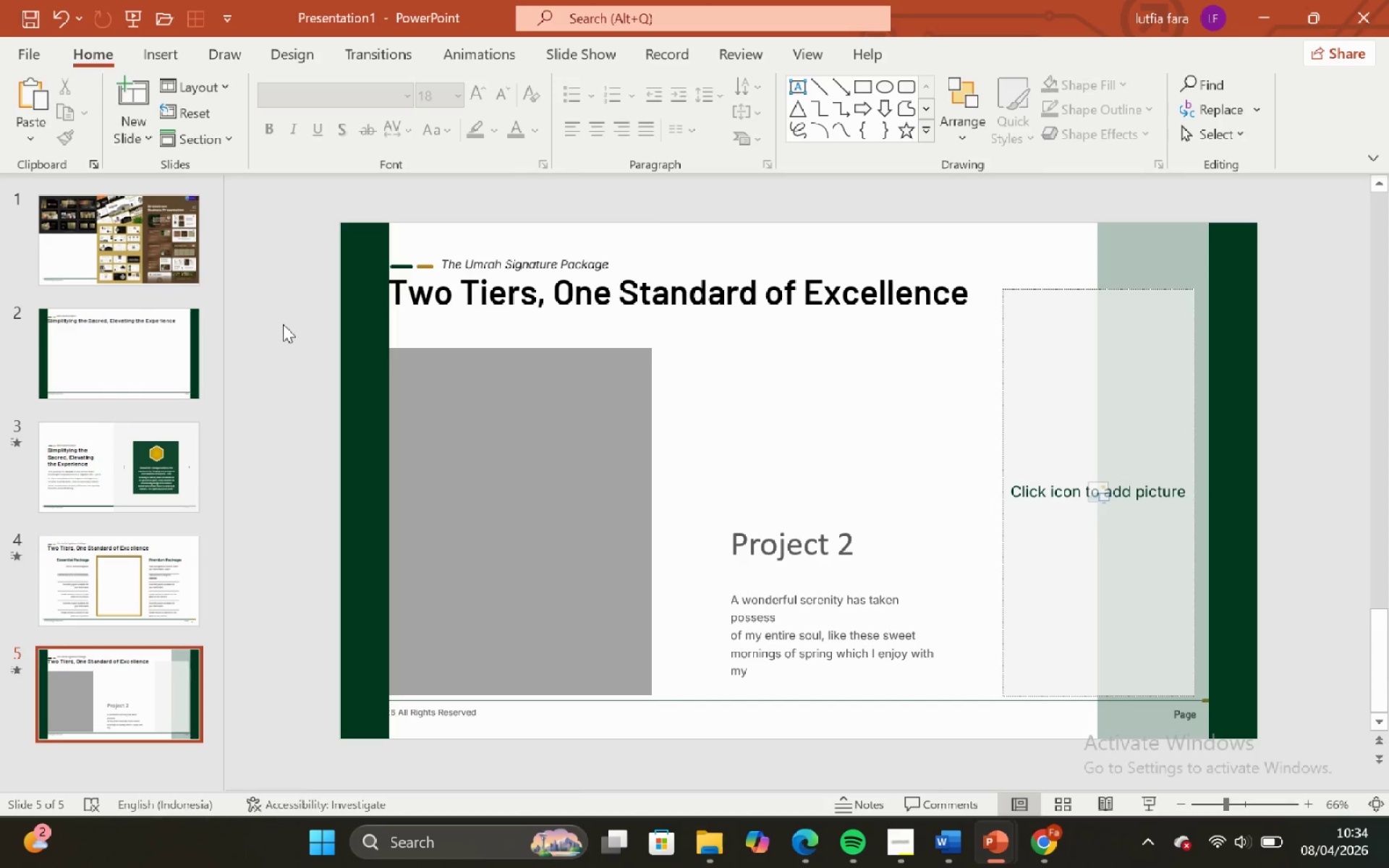 
left_click_drag(start_coordinate=[284, 318], to_coordinate=[1269, 705])
 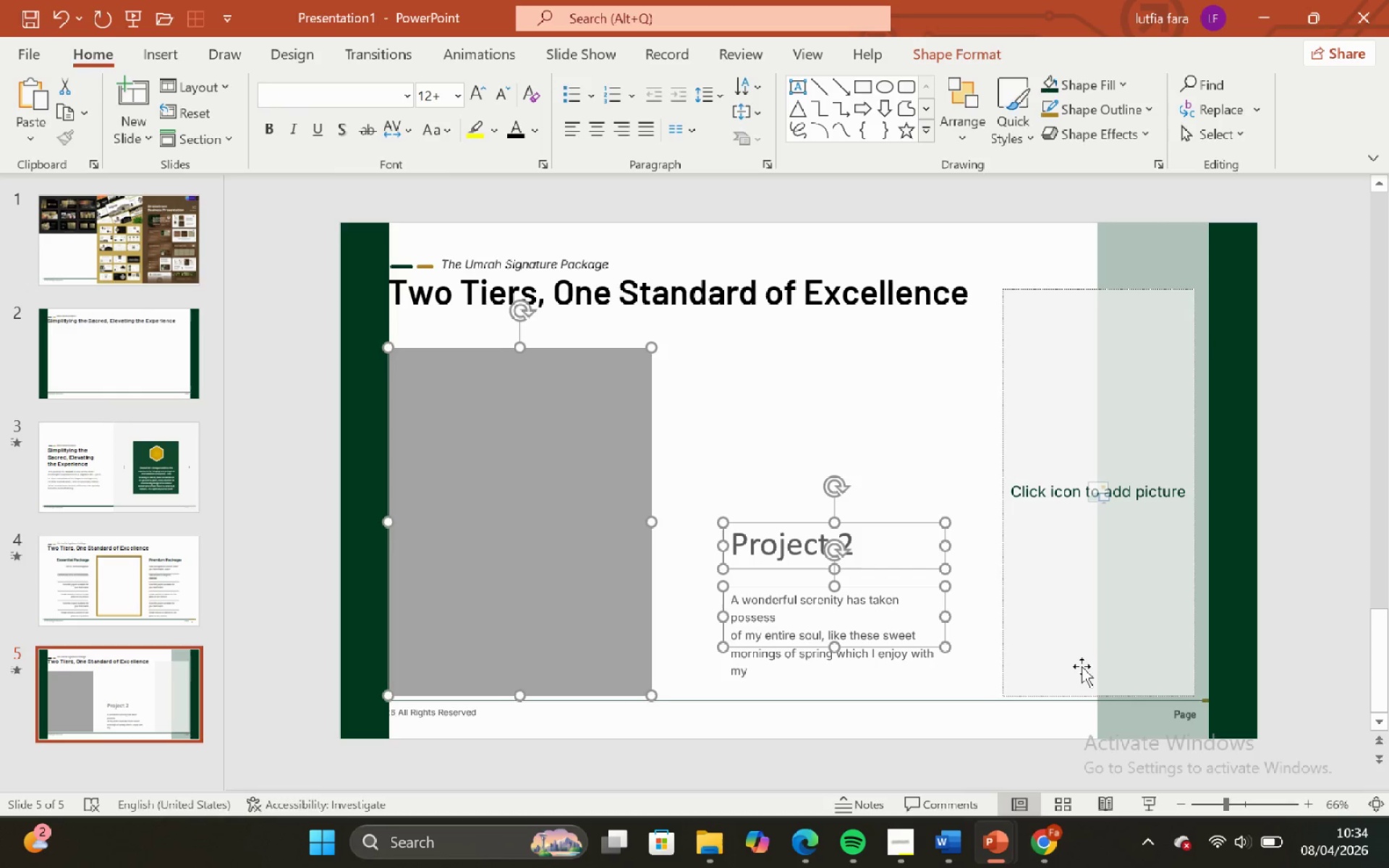 
hold_key(key=ShiftLeft, duration=0.56)
left_click([1078, 665])
 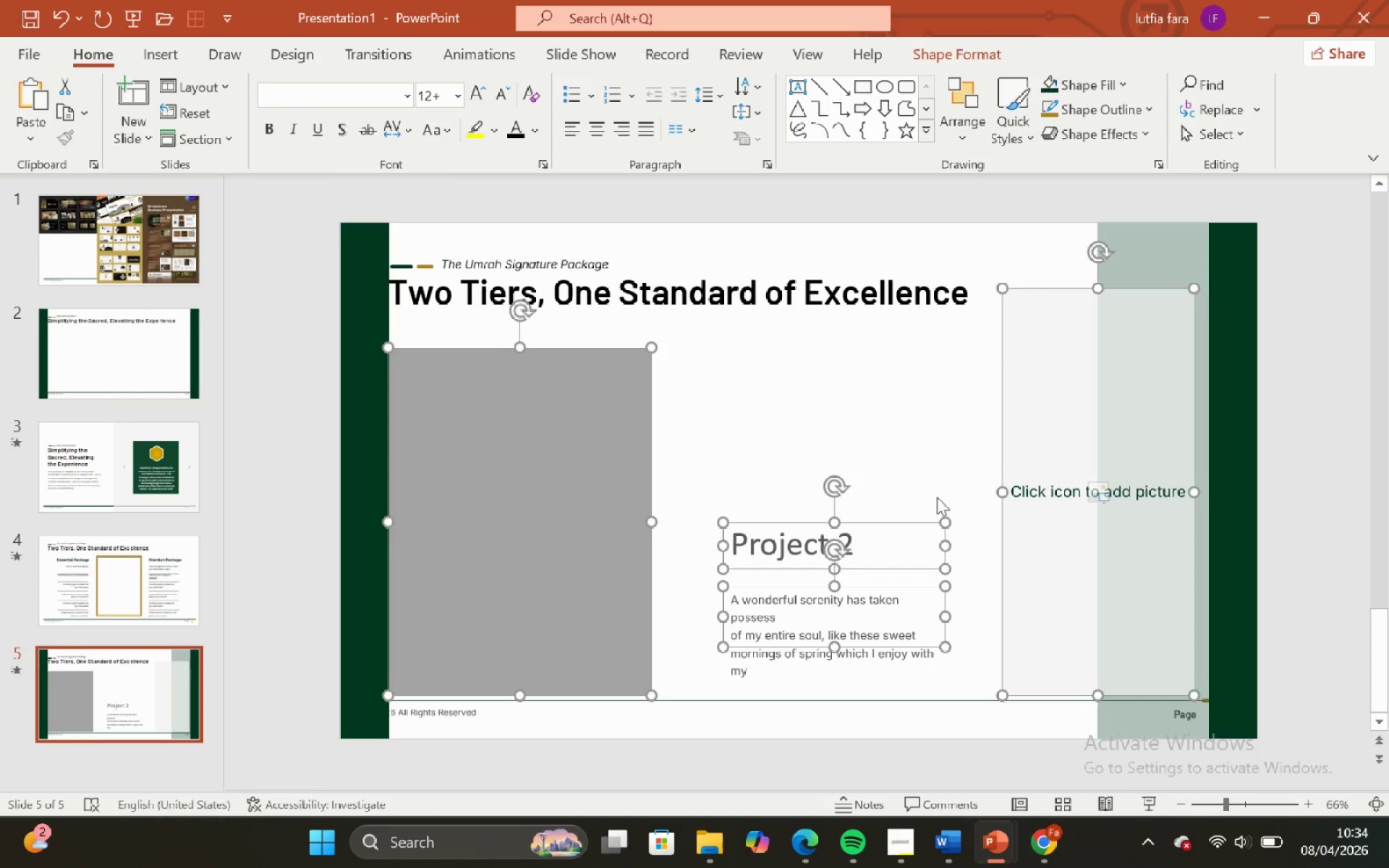 
left_click([930, 481])
 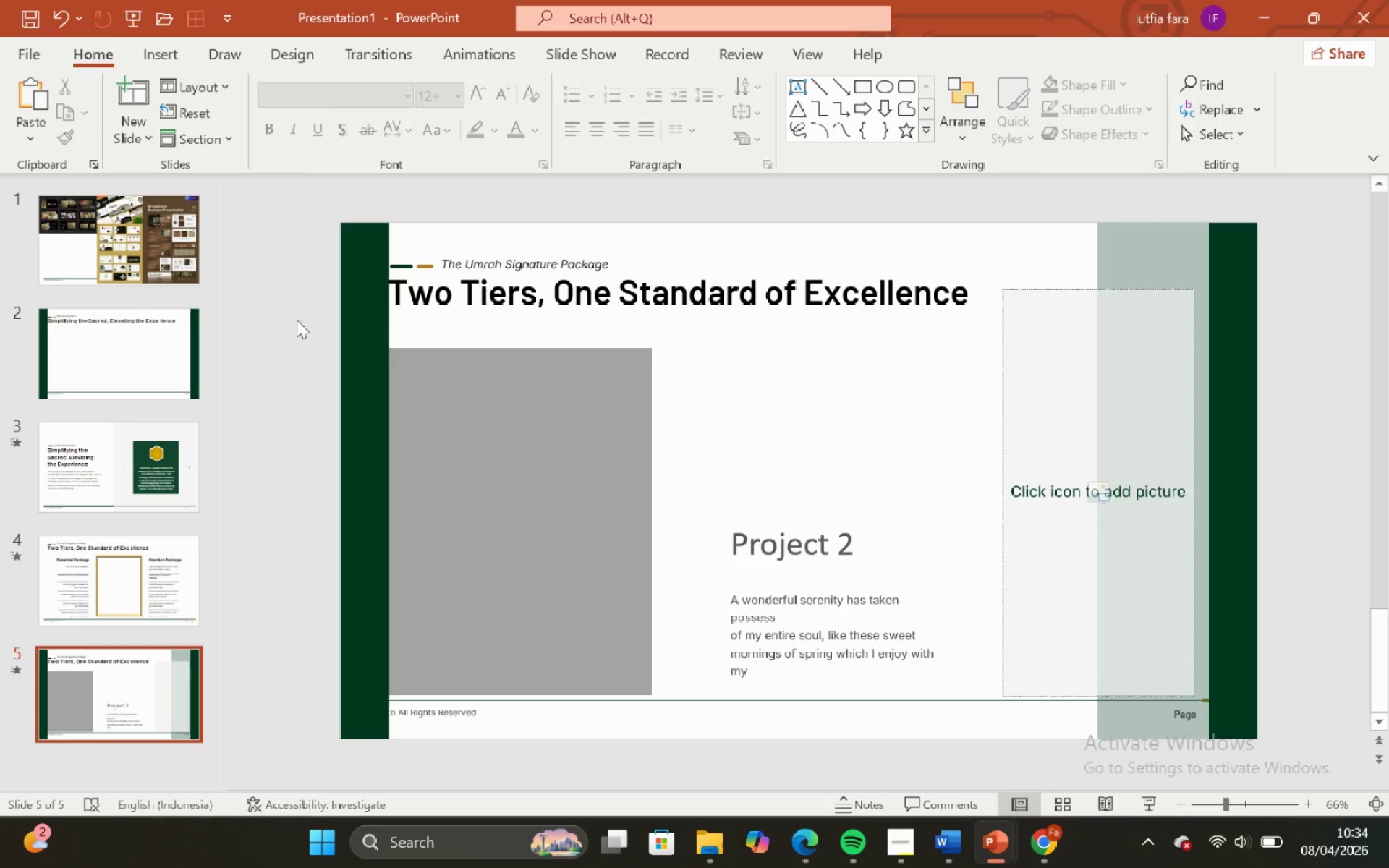 
left_click_drag(start_coordinate=[294, 320], to_coordinate=[990, 752])
 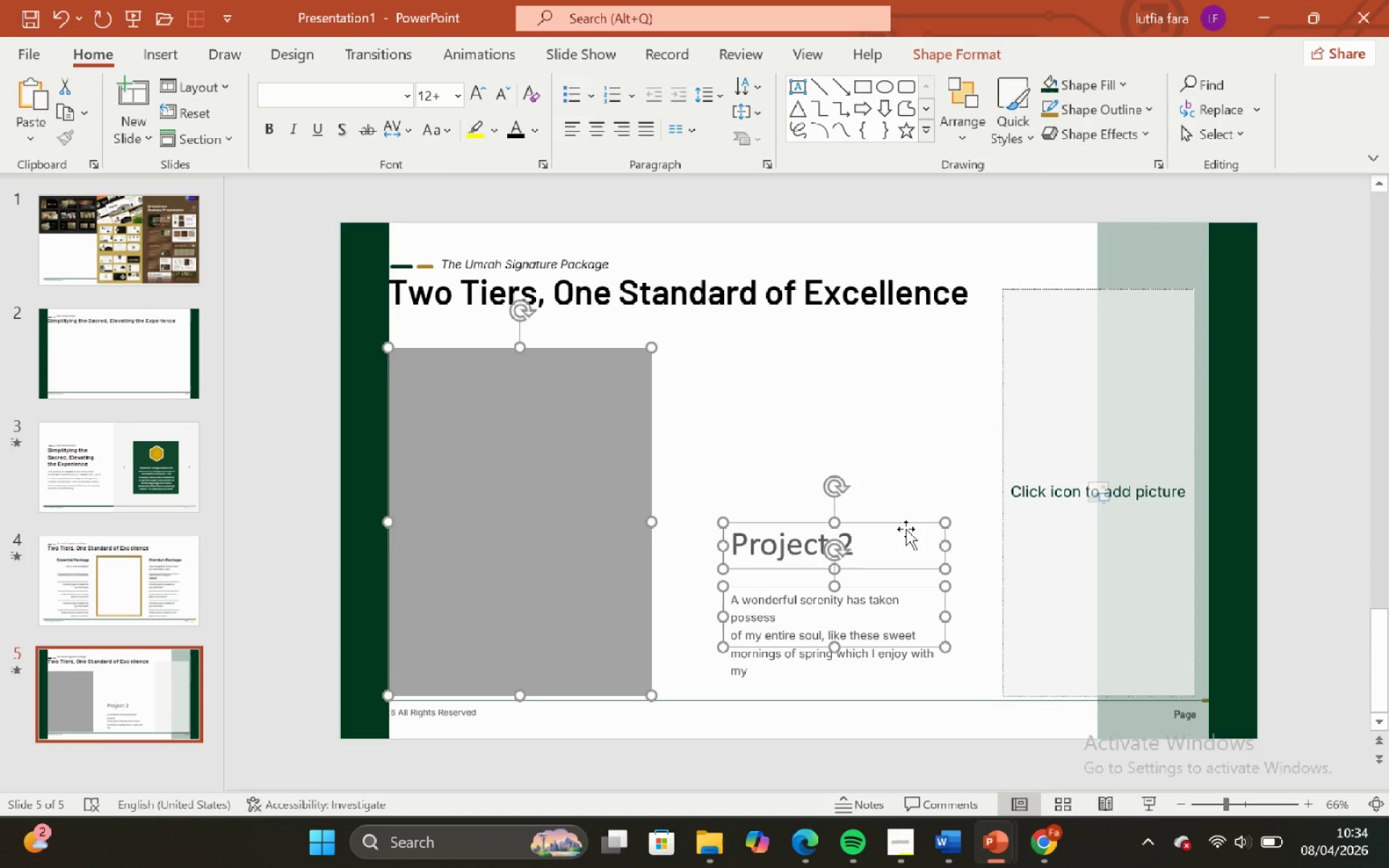 
hold_key(key=ShiftLeft, duration=4.42)
left_click_drag(start_coordinate=[906, 527], to_coordinate=[901, 517])
 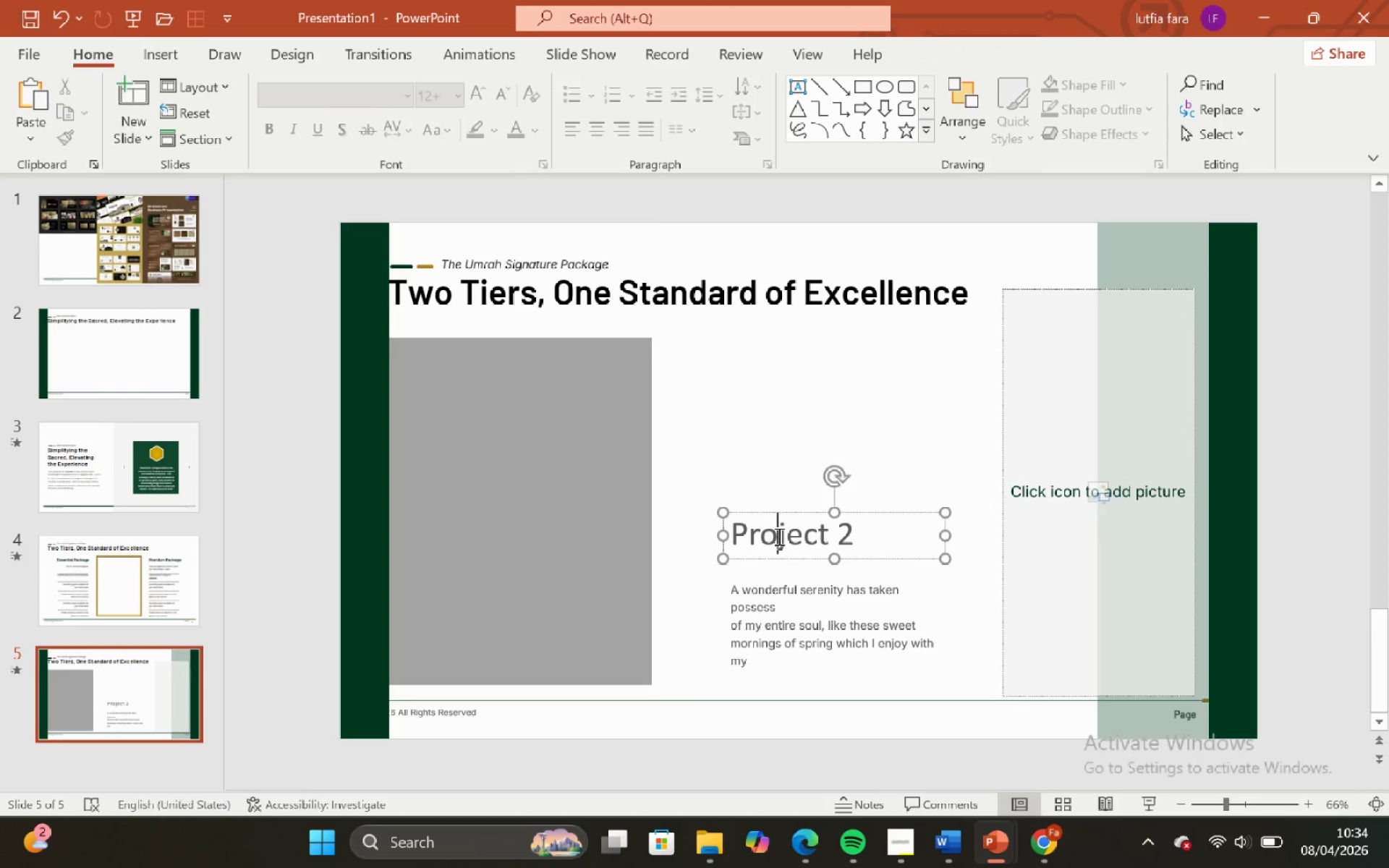 
double_click([749, 462])
 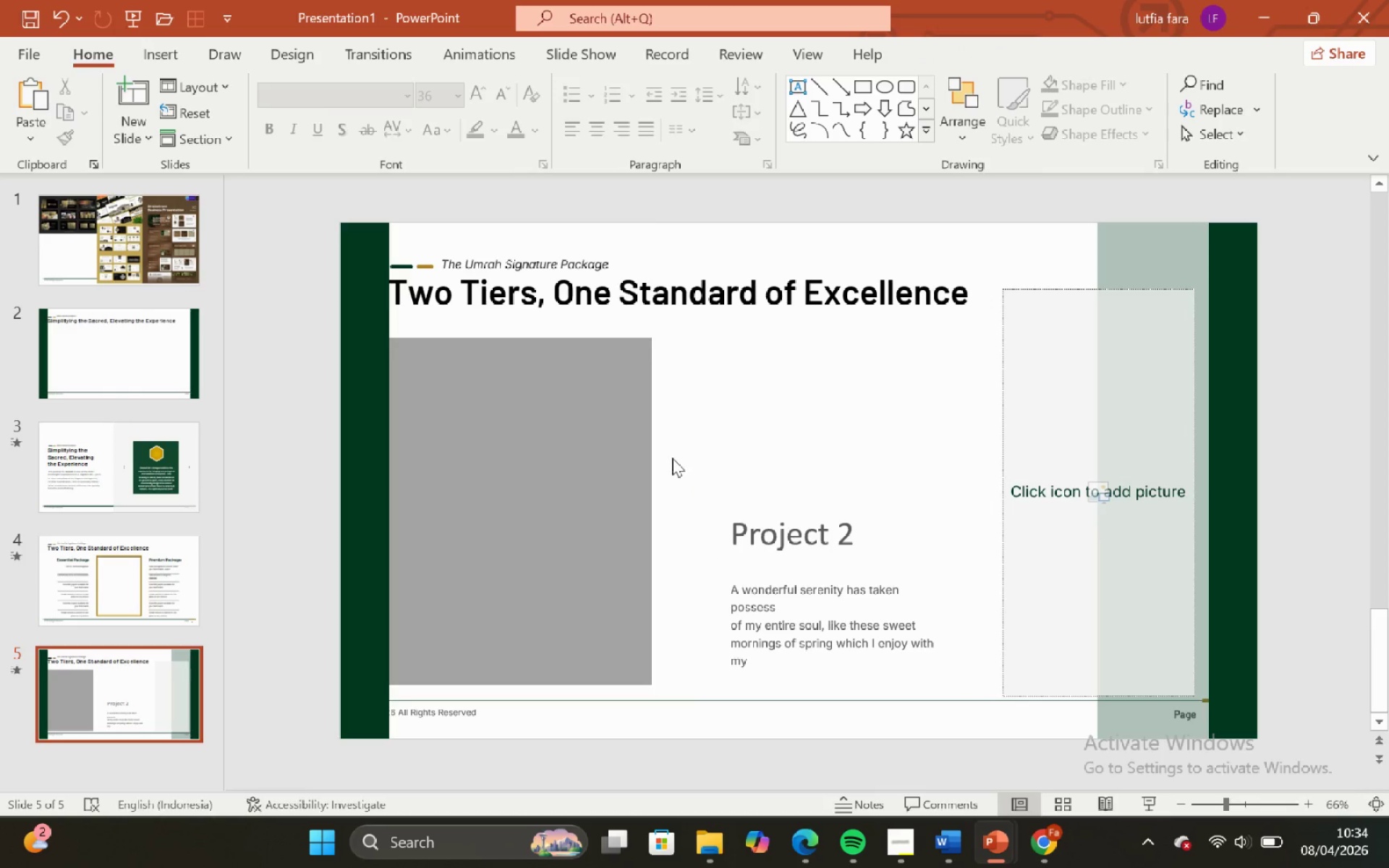 
left_click_drag(start_coordinate=[672, 457], to_coordinate=[1006, 705])
 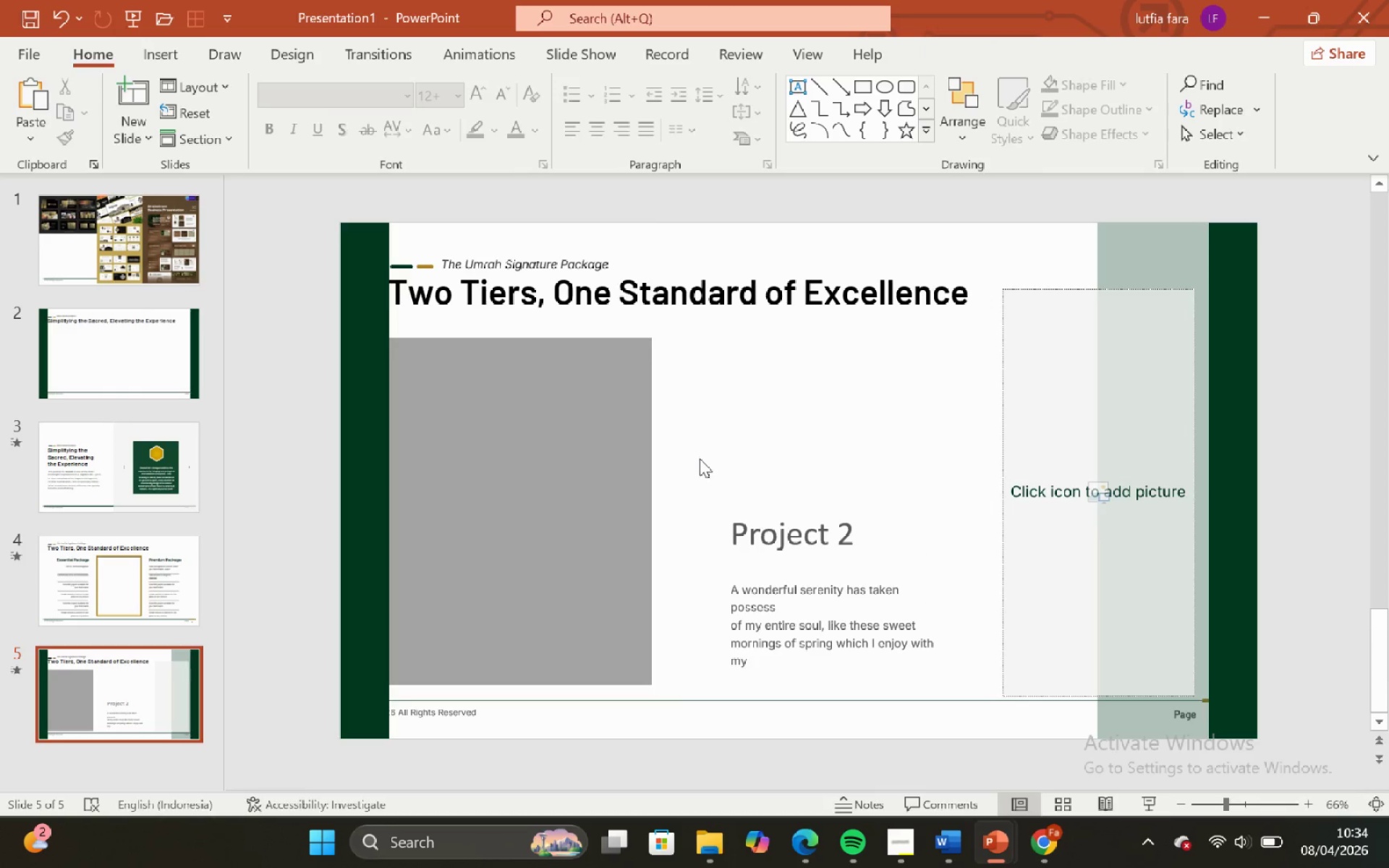 
left_click_drag(start_coordinate=[679, 454], to_coordinate=[984, 722])
 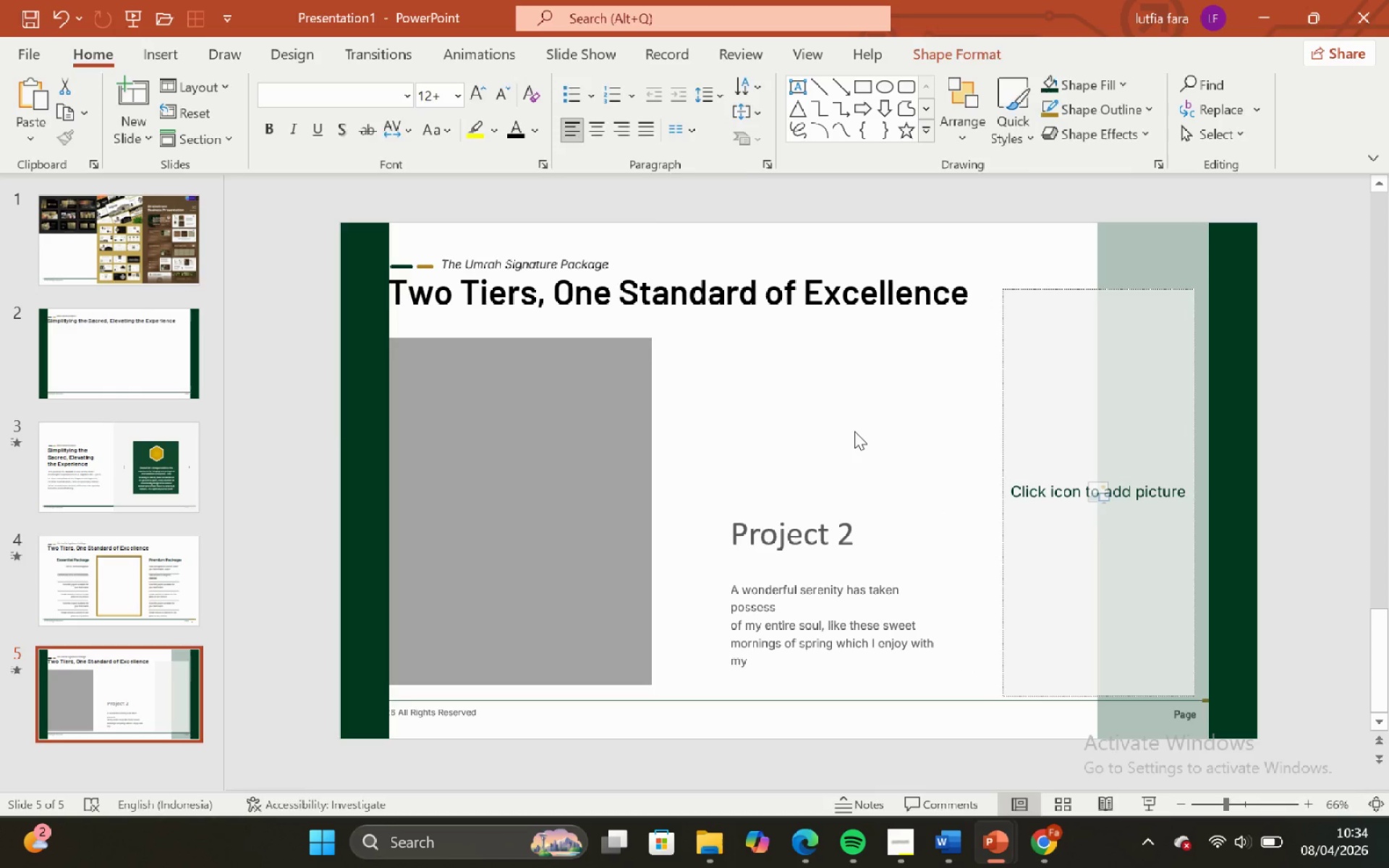 
left_click_drag(start_coordinate=[851, 435], to_coordinate=[858, 430])
 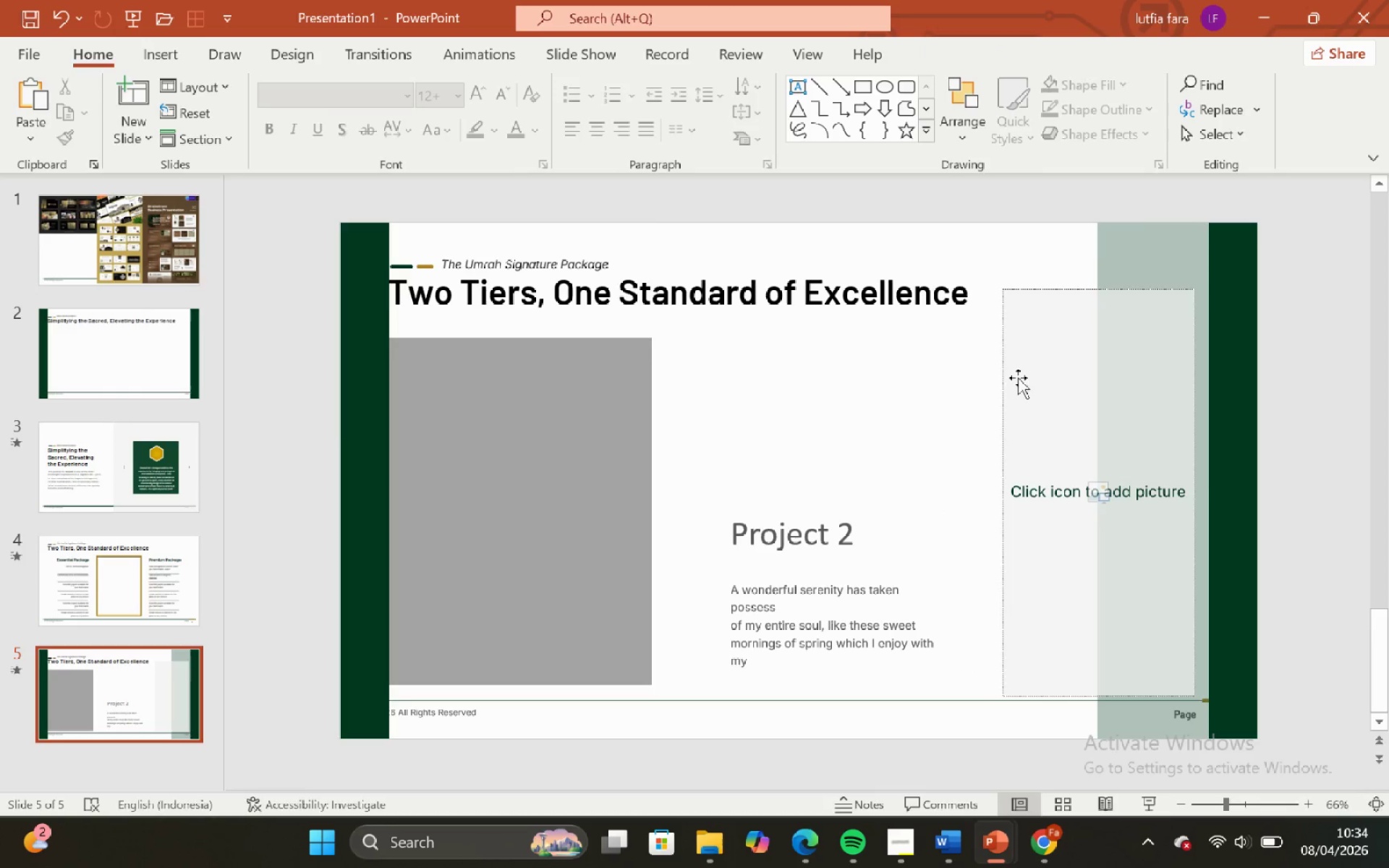 
double_click([1019, 376])
 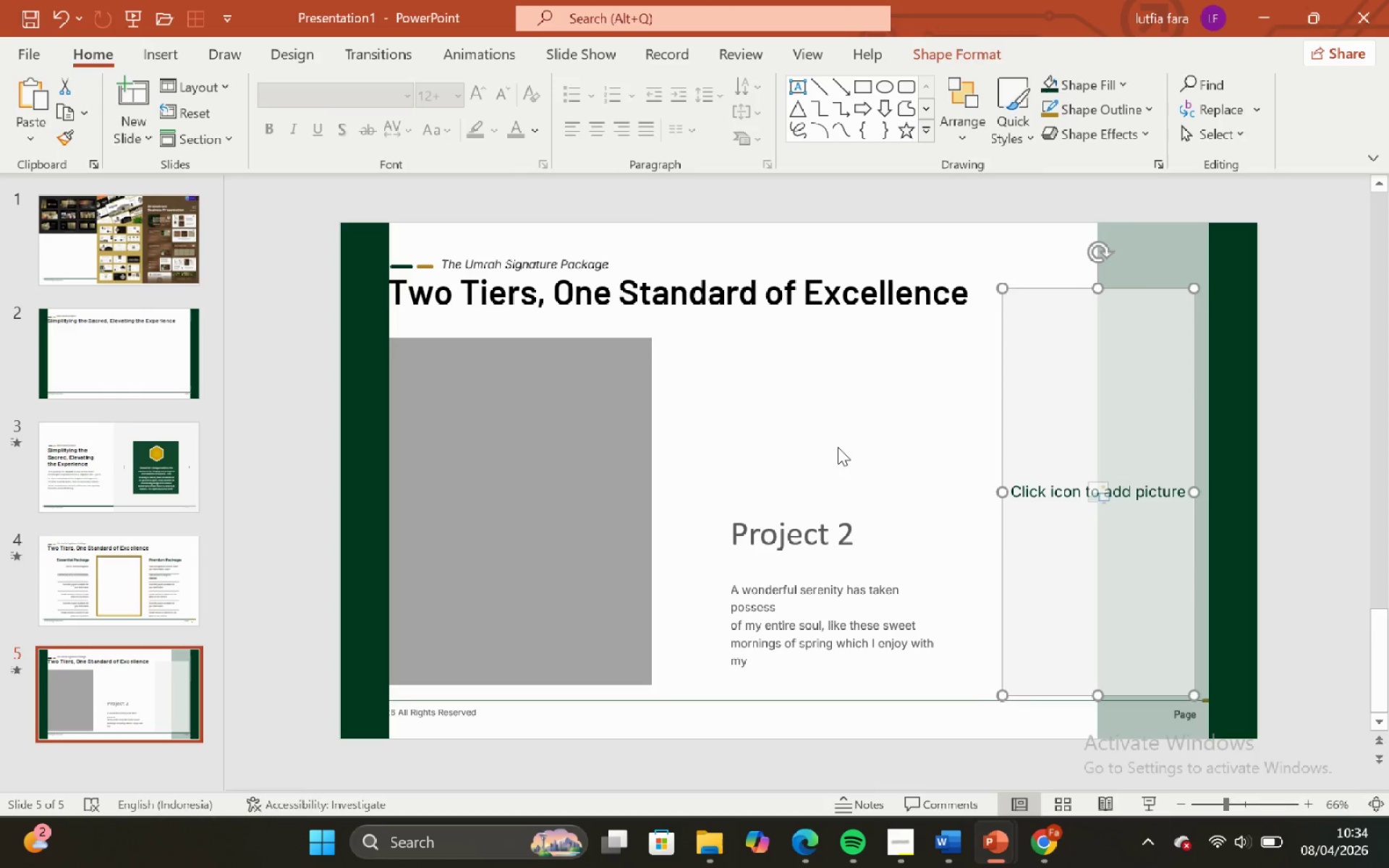 
triple_click([835, 447])
 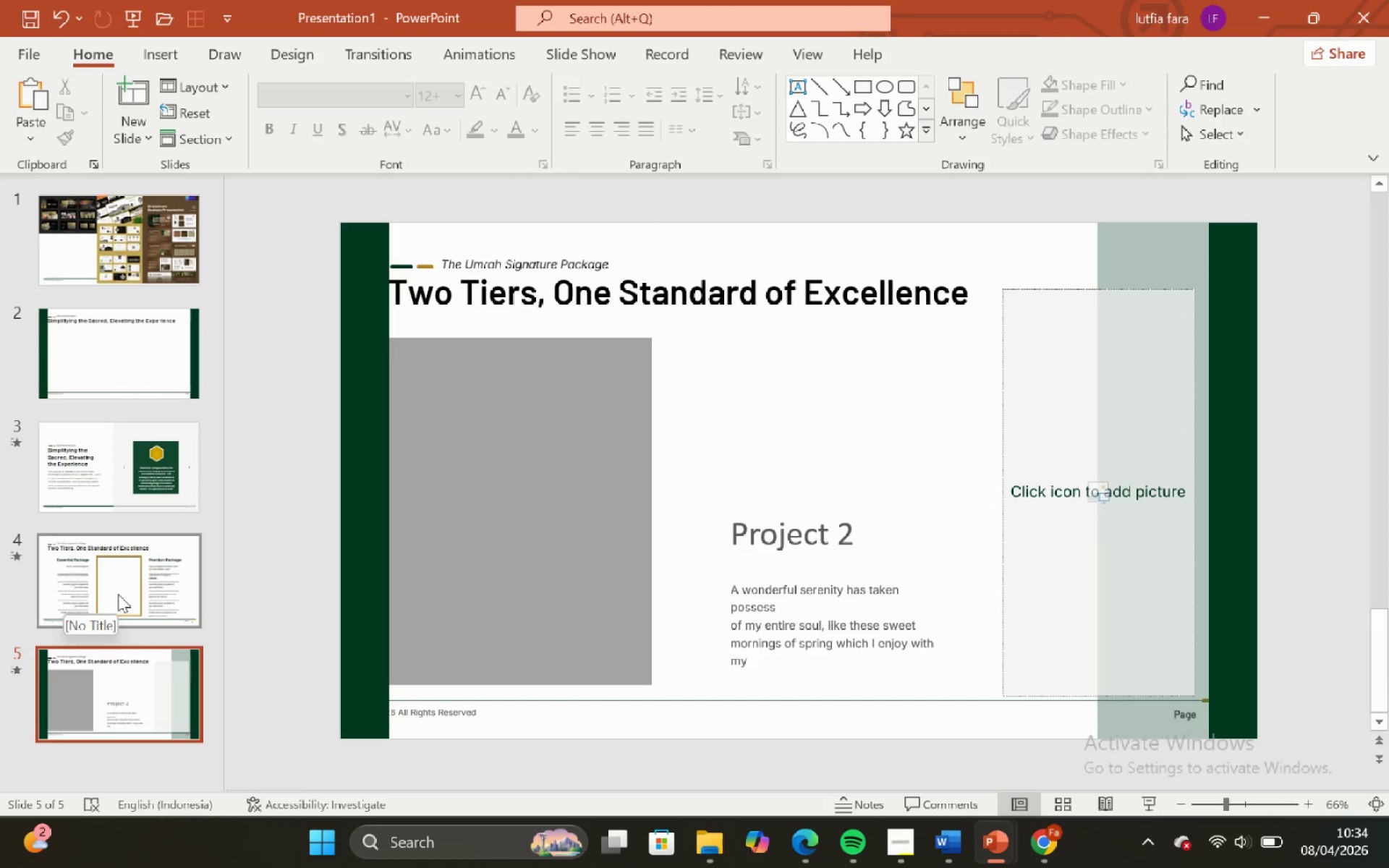 
left_click([118, 594])
 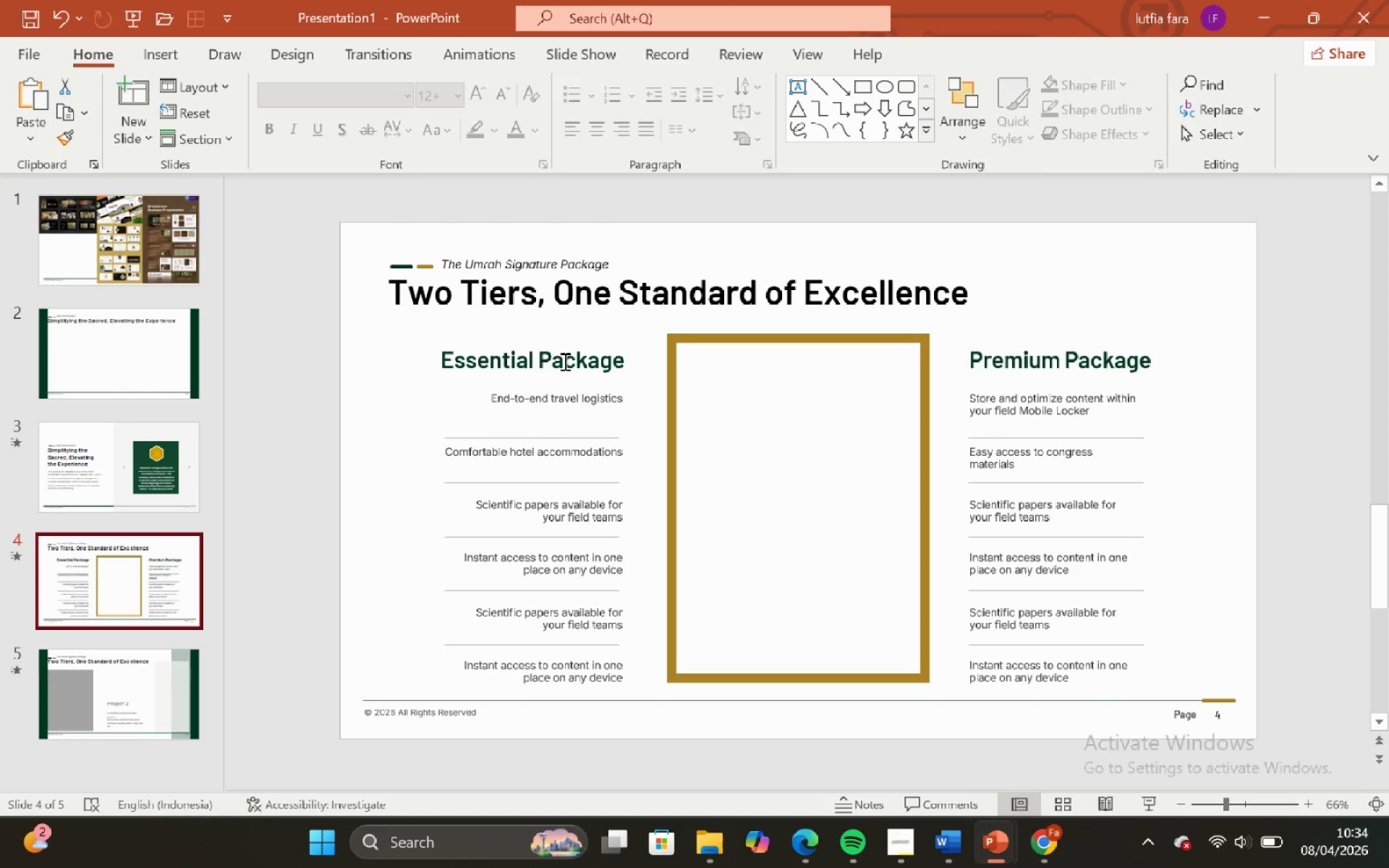 
left_click_drag(start_coordinate=[574, 388], to_coordinate=[614, 462])
 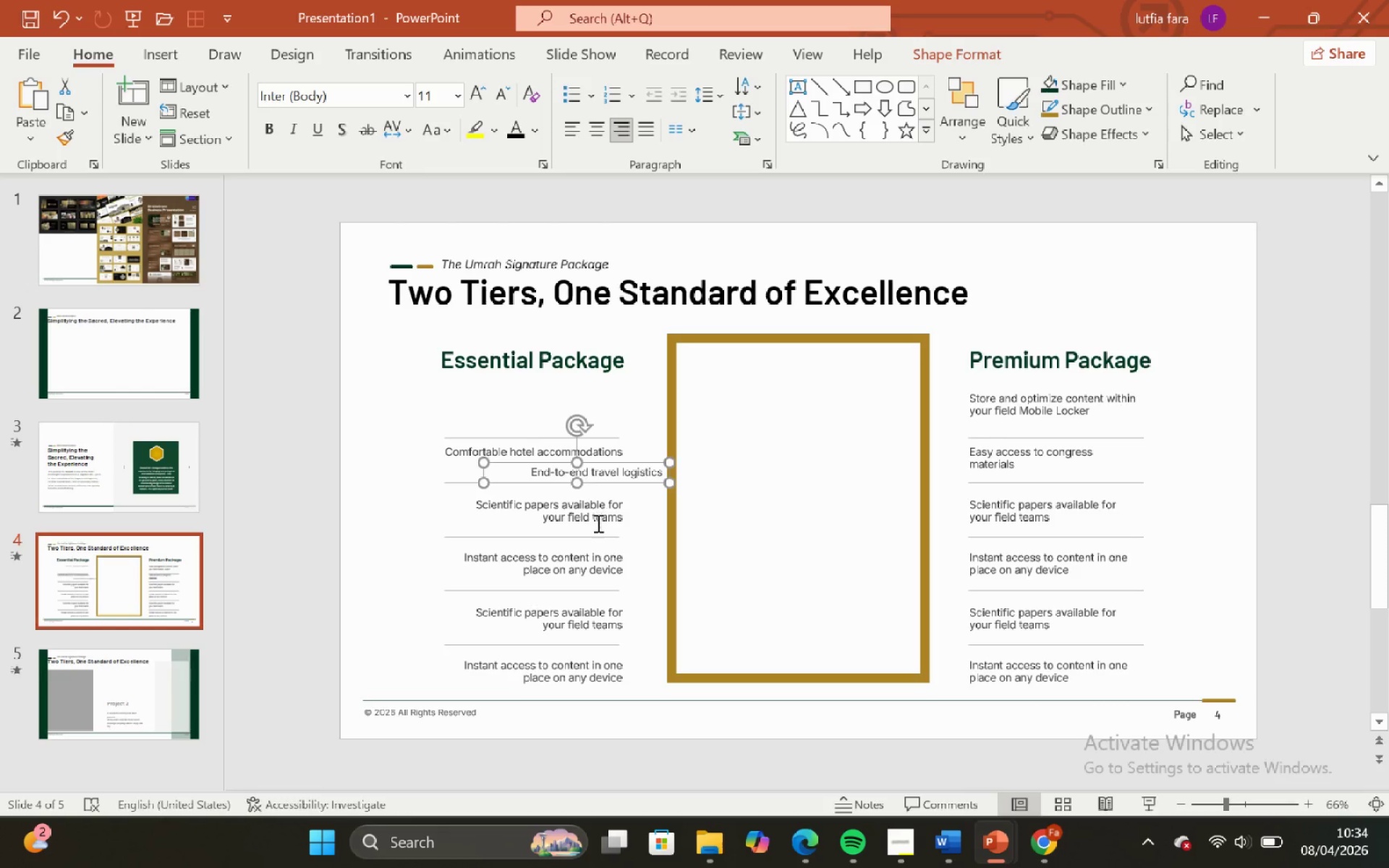 
key(Control+Z)
 